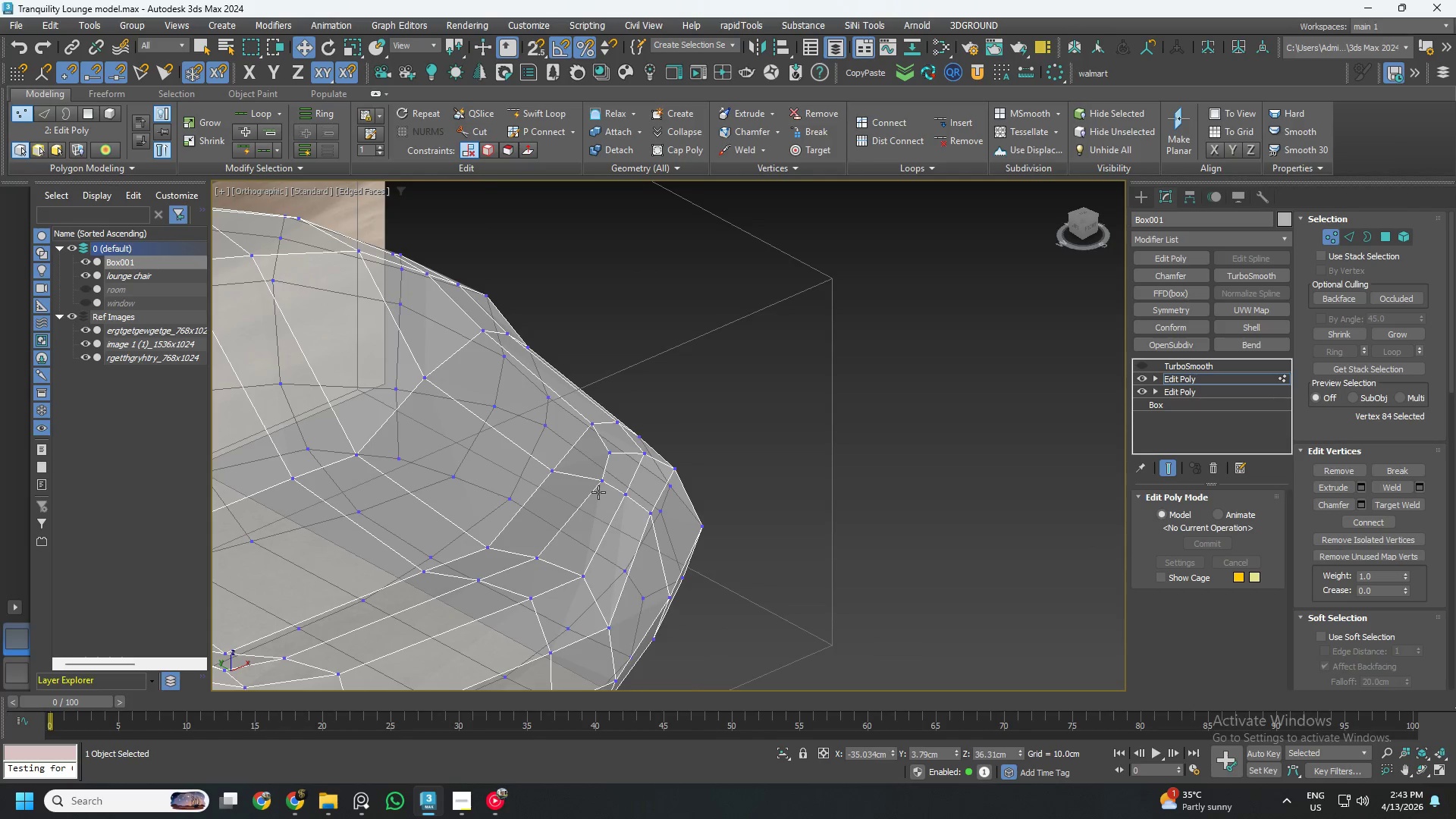 
left_click([599, 485])
 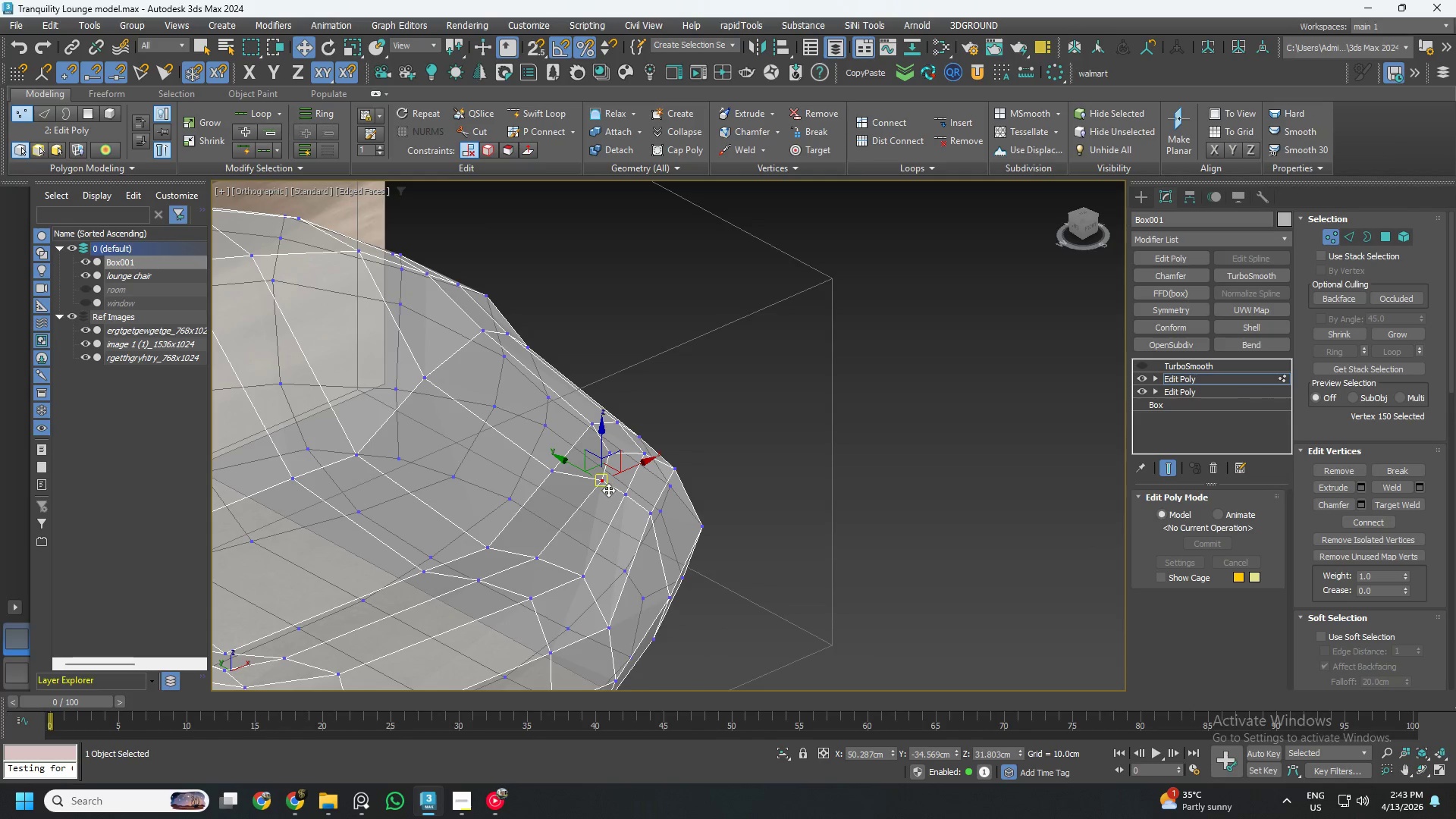 
hold_key(key=AltLeft, duration=0.69)
 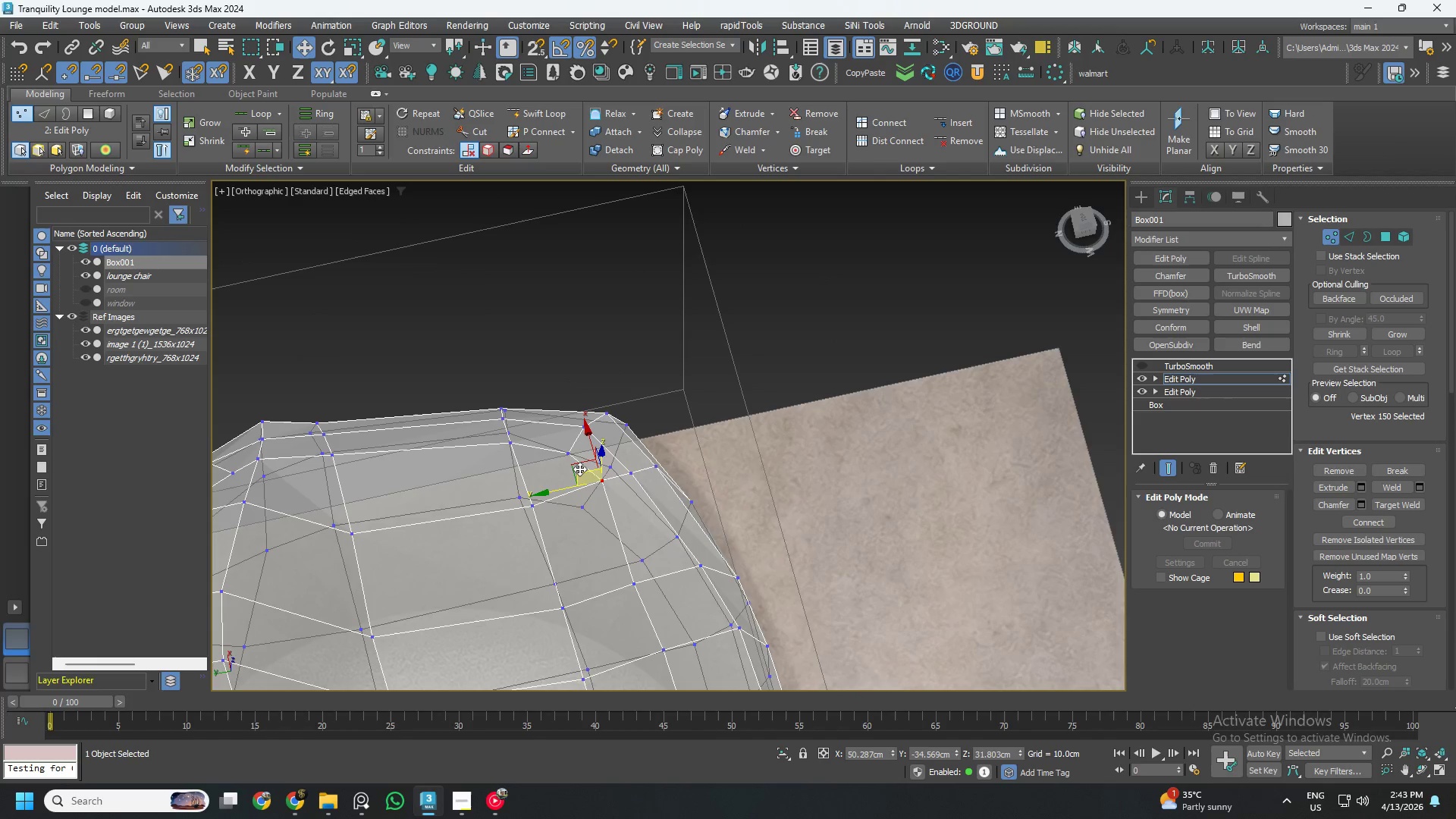 
left_click_drag(start_coordinate=[579, 469], to_coordinate=[570, 479])
 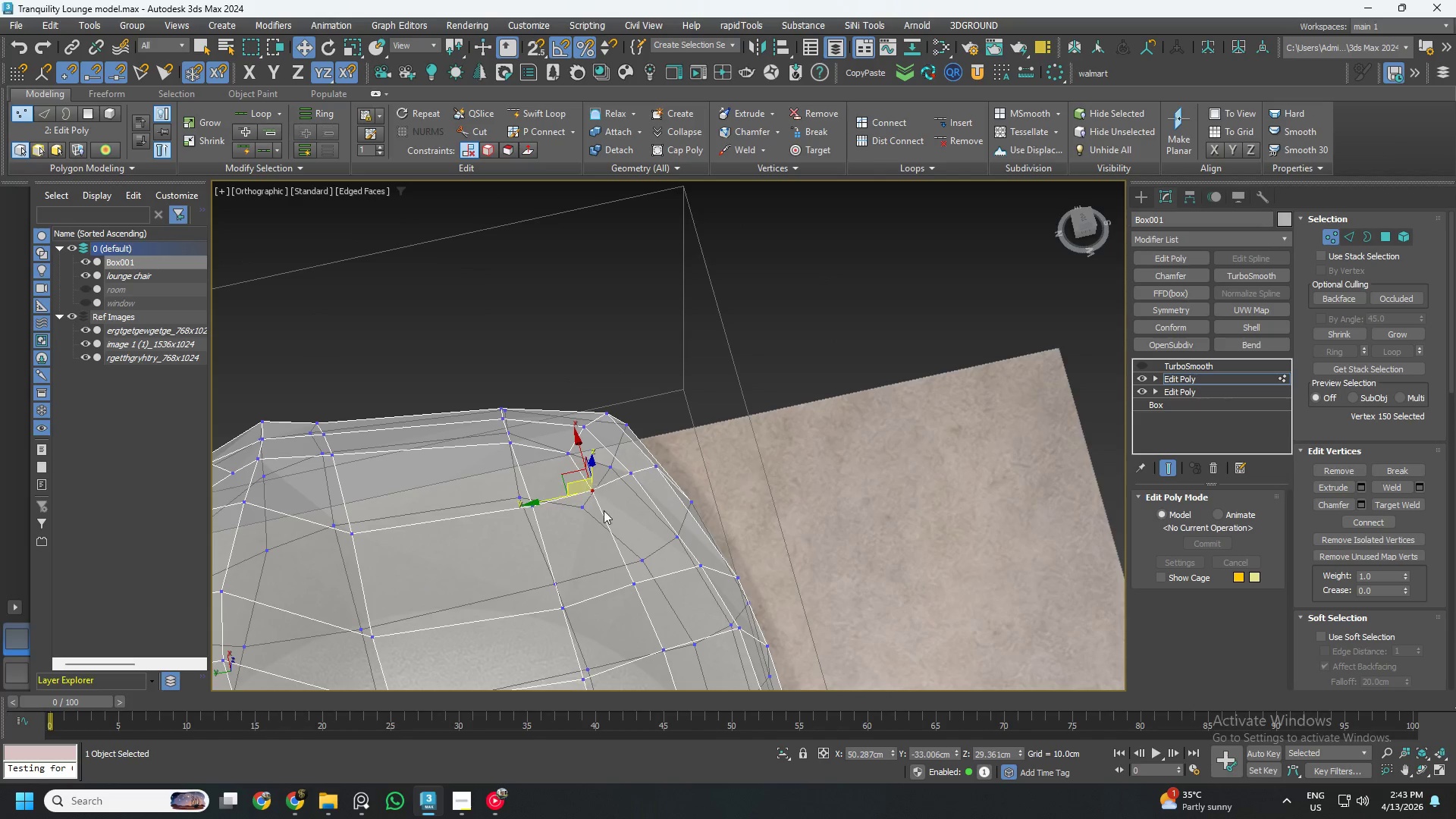 
hold_key(key=AltLeft, duration=0.97)
 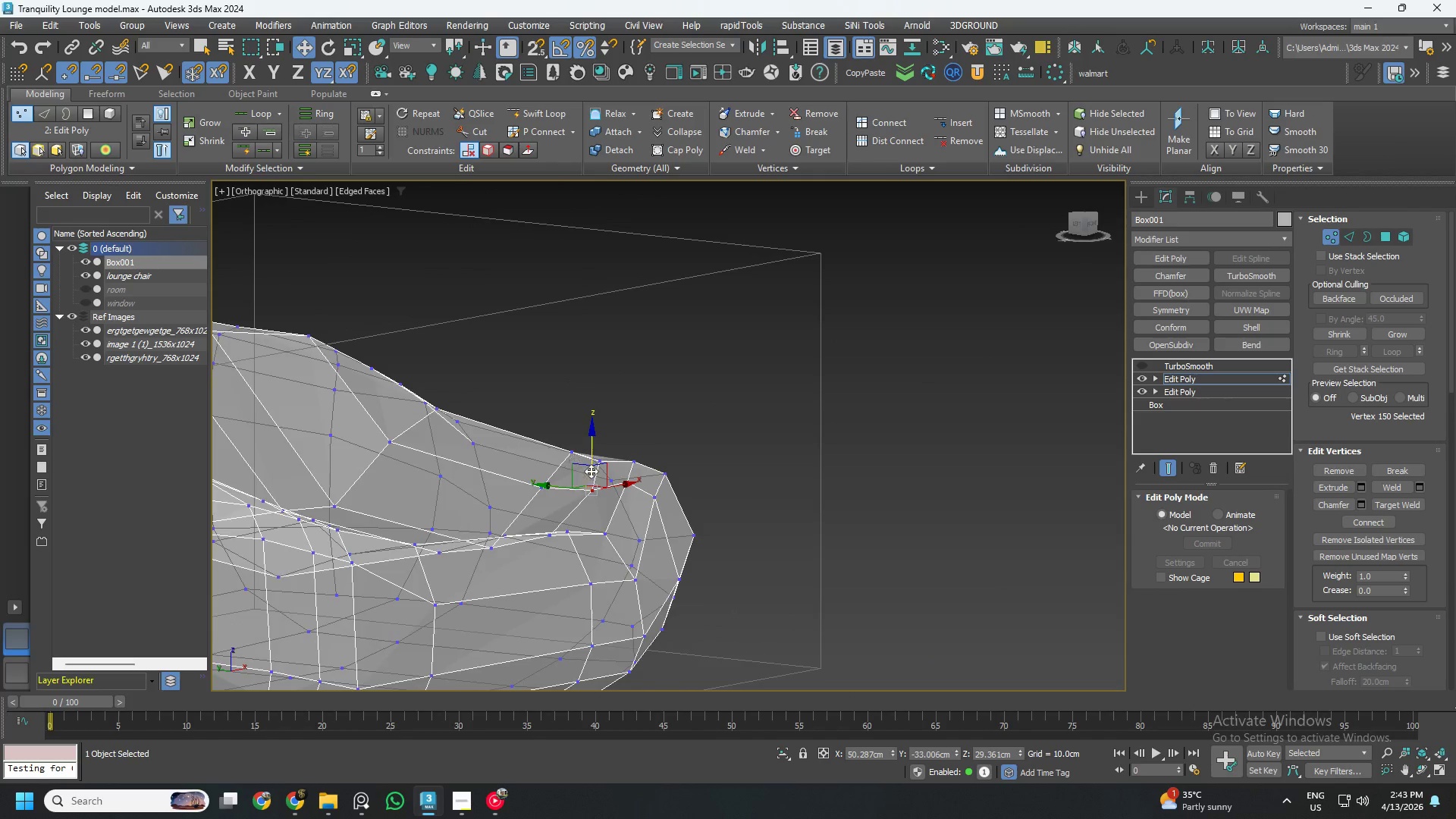 
hold_key(key=AltLeft, duration=0.66)
 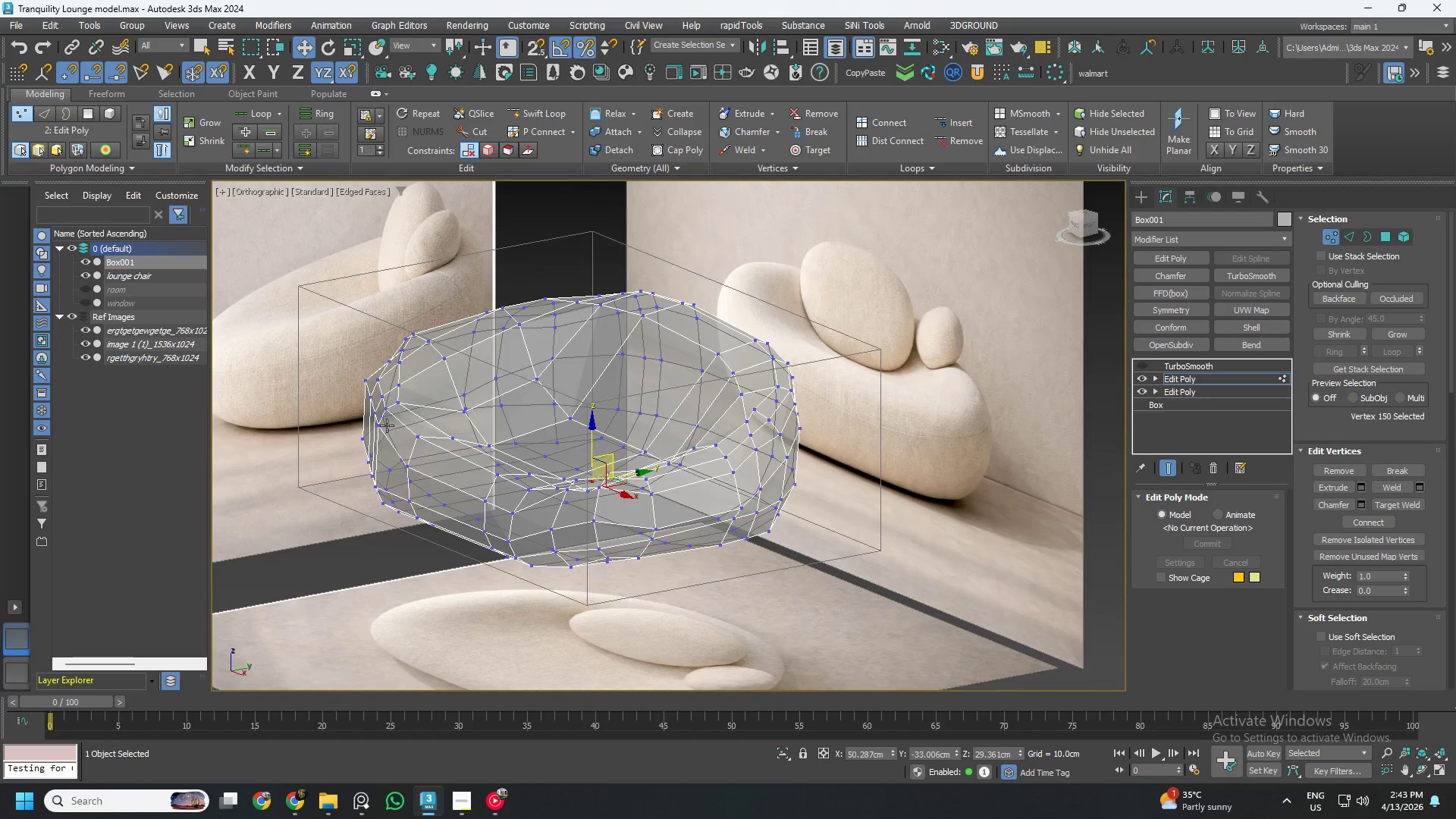 
scroll: coordinate [592, 473], scroll_direction: down, amount: 2.0
 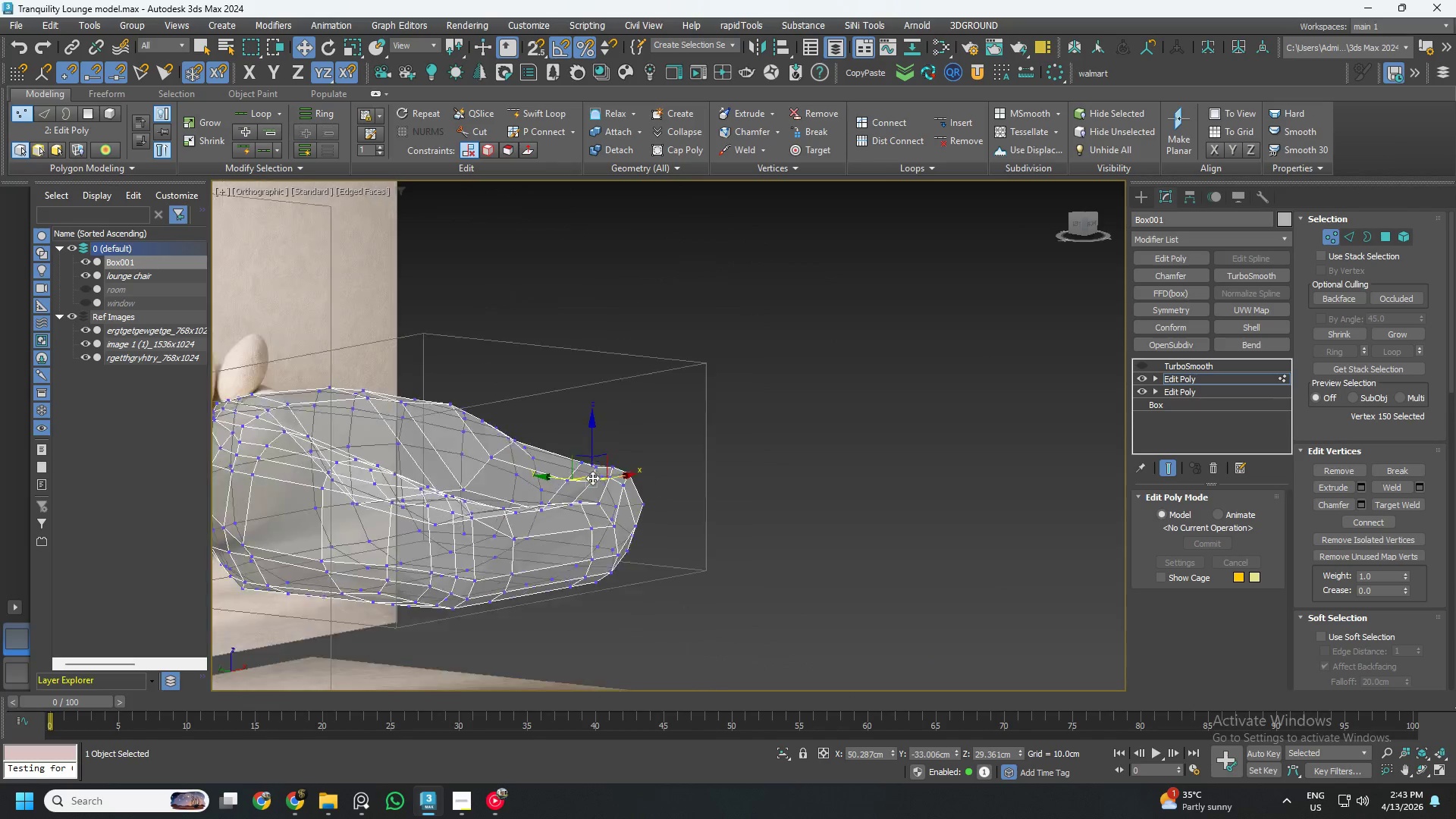 
left_click([399, 395])
 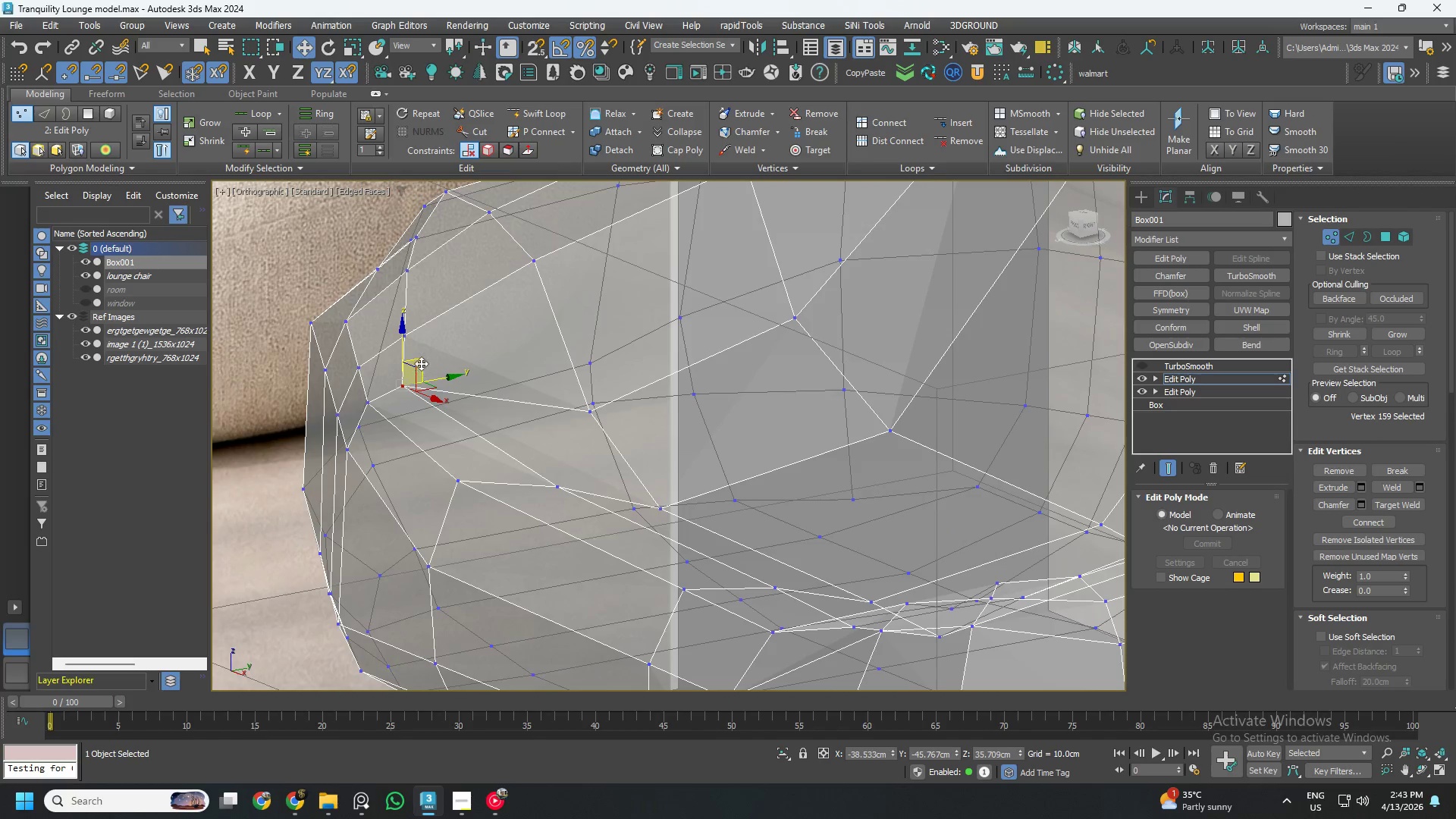 
scroll: coordinate [395, 412], scroll_direction: up, amount: 3.0
 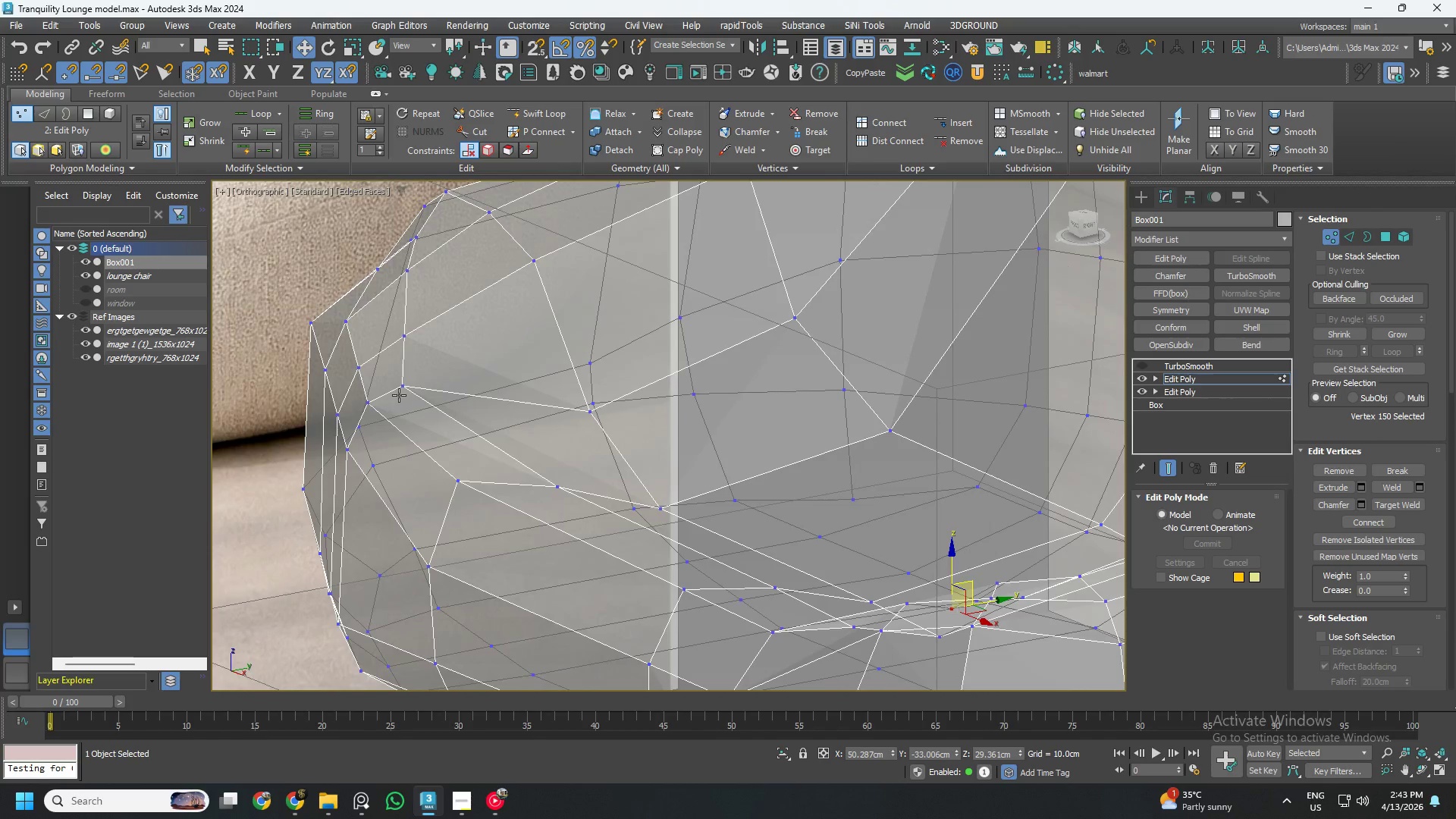 
left_click_drag(start_coordinate=[421, 362], to_coordinate=[447, 363])
 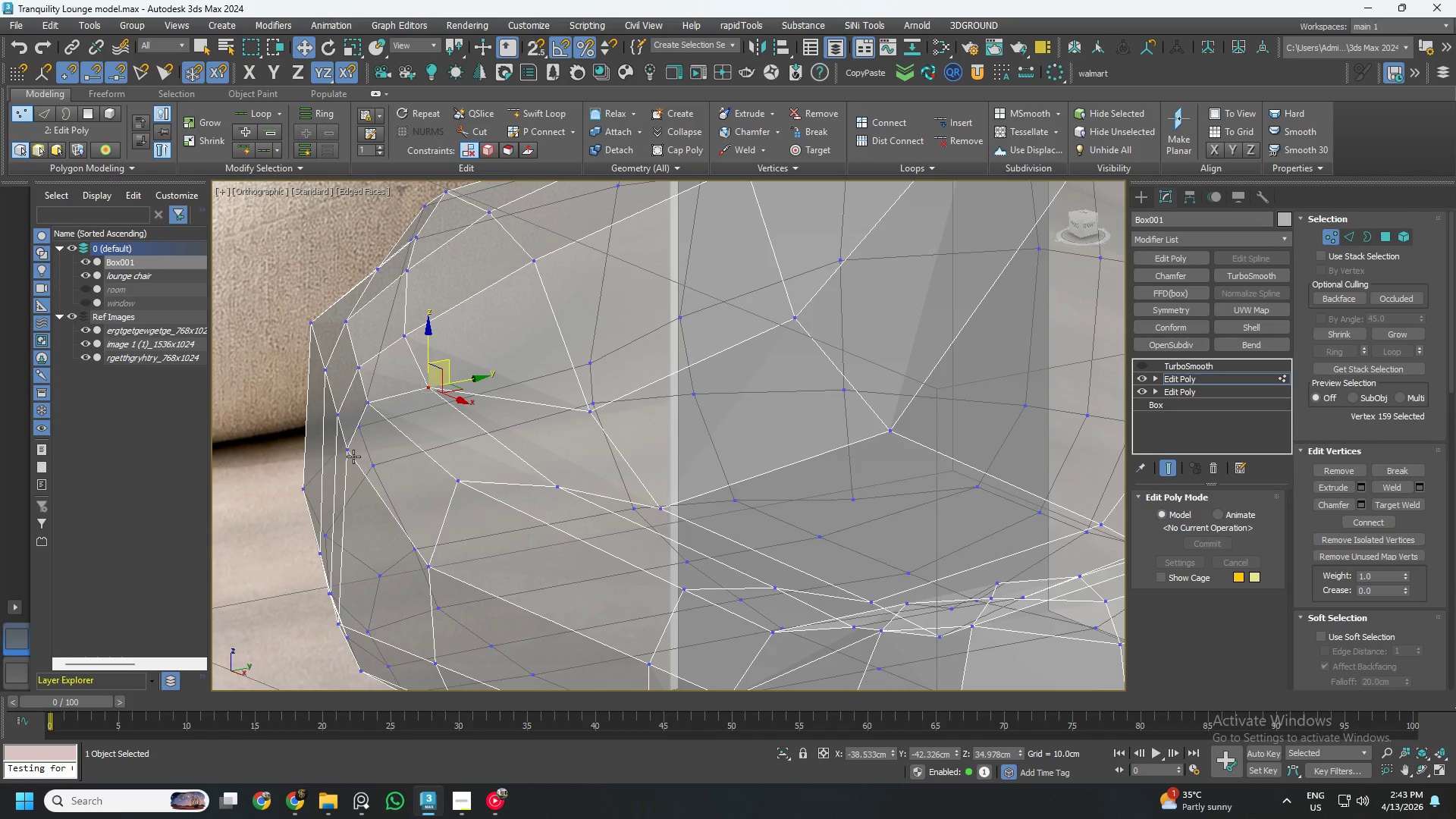 
left_click([348, 455])
 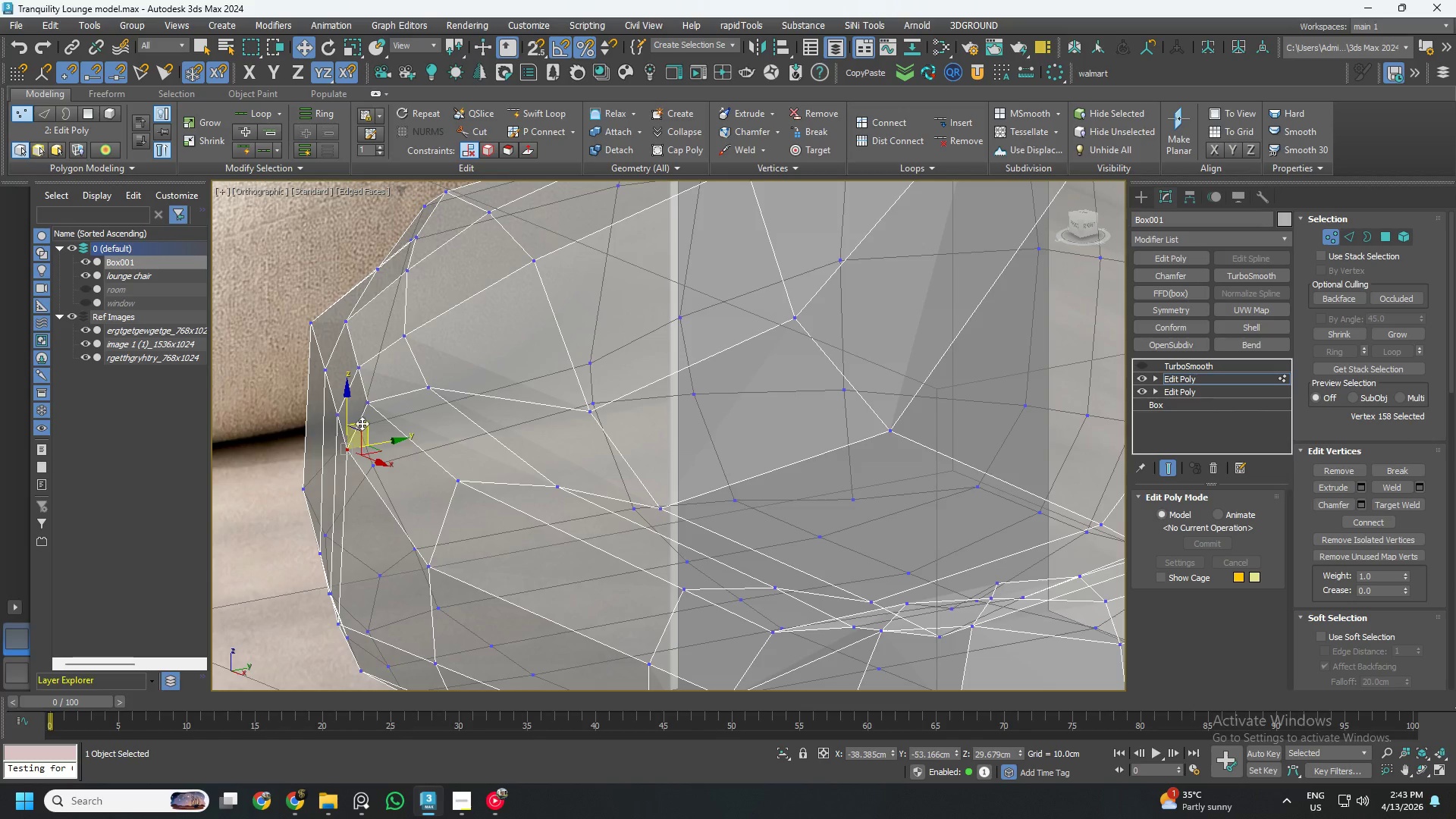 
left_click_drag(start_coordinate=[364, 421], to_coordinate=[361, 427])
 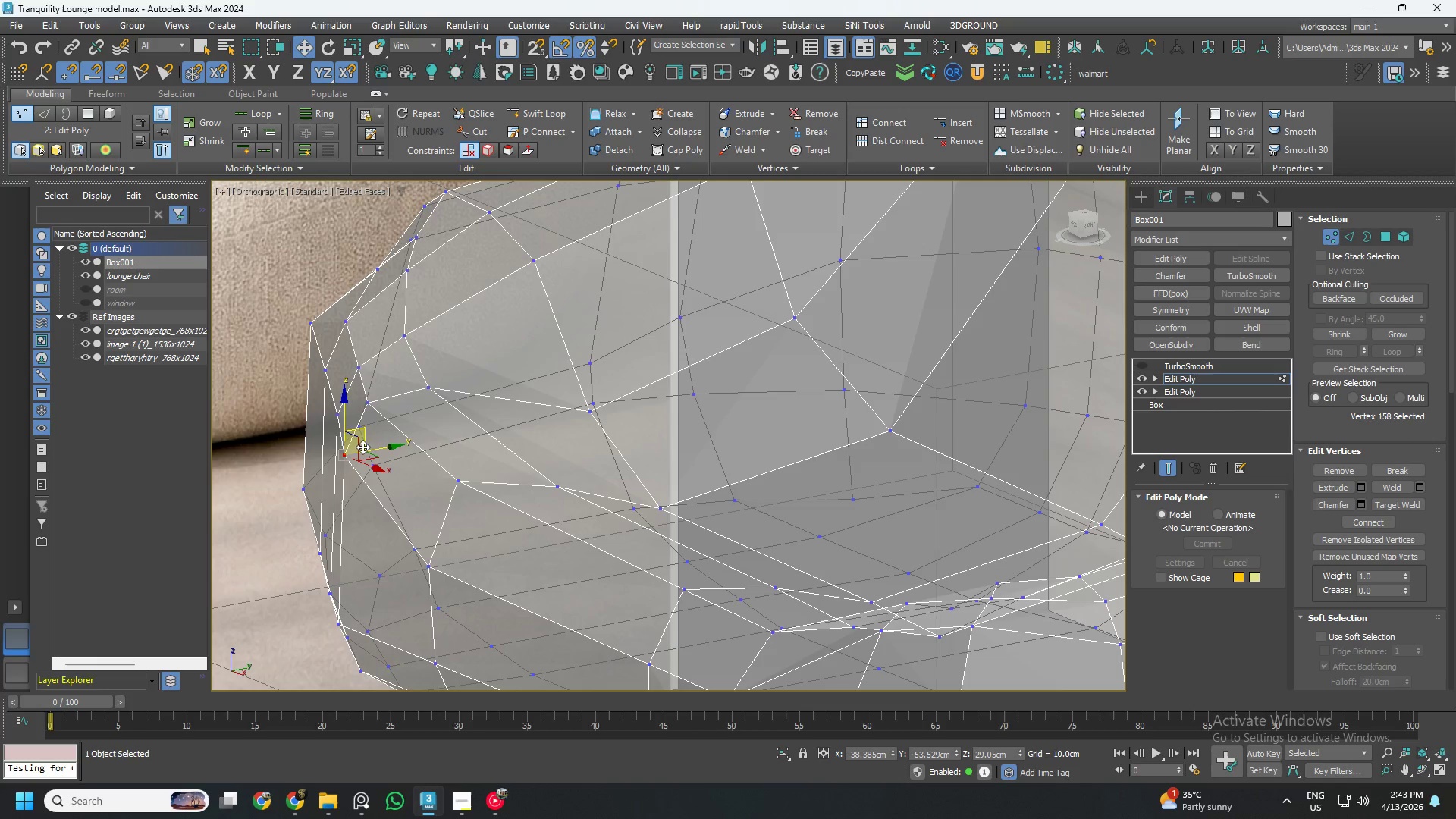 
hold_key(key=AltLeft, duration=1.51)
 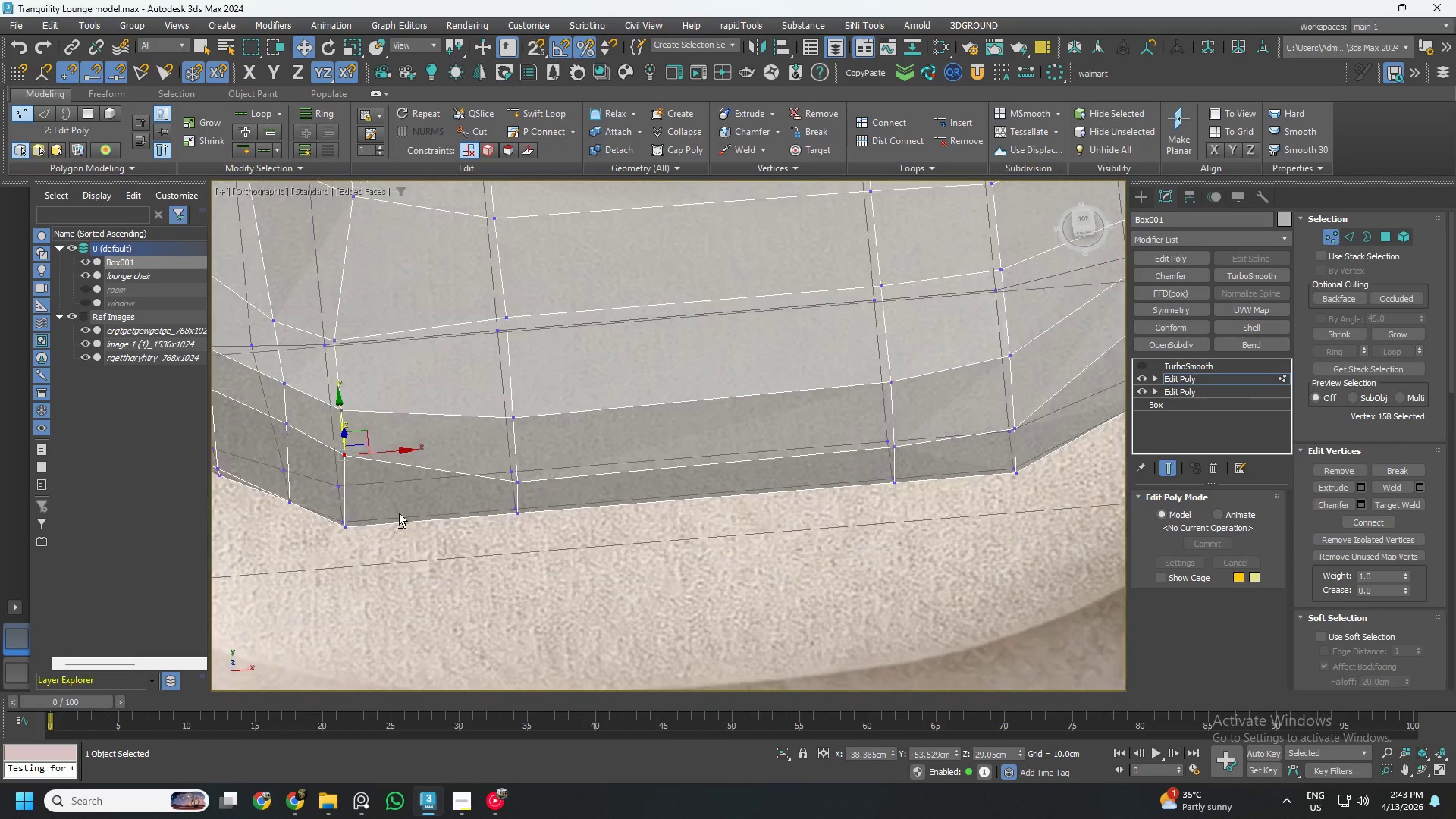 
key(Alt+AltLeft)
 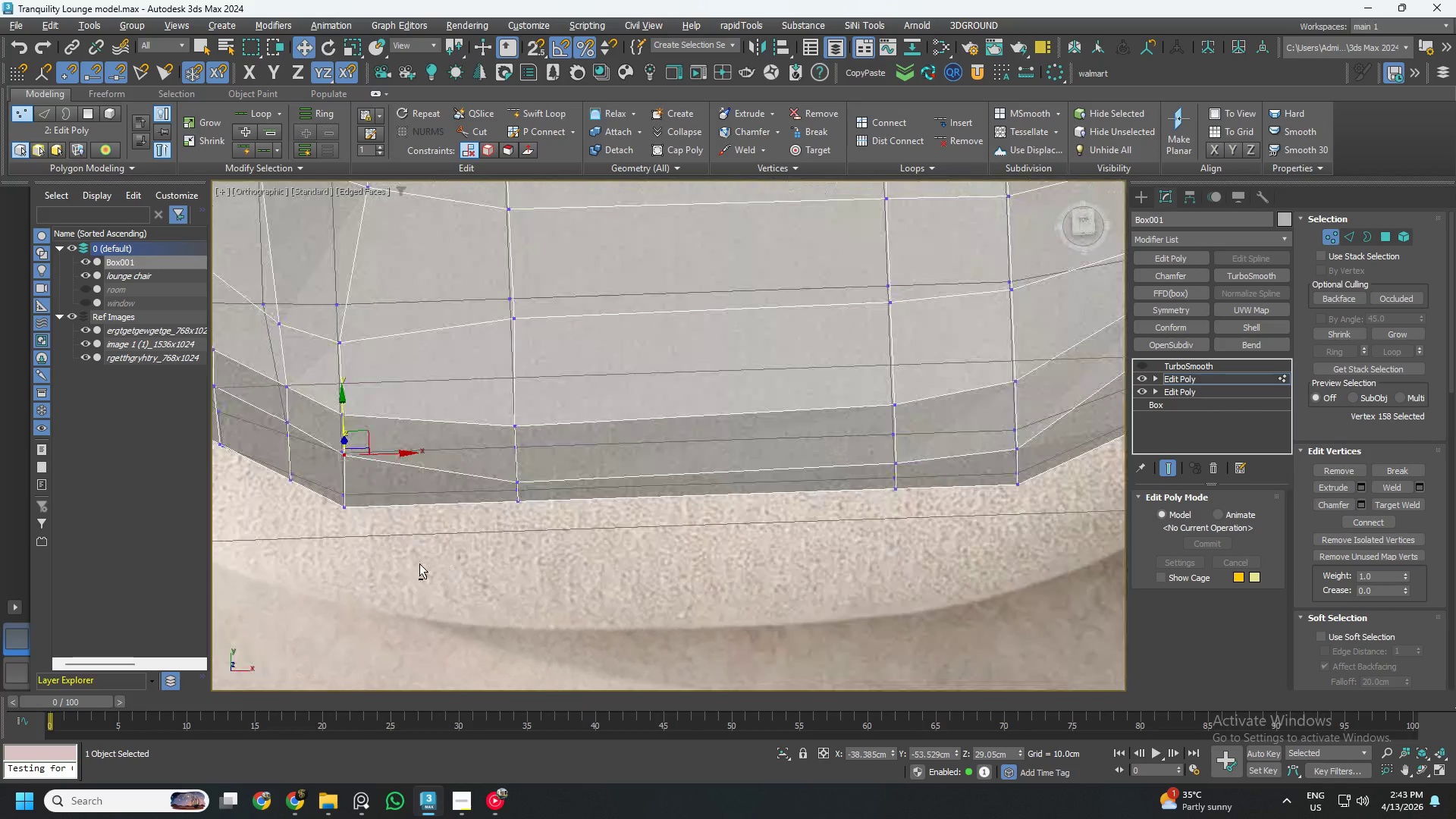 
key(Alt+AltLeft)
 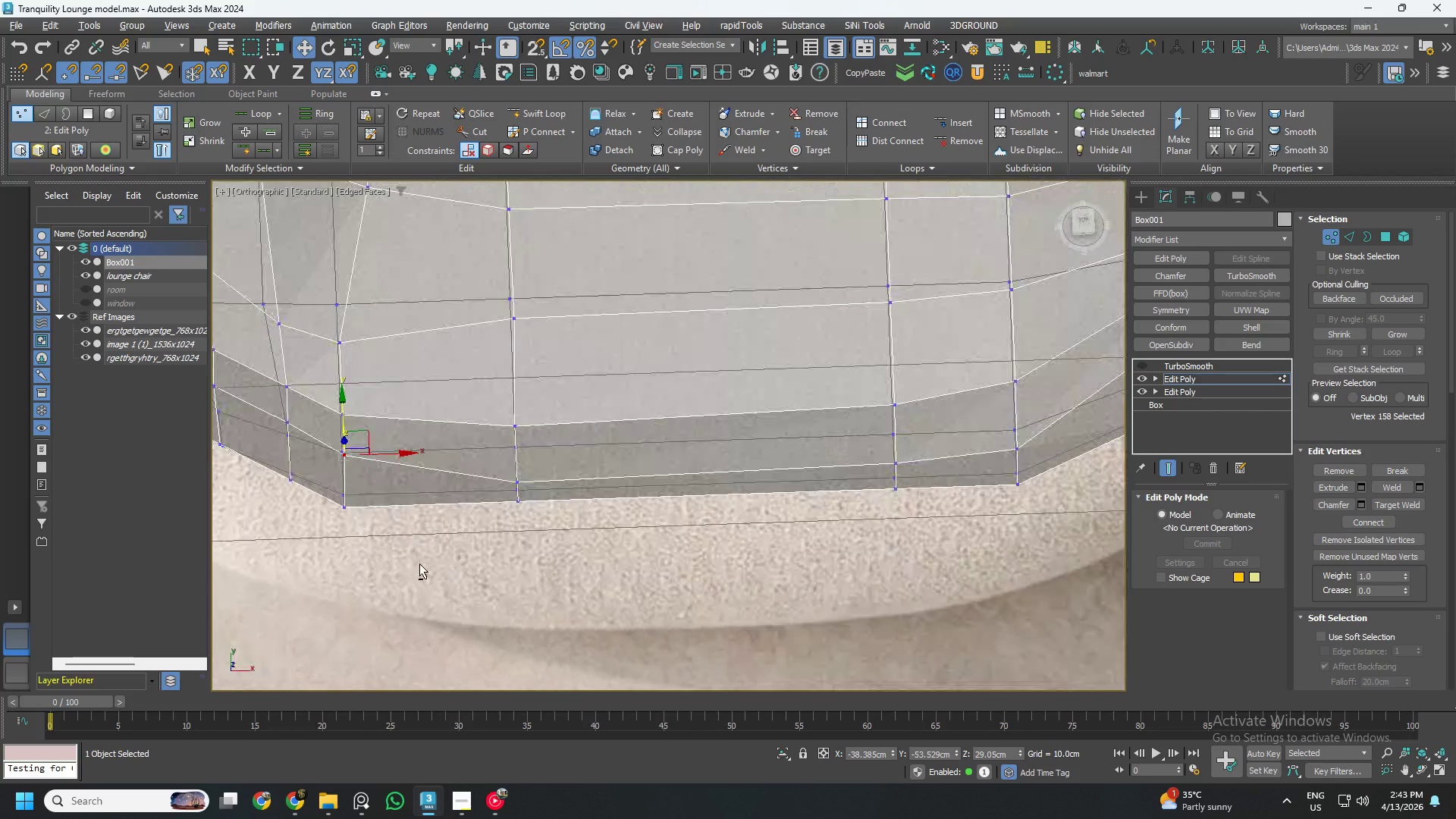 
key(Alt+AltLeft)
 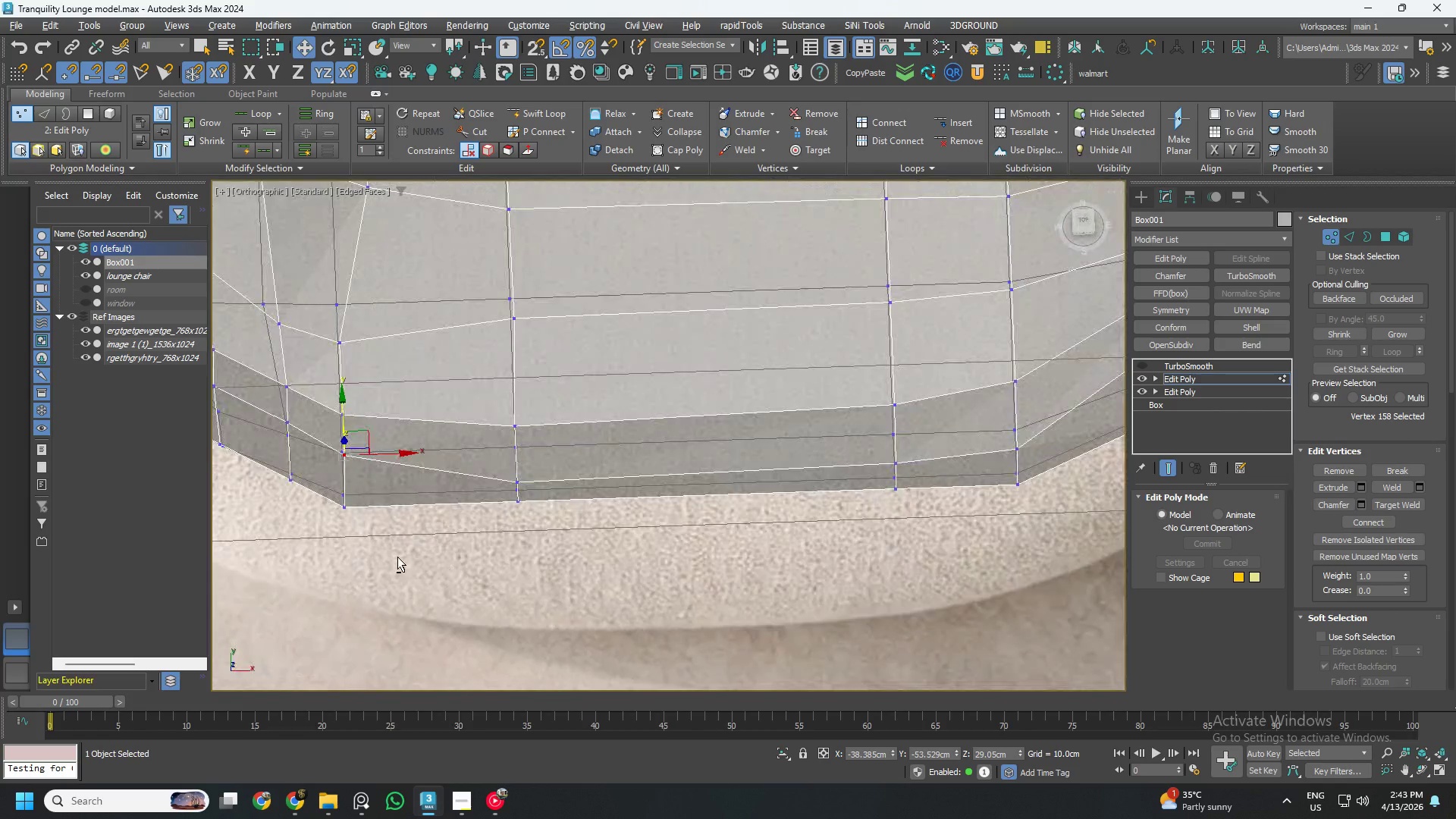 
key(Alt+AltLeft)
 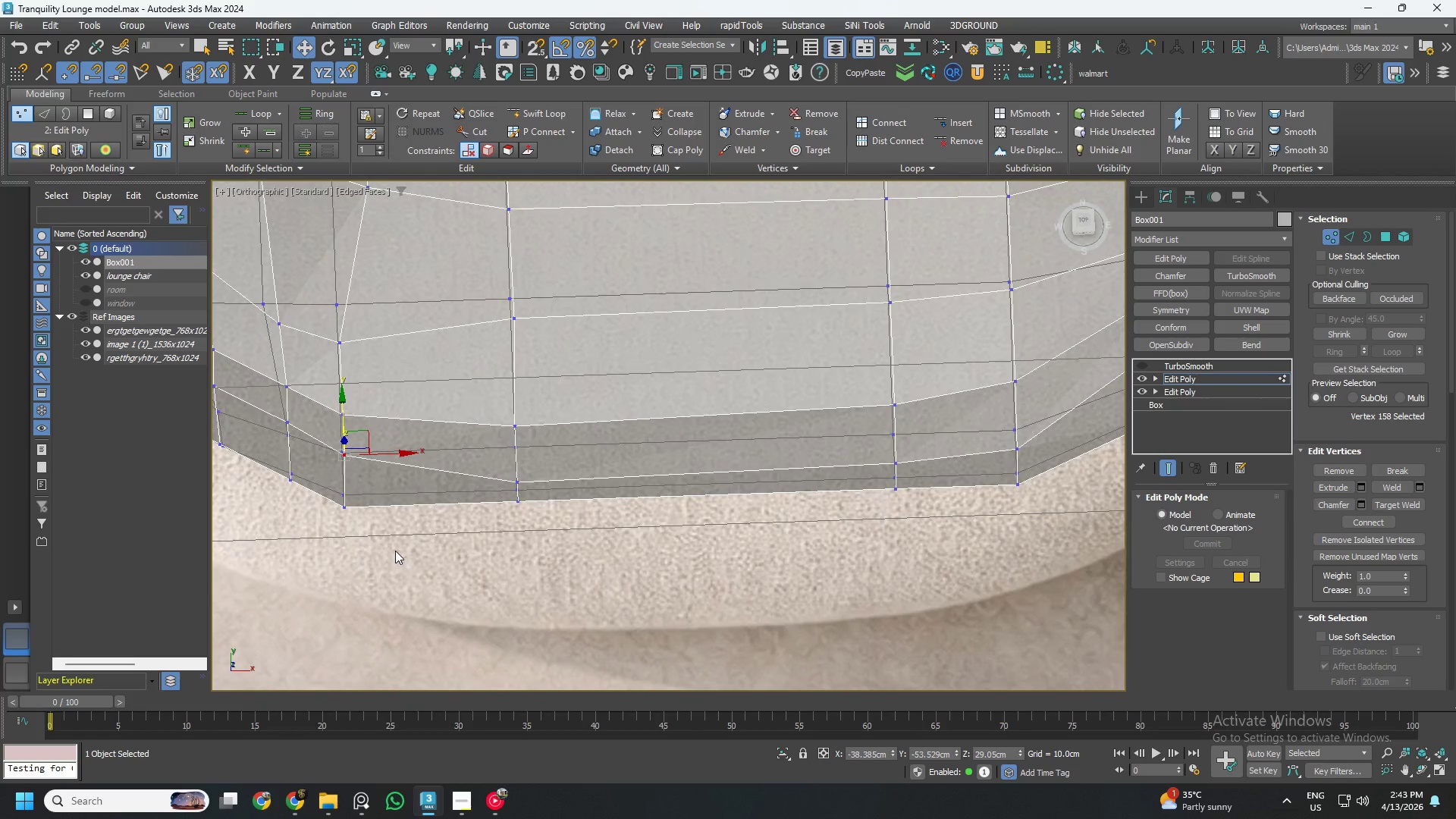 
hold_key(key=AltLeft, duration=0.77)
 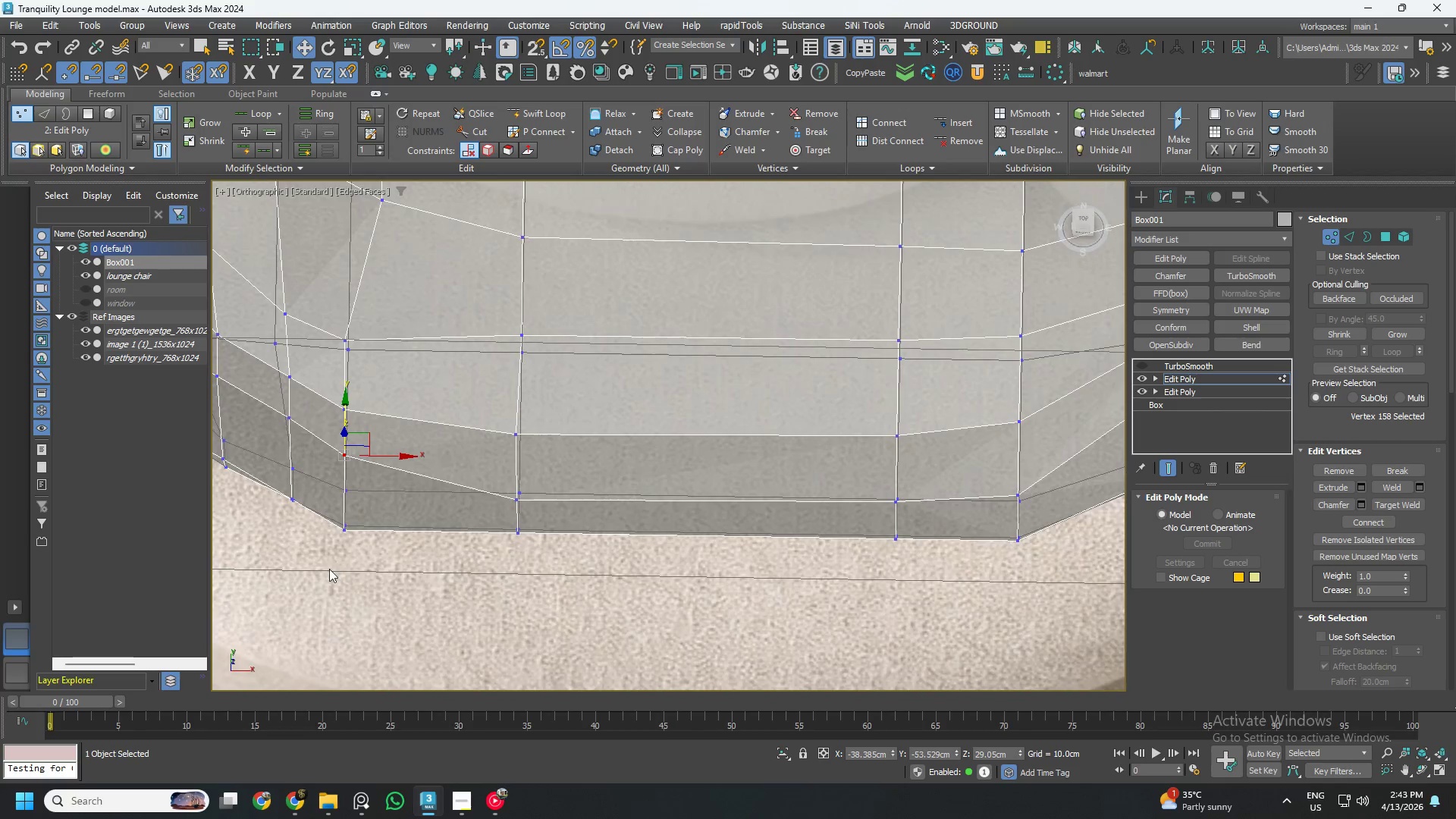 
left_click_drag(start_coordinate=[329, 569], to_coordinate=[267, 401])
 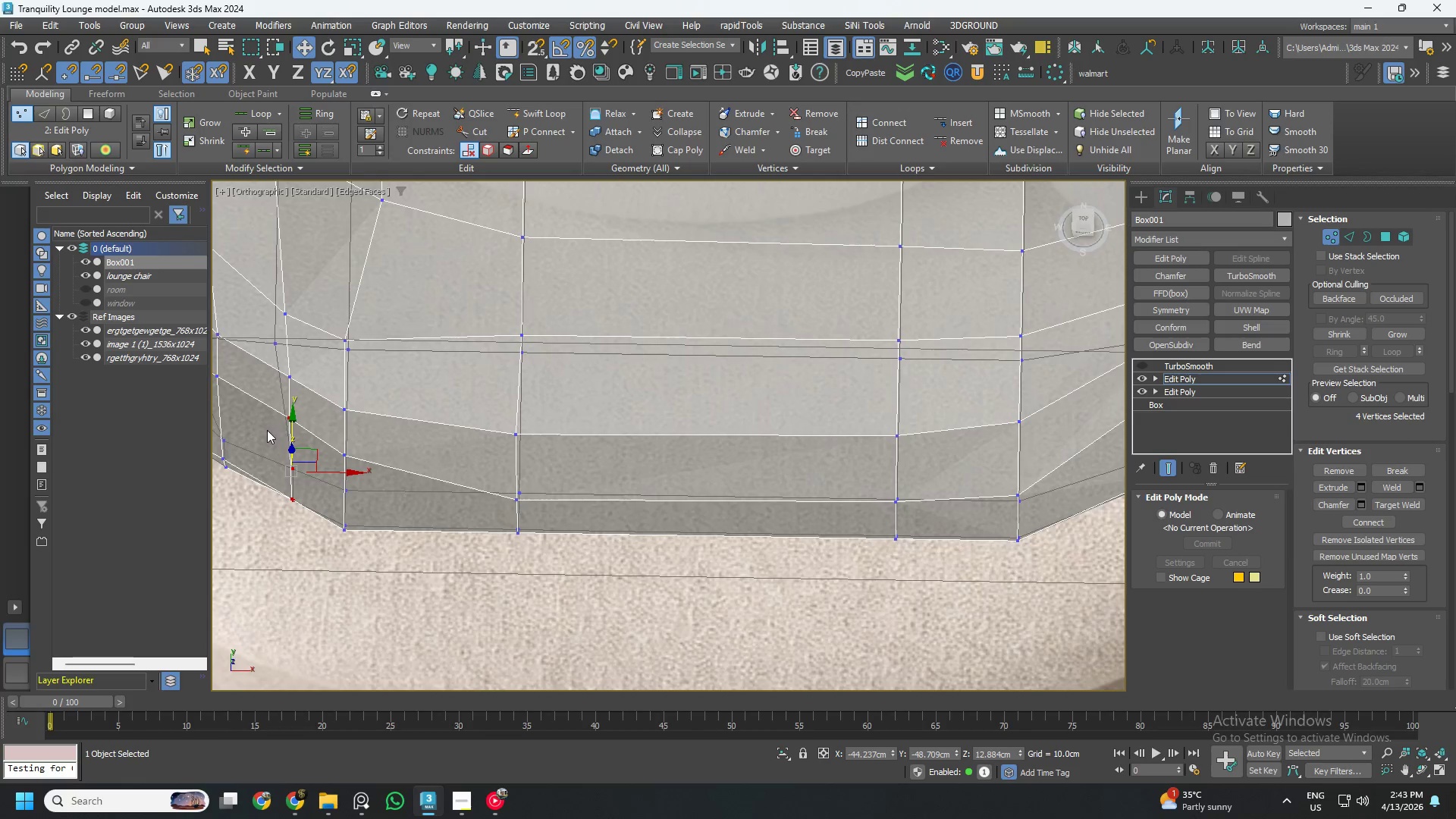 
hold_key(key=AltLeft, duration=0.42)
 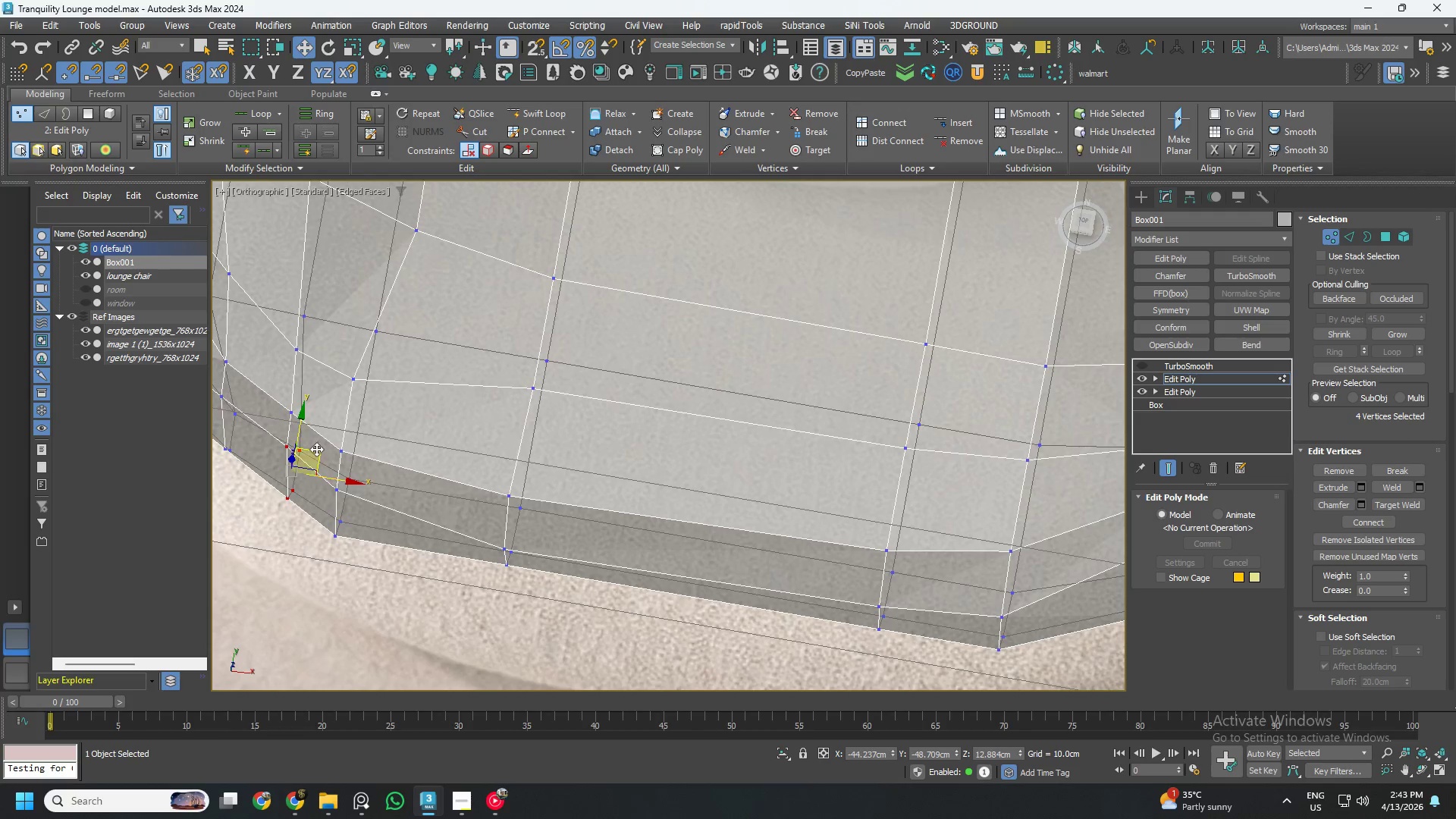 
left_click_drag(start_coordinate=[316, 450], to_coordinate=[302, 461])
 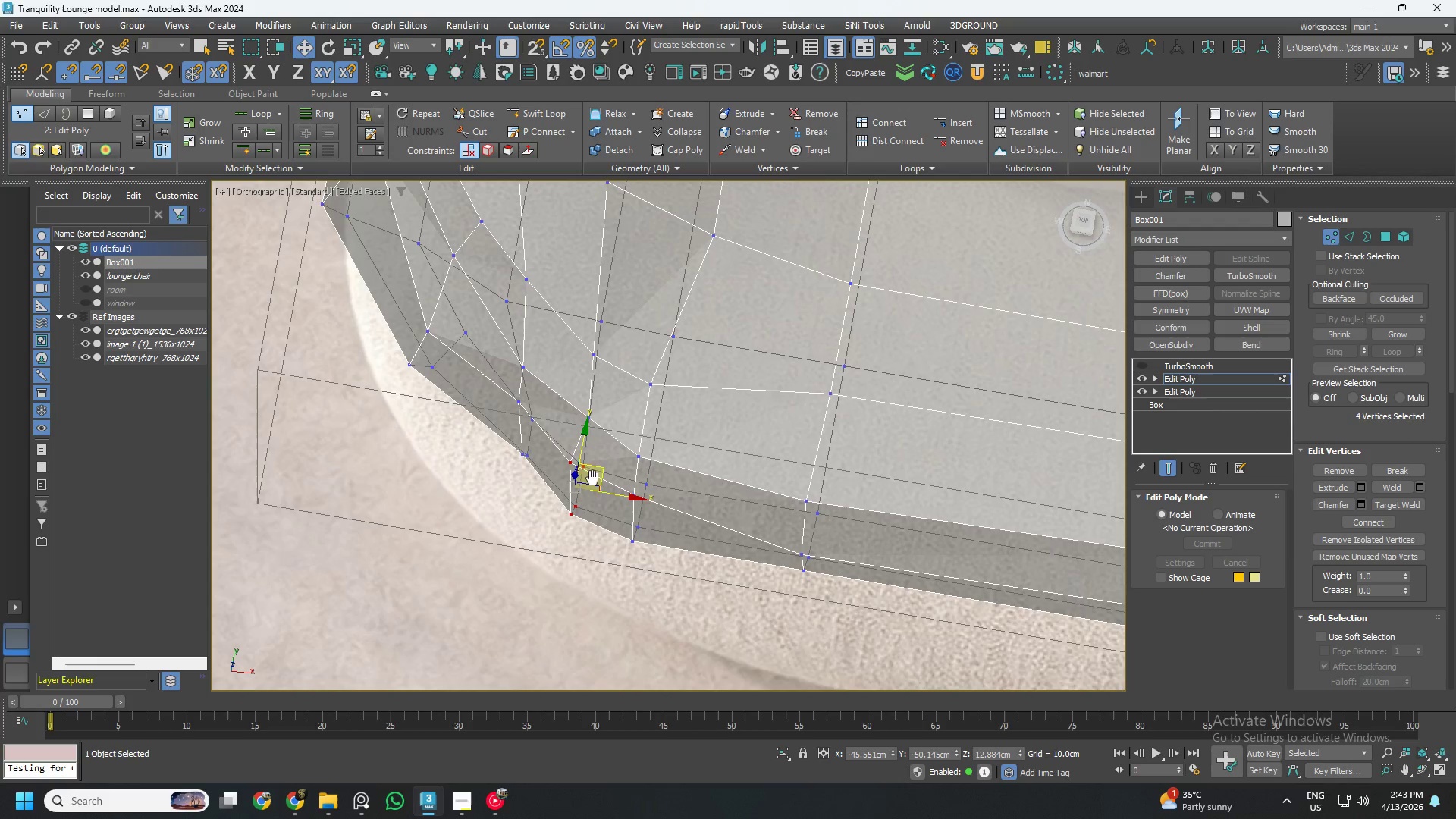 
left_click_drag(start_coordinate=[537, 500], to_coordinate=[507, 393])
 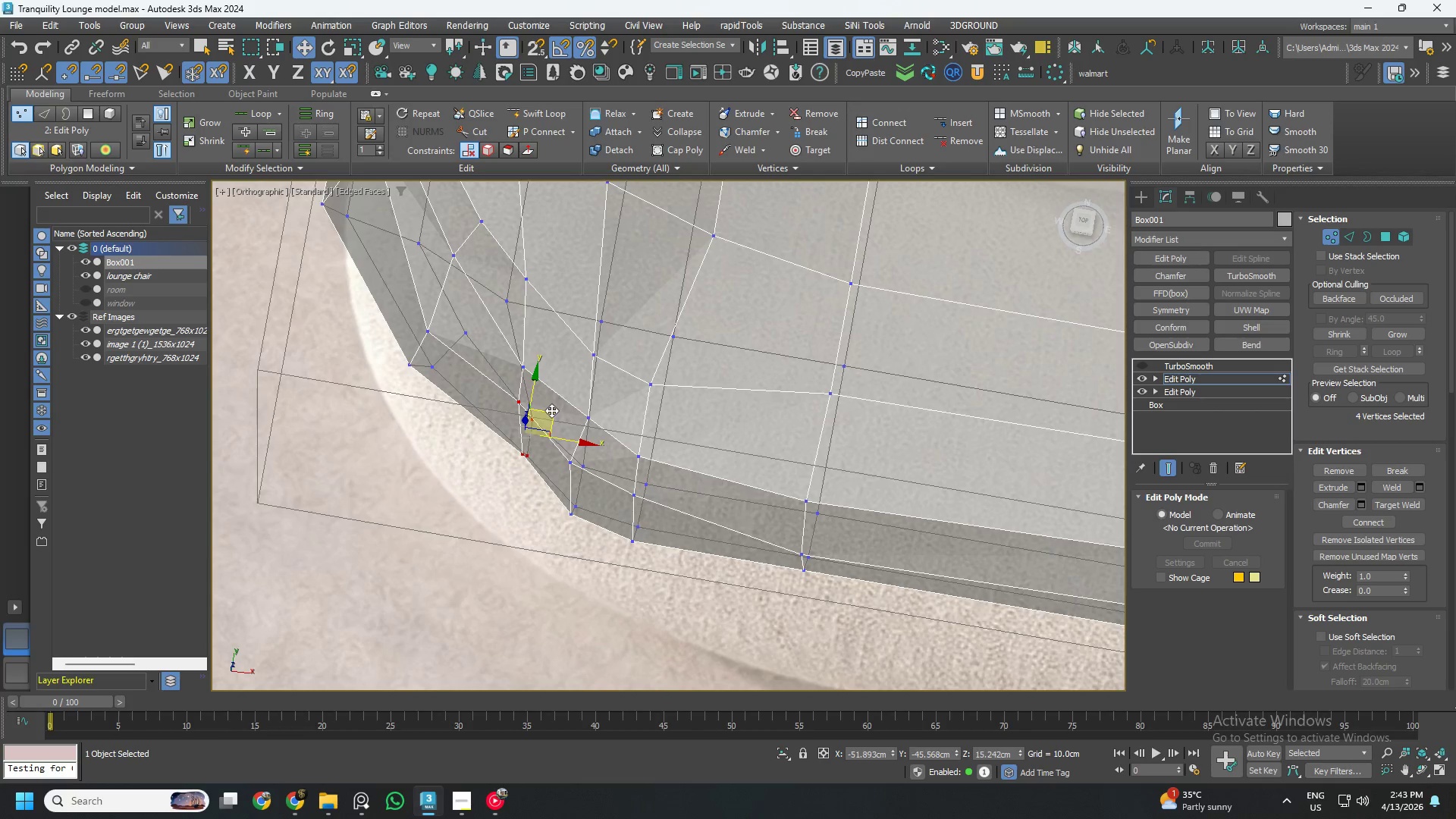 
left_click_drag(start_coordinate=[551, 412], to_coordinate=[535, 425])
 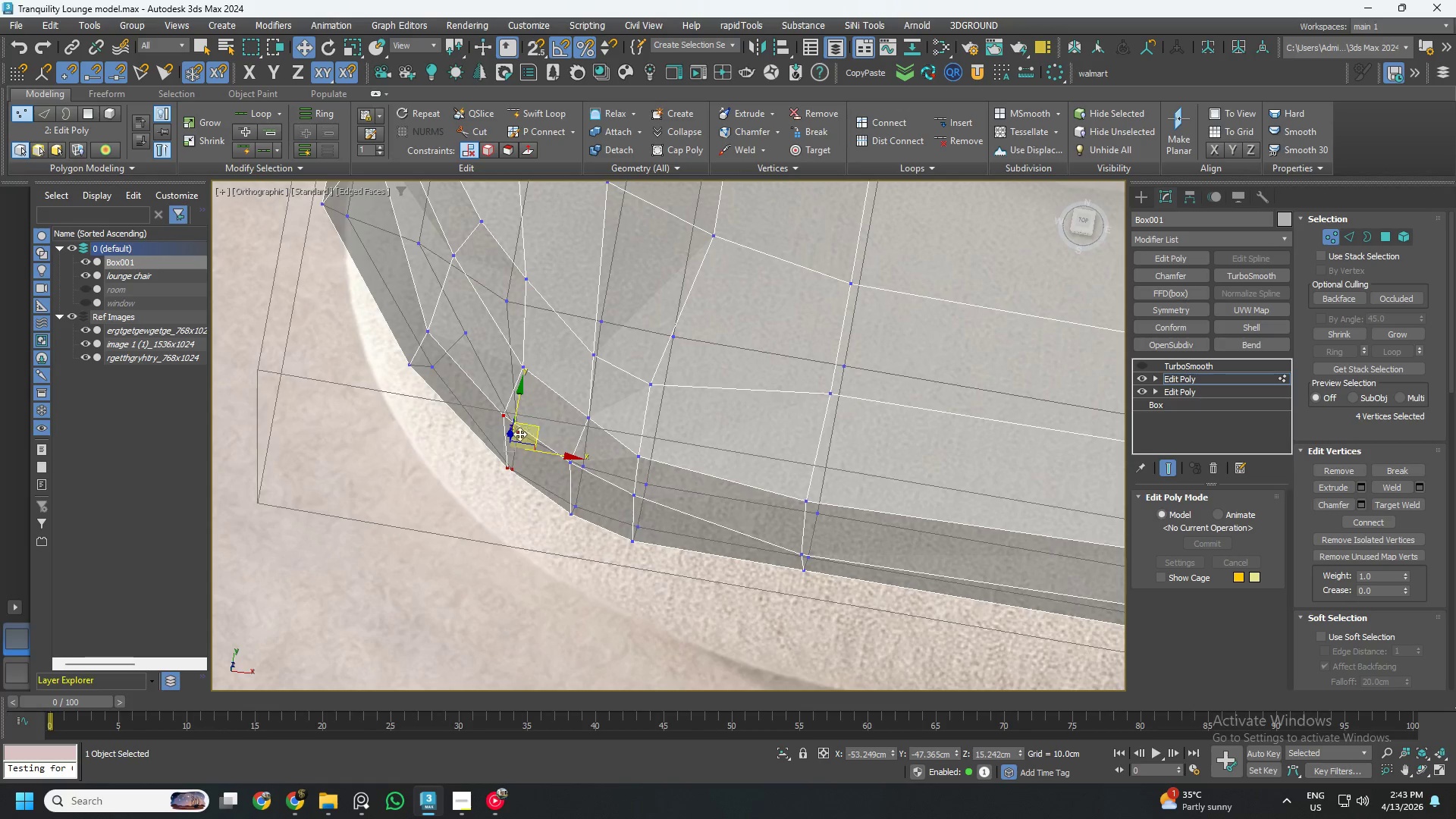 
hold_key(key=AltLeft, duration=1.47)
 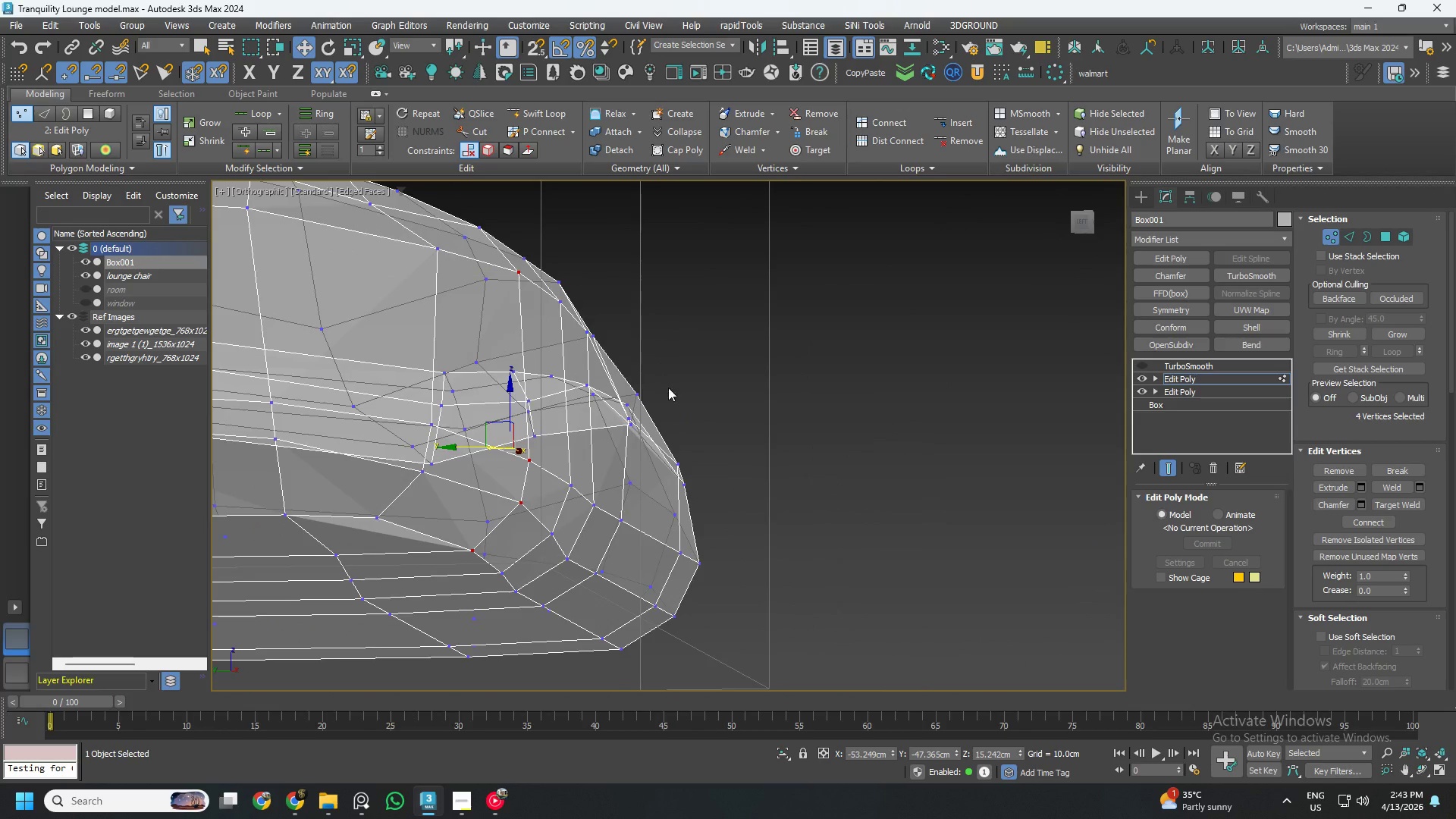 
hold_key(key=AltLeft, duration=0.92)
 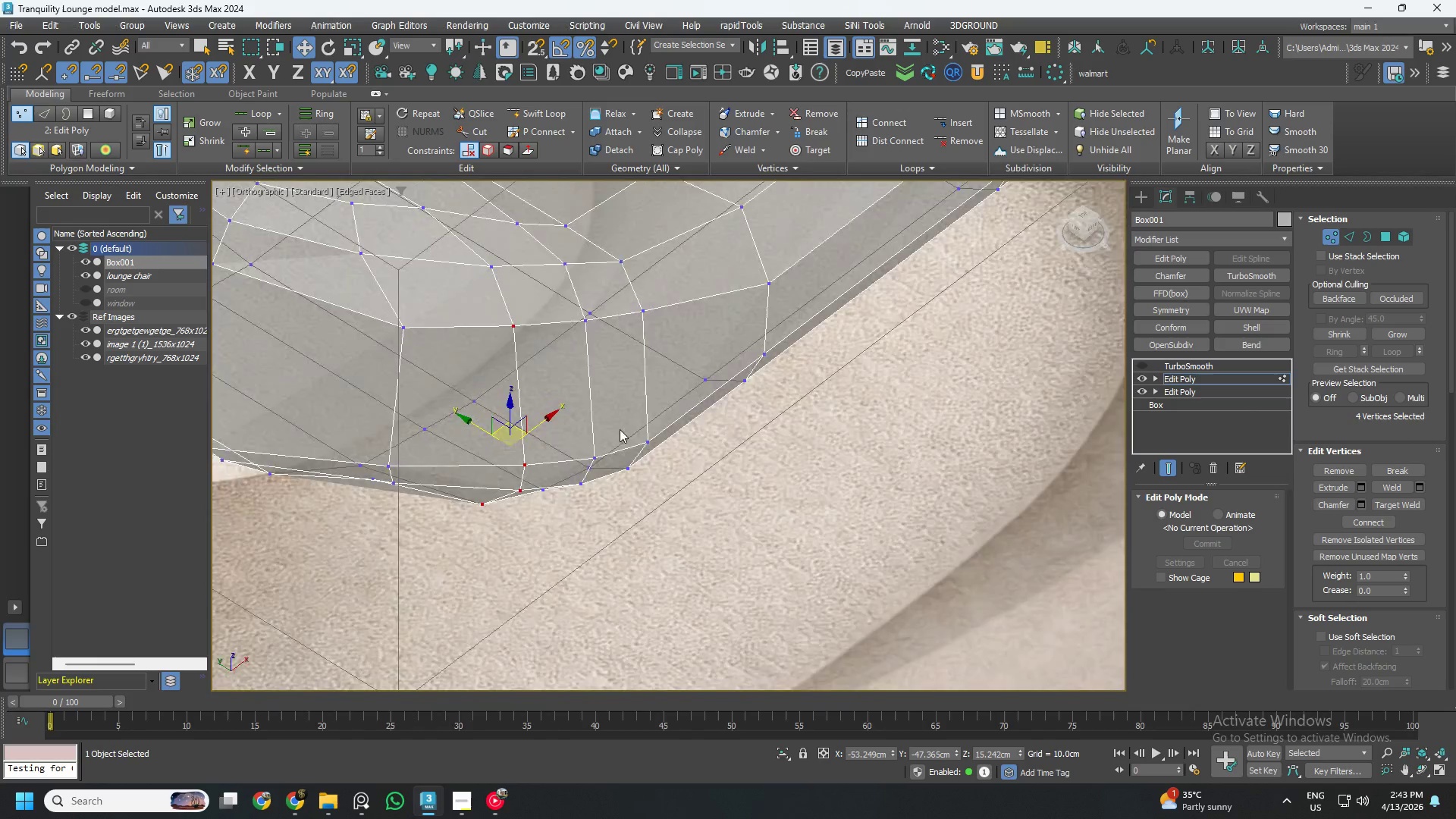 
hold_key(key=AltLeft, duration=0.62)
scroll: coordinate [679, 398], scroll_direction: down, amount: 3.0
 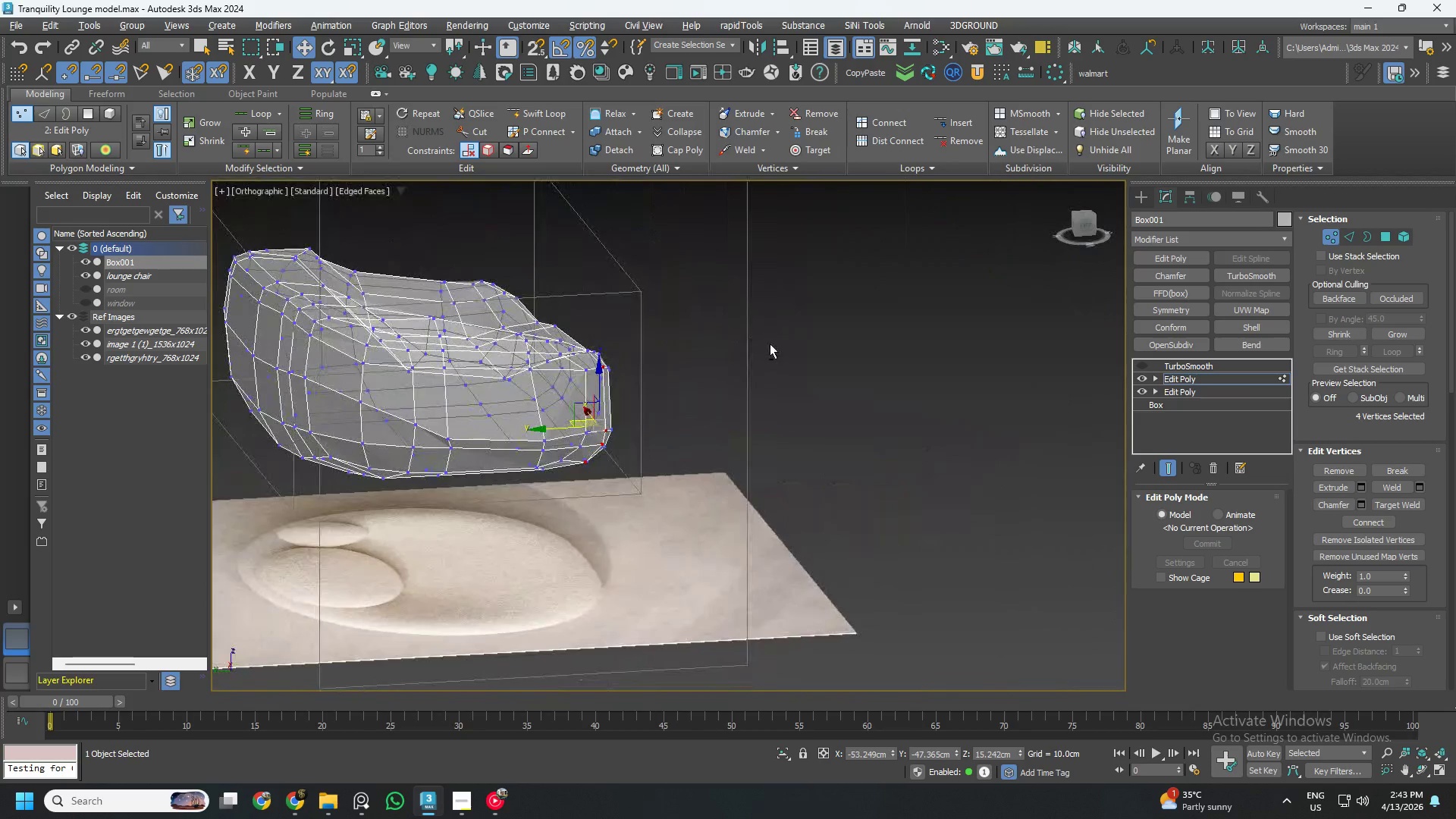 
hold_key(key=AltLeft, duration=0.67)
 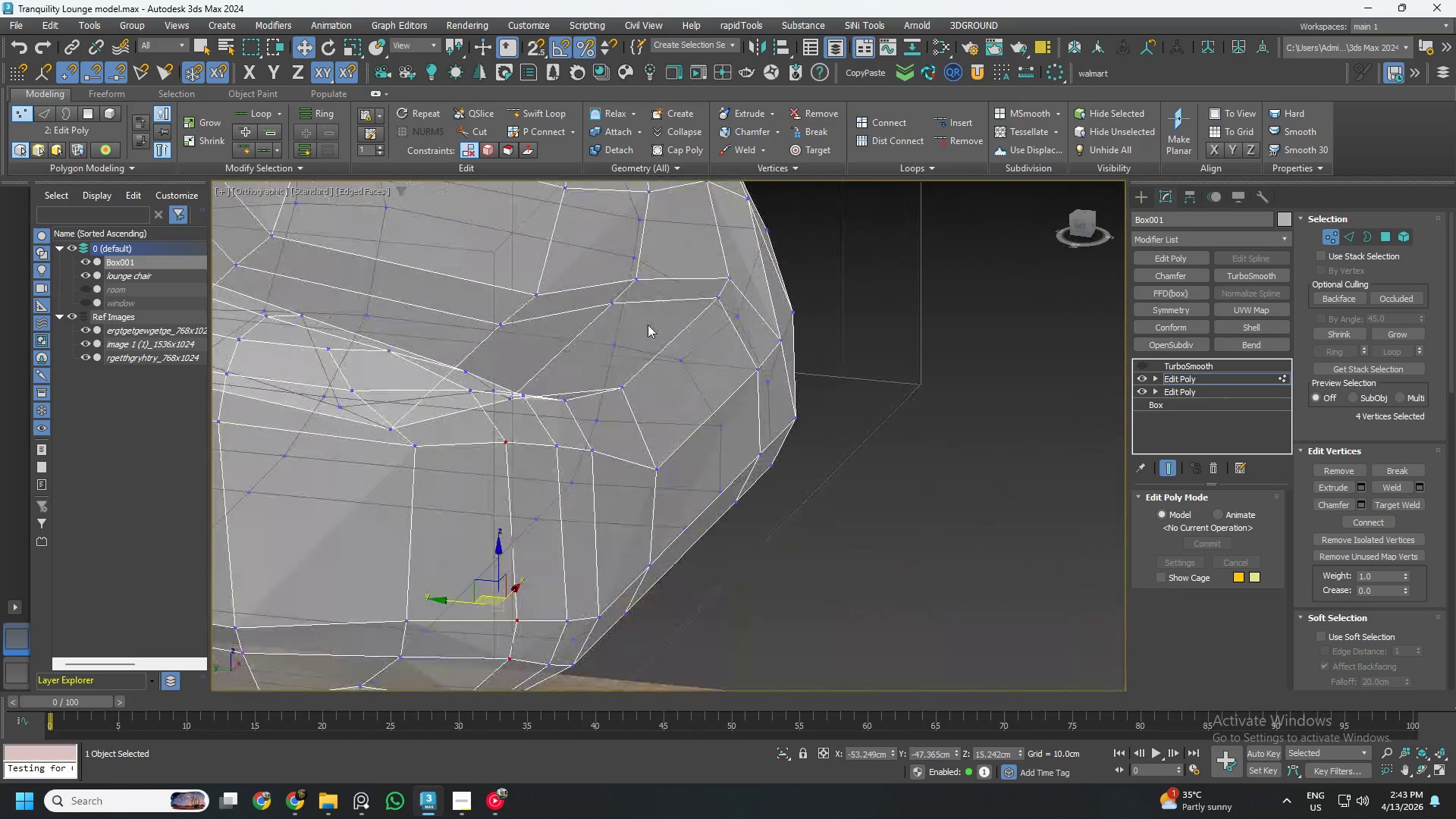 
hold_key(key=AltLeft, duration=2.0)
scroll: coordinate [654, 325], scroll_direction: up, amount: 3.0
 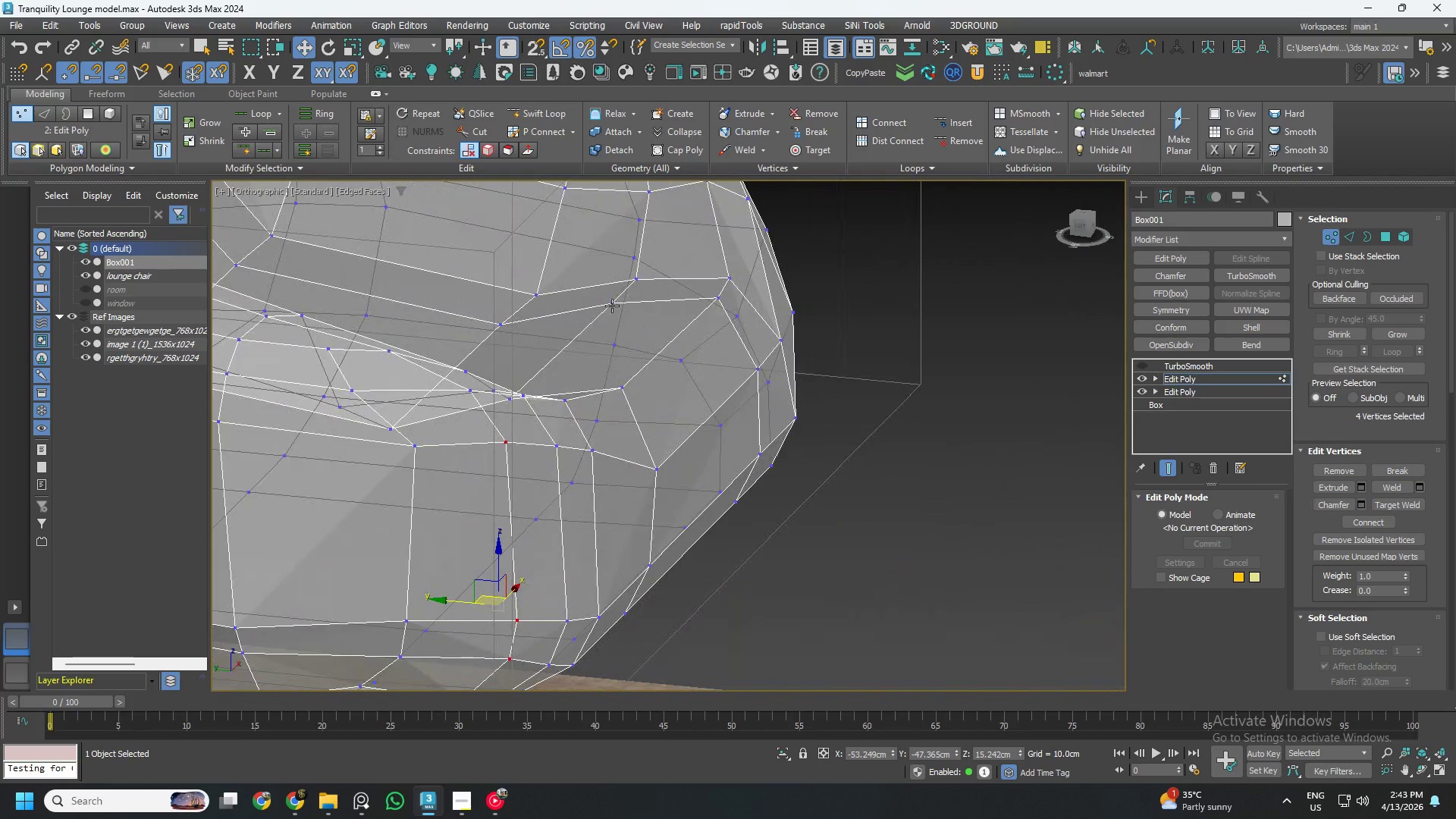 
left_click([611, 306])
 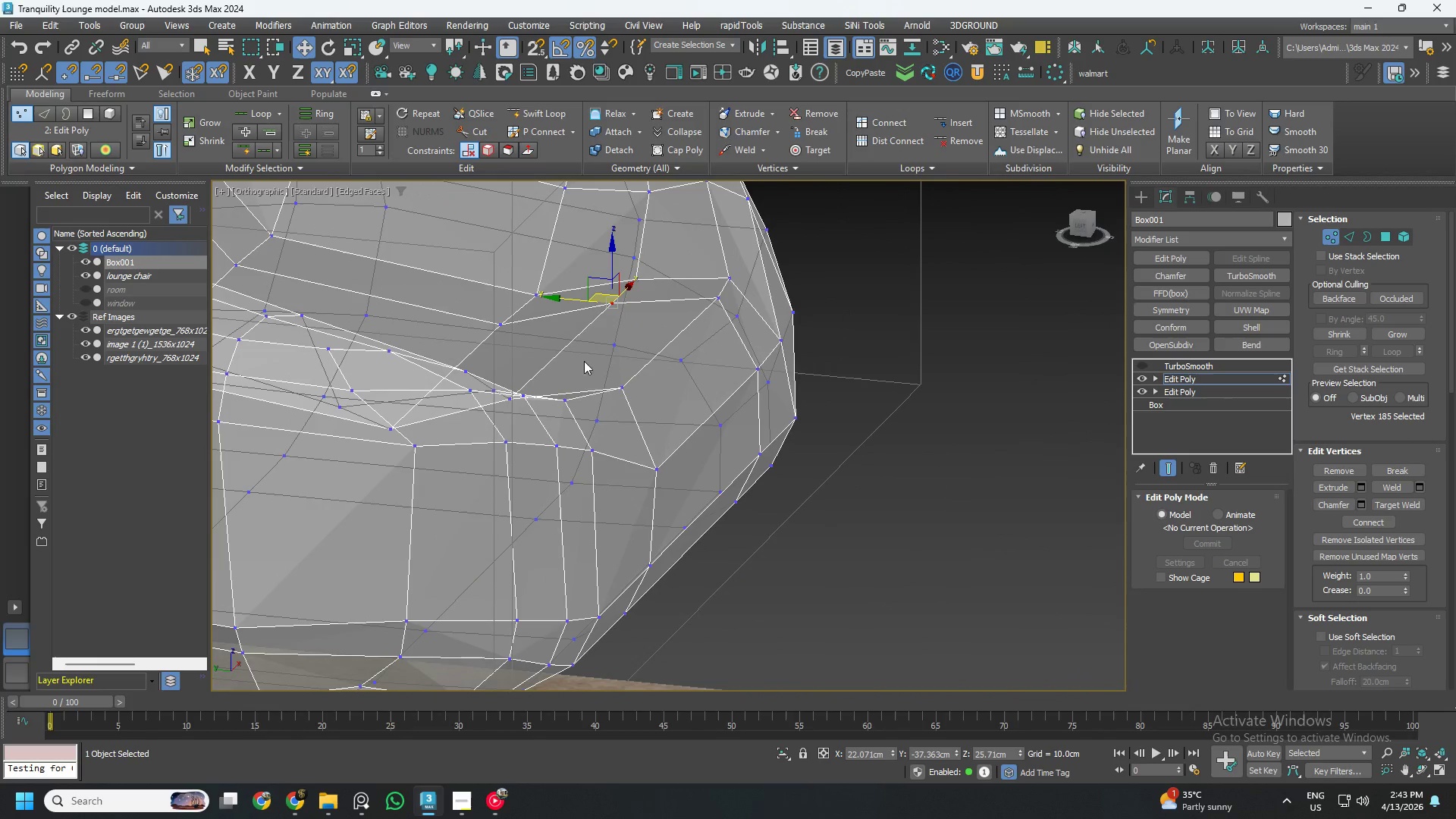 
key(Control+ControlLeft)
 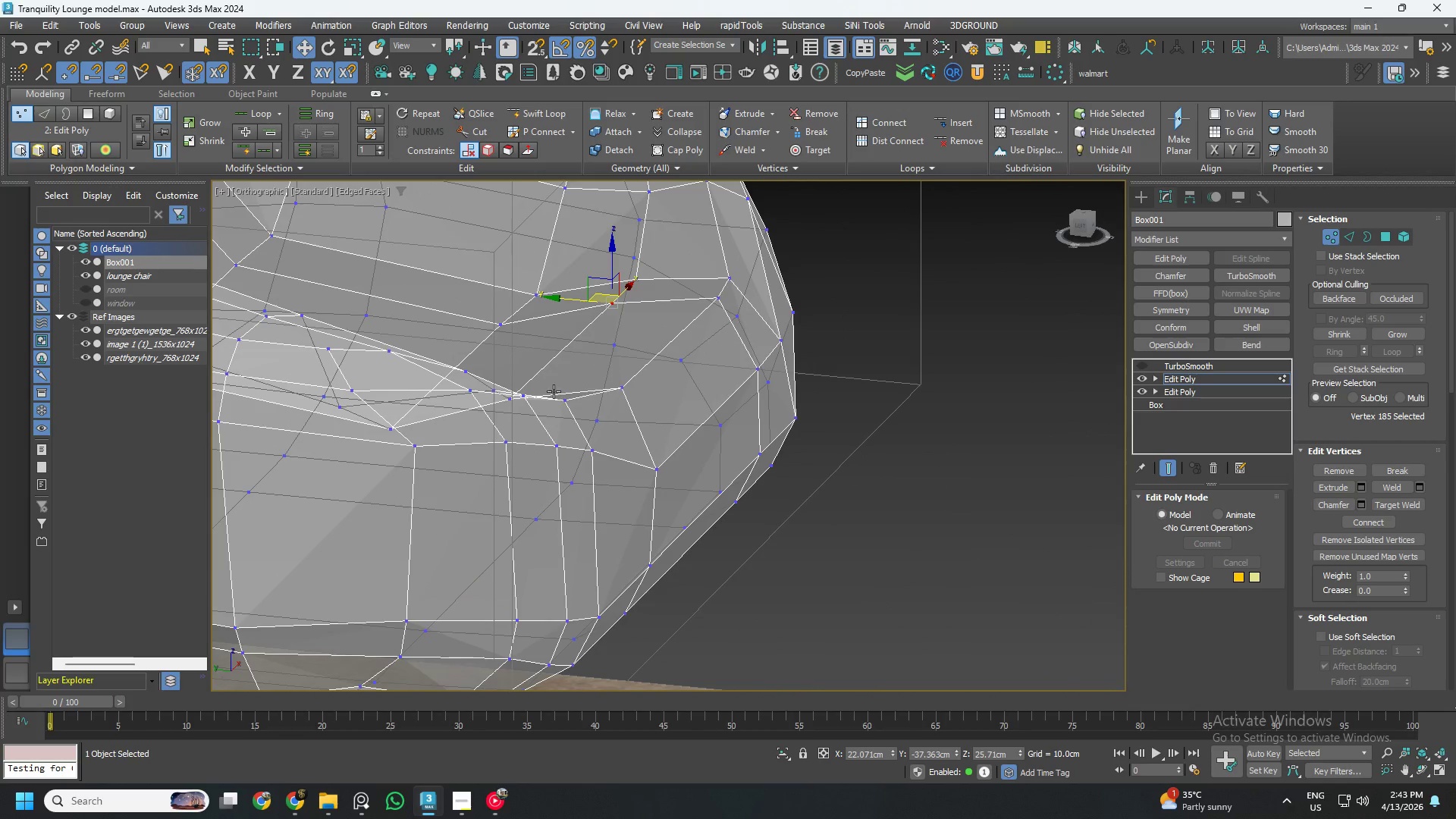 
hold_key(key=AltLeft, duration=0.45)
 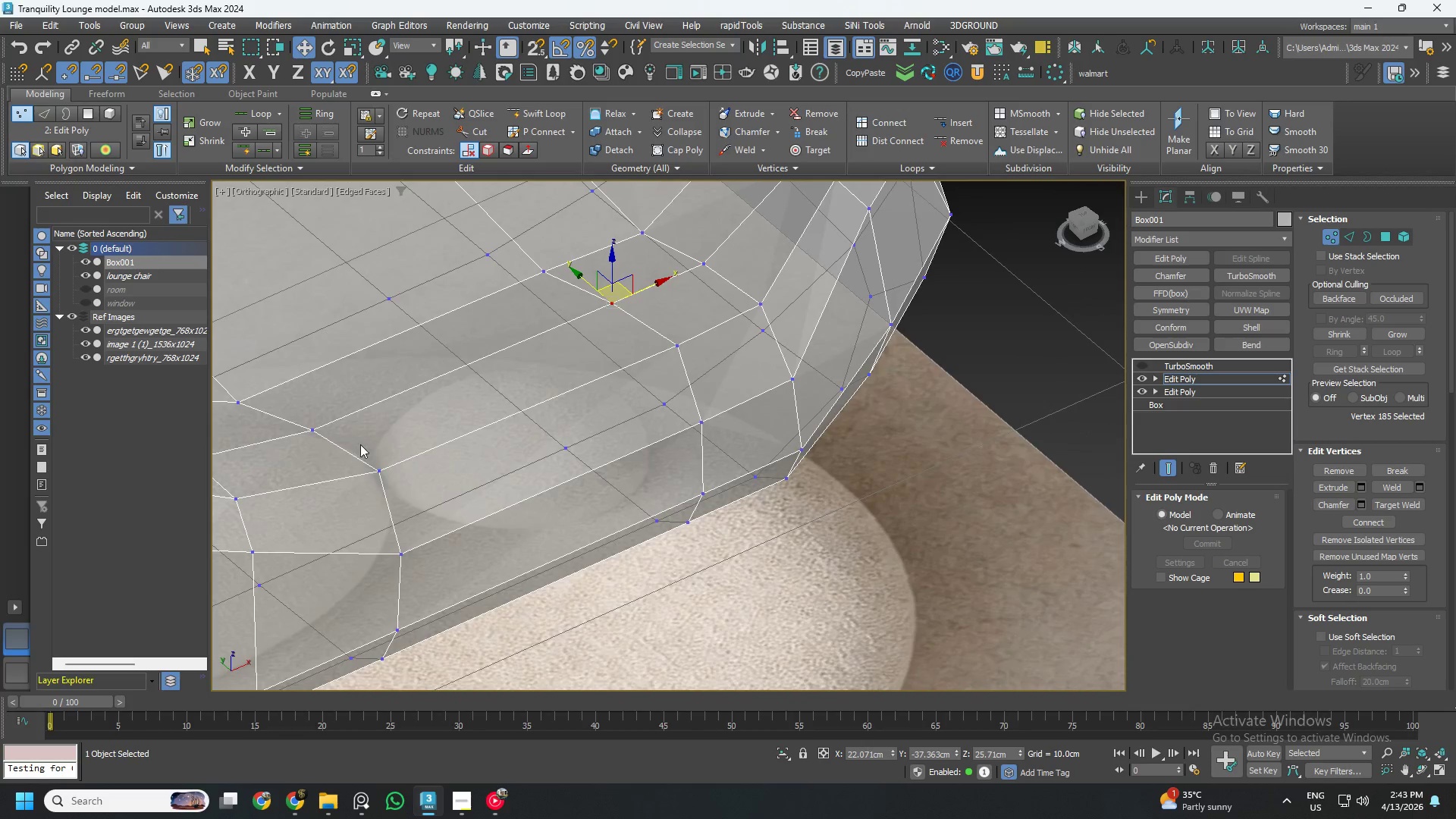 
hold_key(key=ControlLeft, duration=0.44)
left_click([321, 429])
 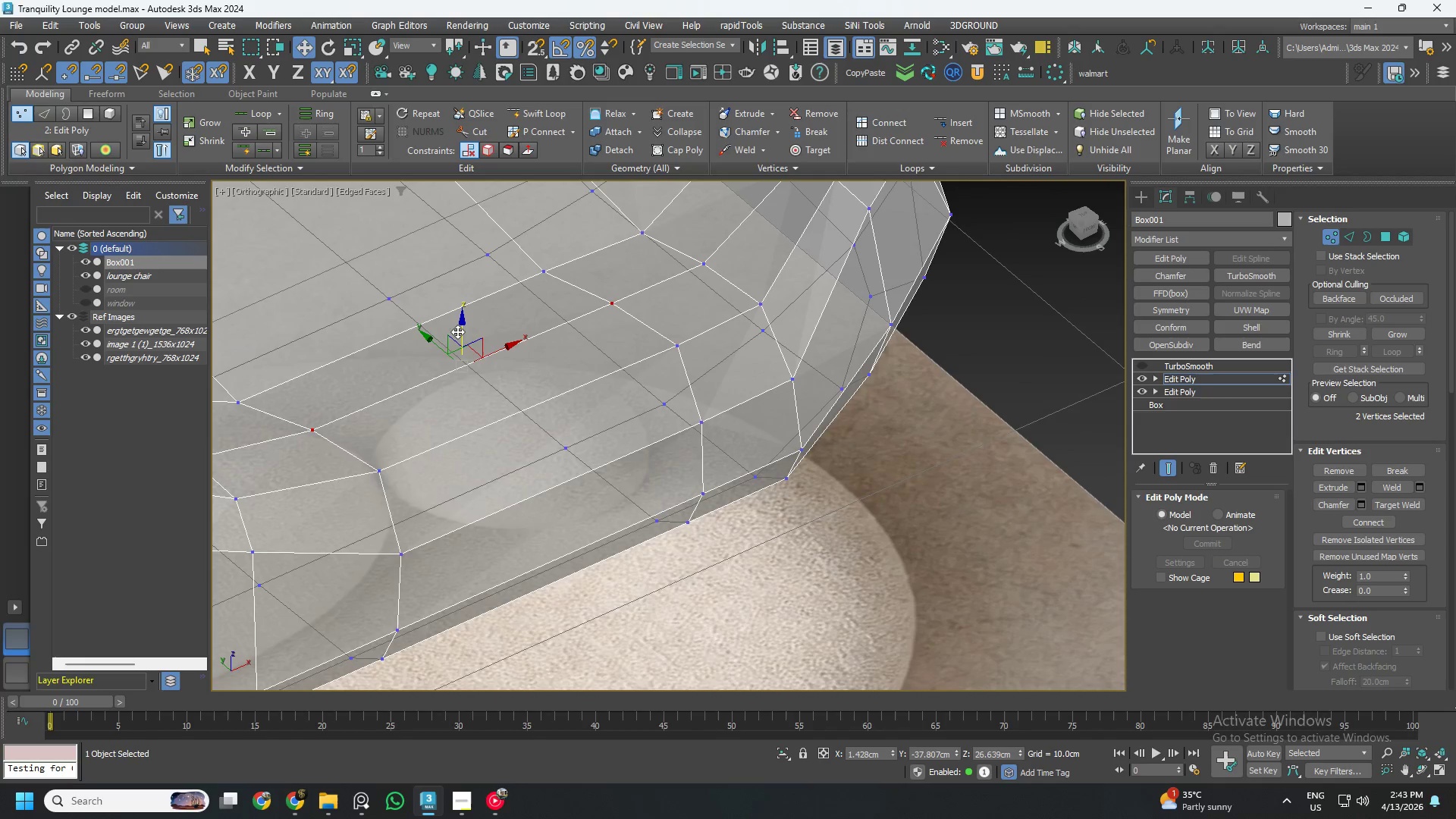 
left_click_drag(start_coordinate=[460, 328], to_coordinate=[460, 321])
 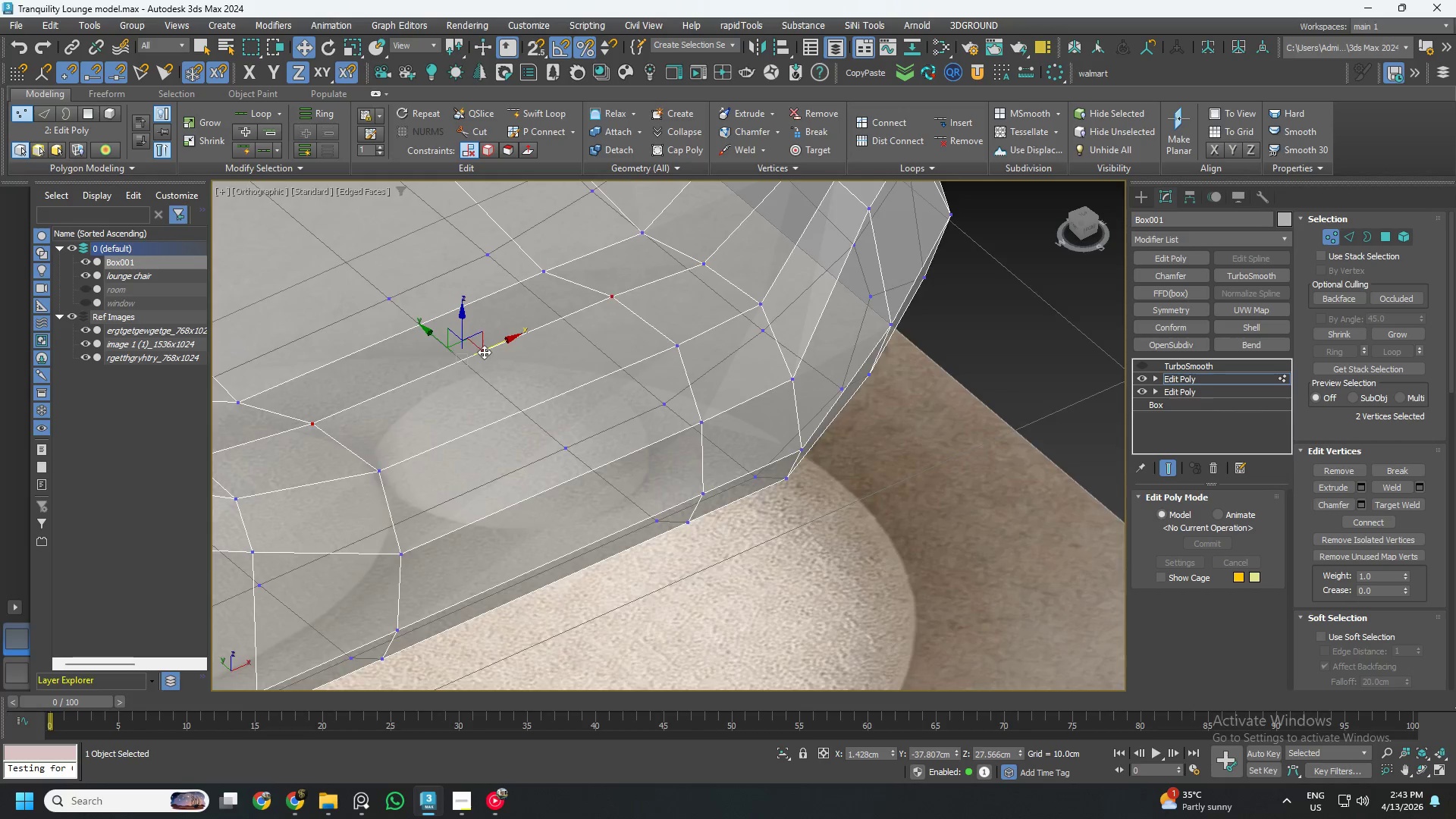 
hold_key(key=AltLeft, duration=1.06)
 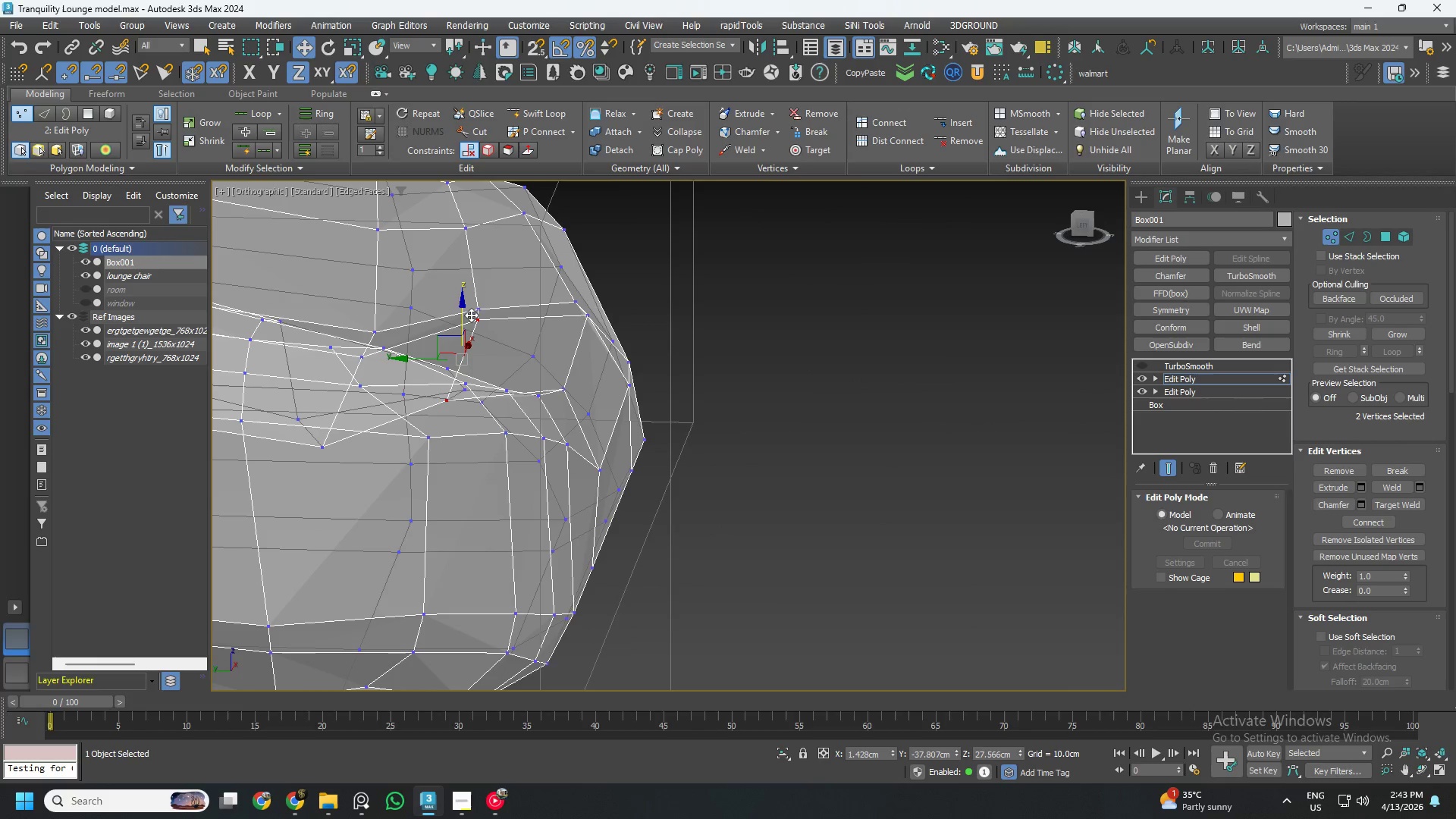 
key(Control+ControlLeft)
 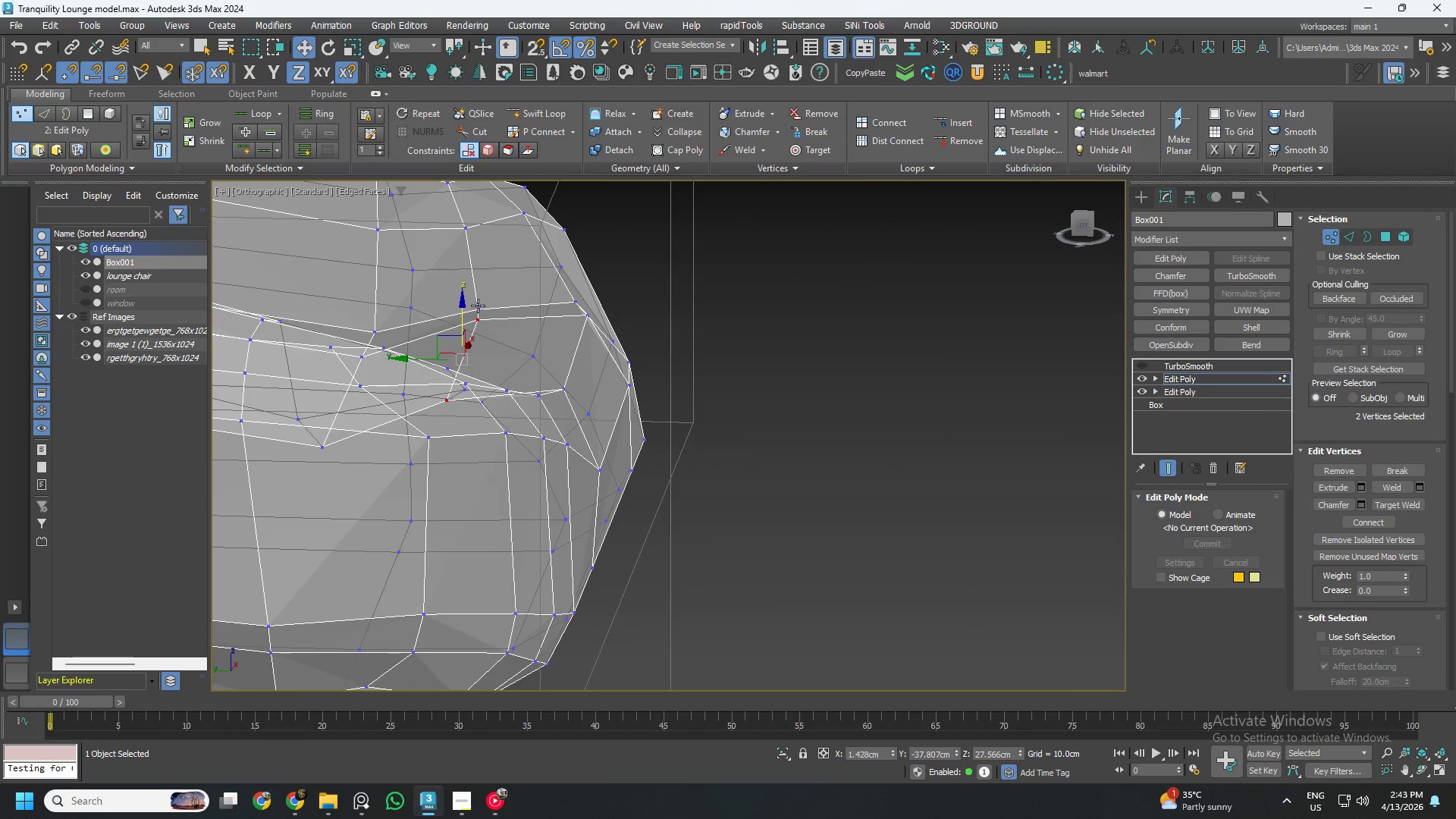 
left_click([478, 306])
 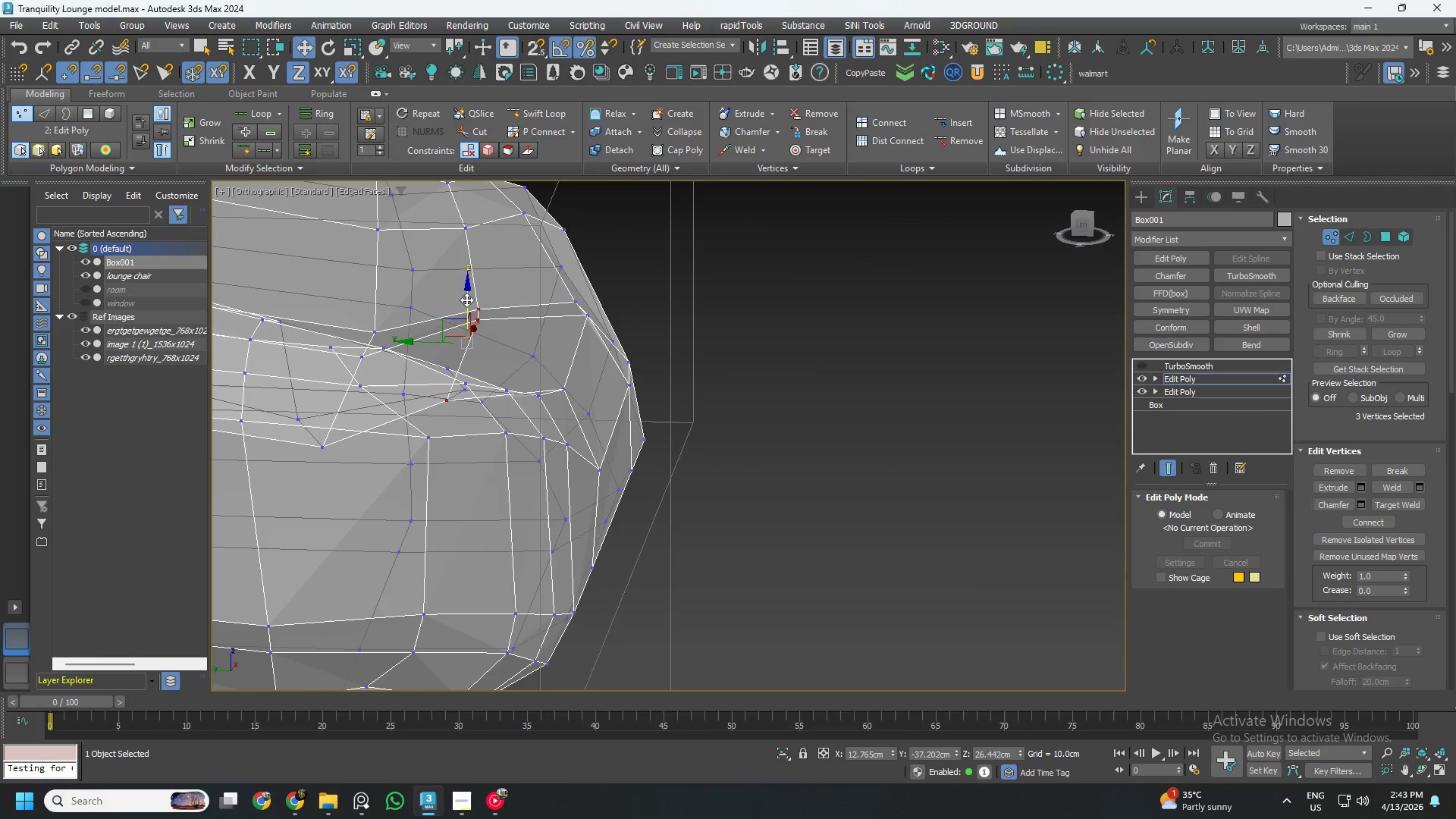 
left_click_drag(start_coordinate=[466, 300], to_coordinate=[467, 290])
 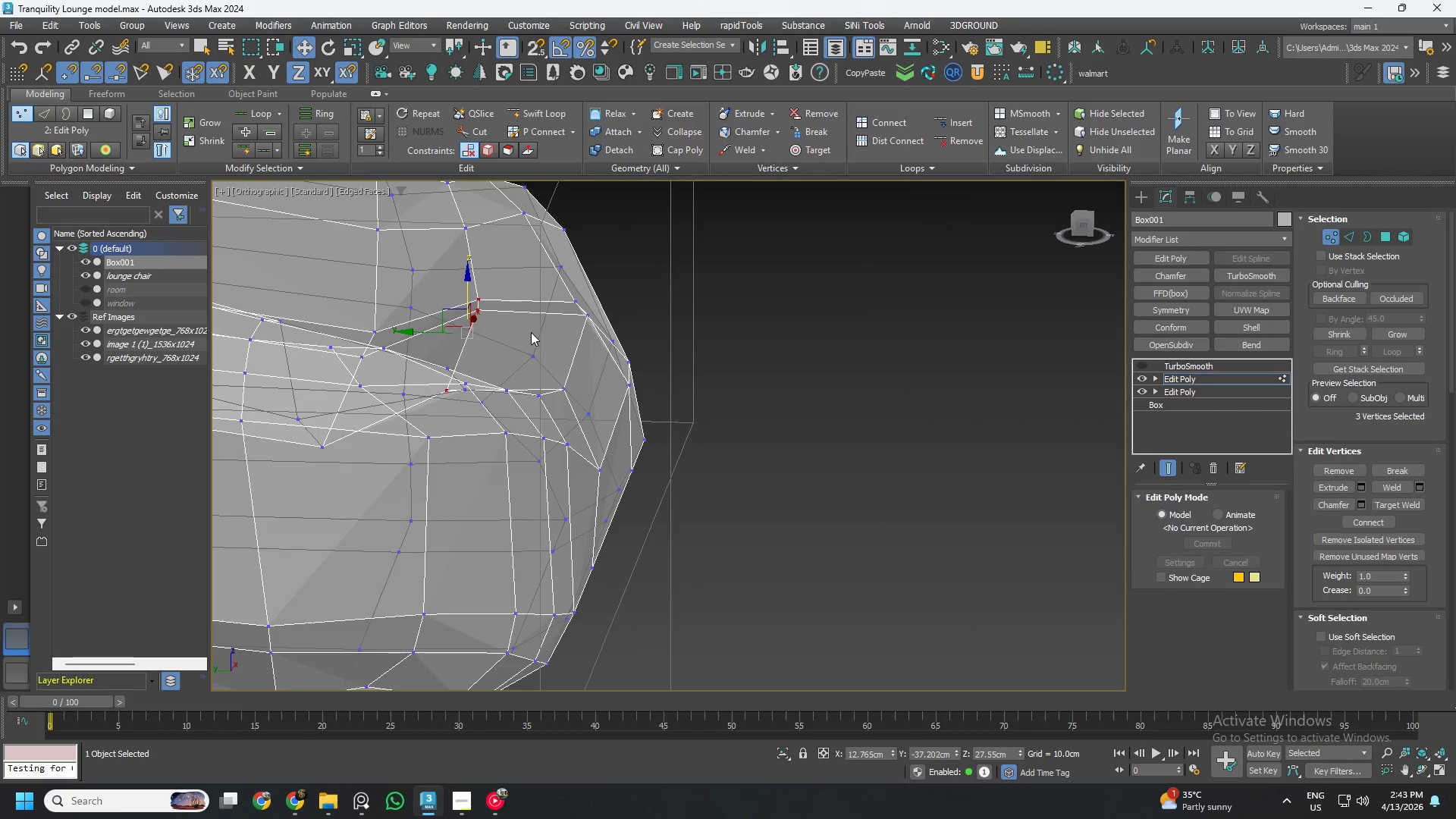 
hold_key(key=AltLeft, duration=0.75)
 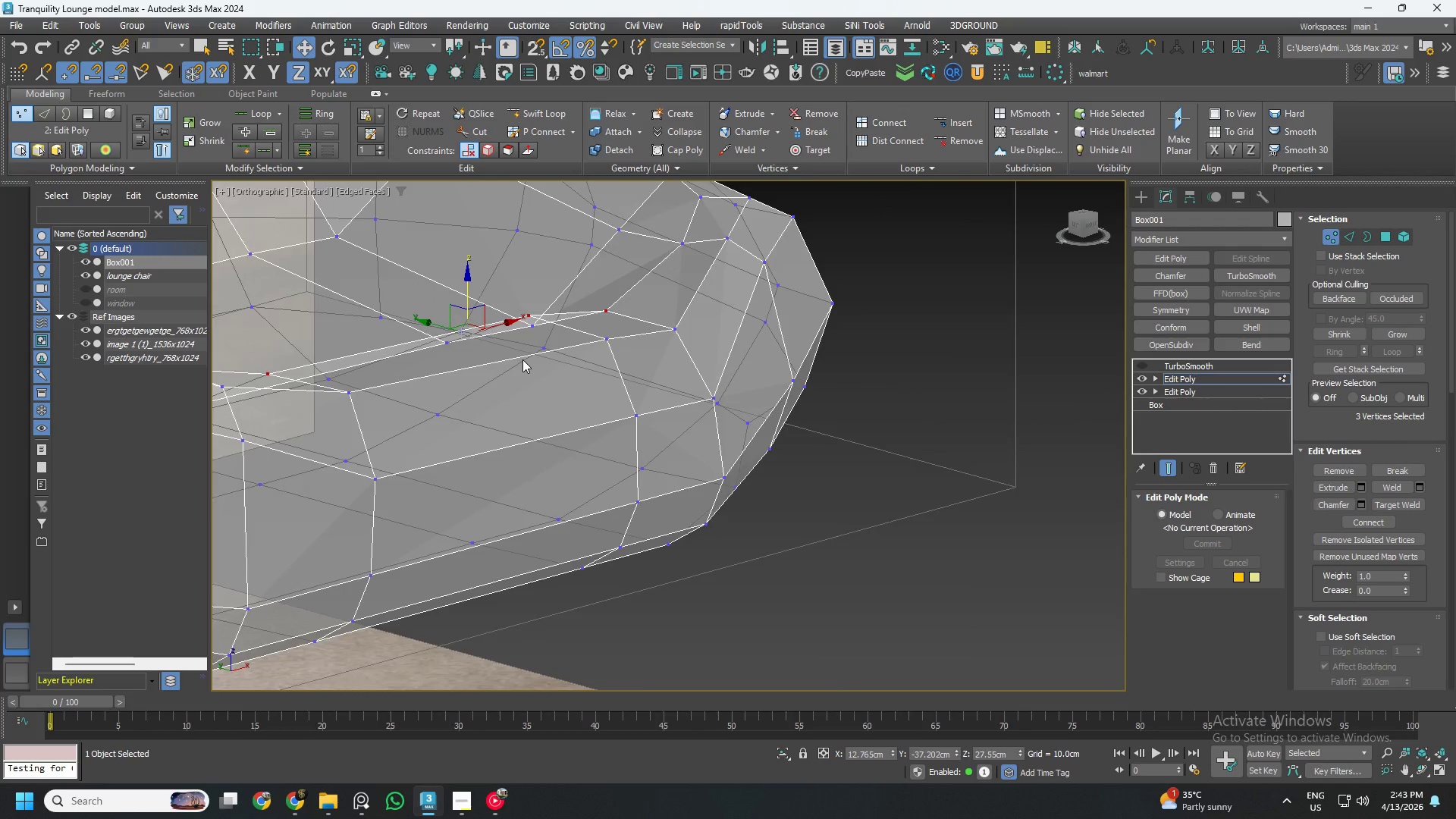 
hold_key(key=AltLeft, duration=0.61)
 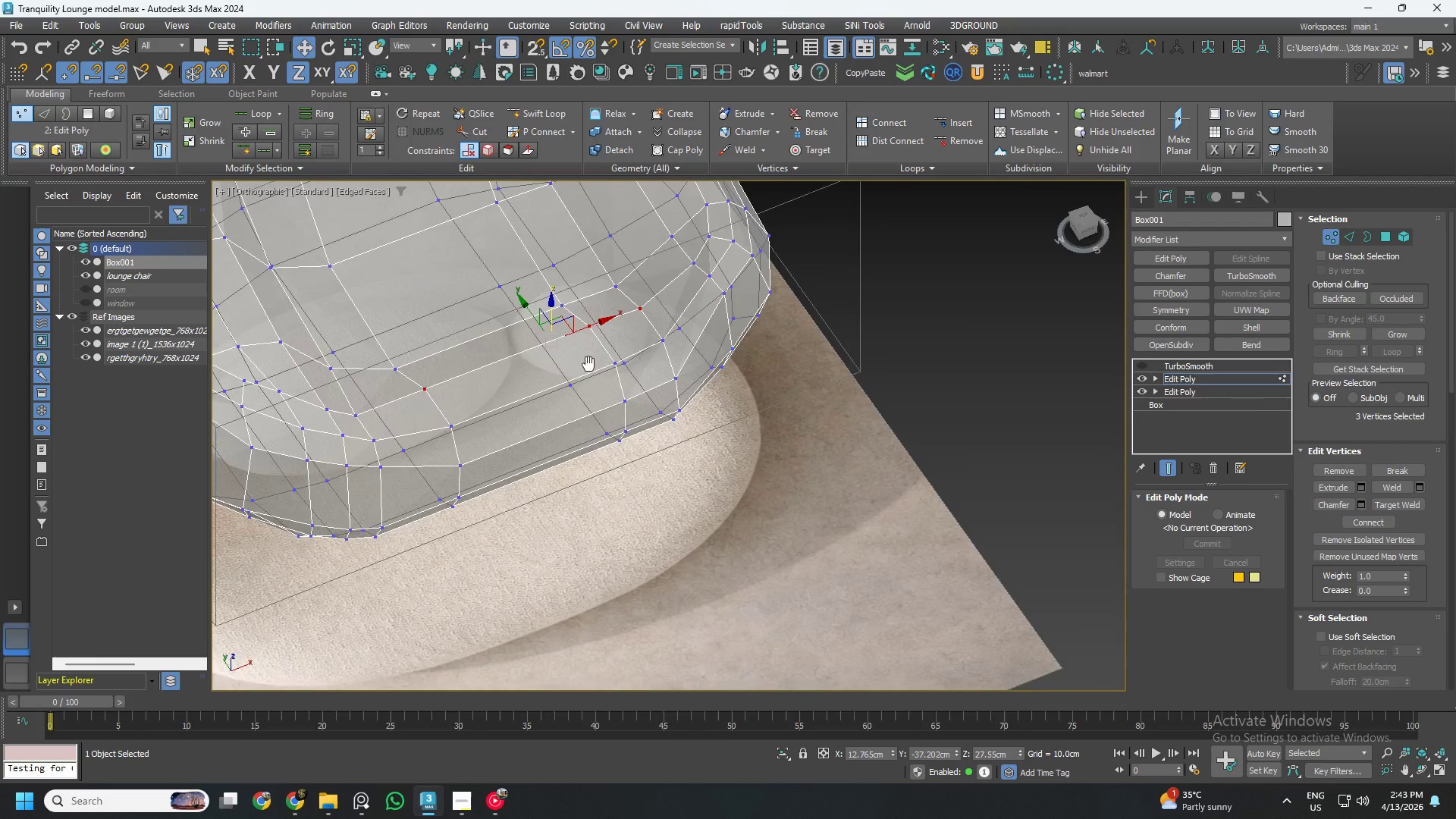 
hold_key(key=AltLeft, duration=1.5)
scroll: coordinate [502, 391], scroll_direction: down, amount: 2.0
 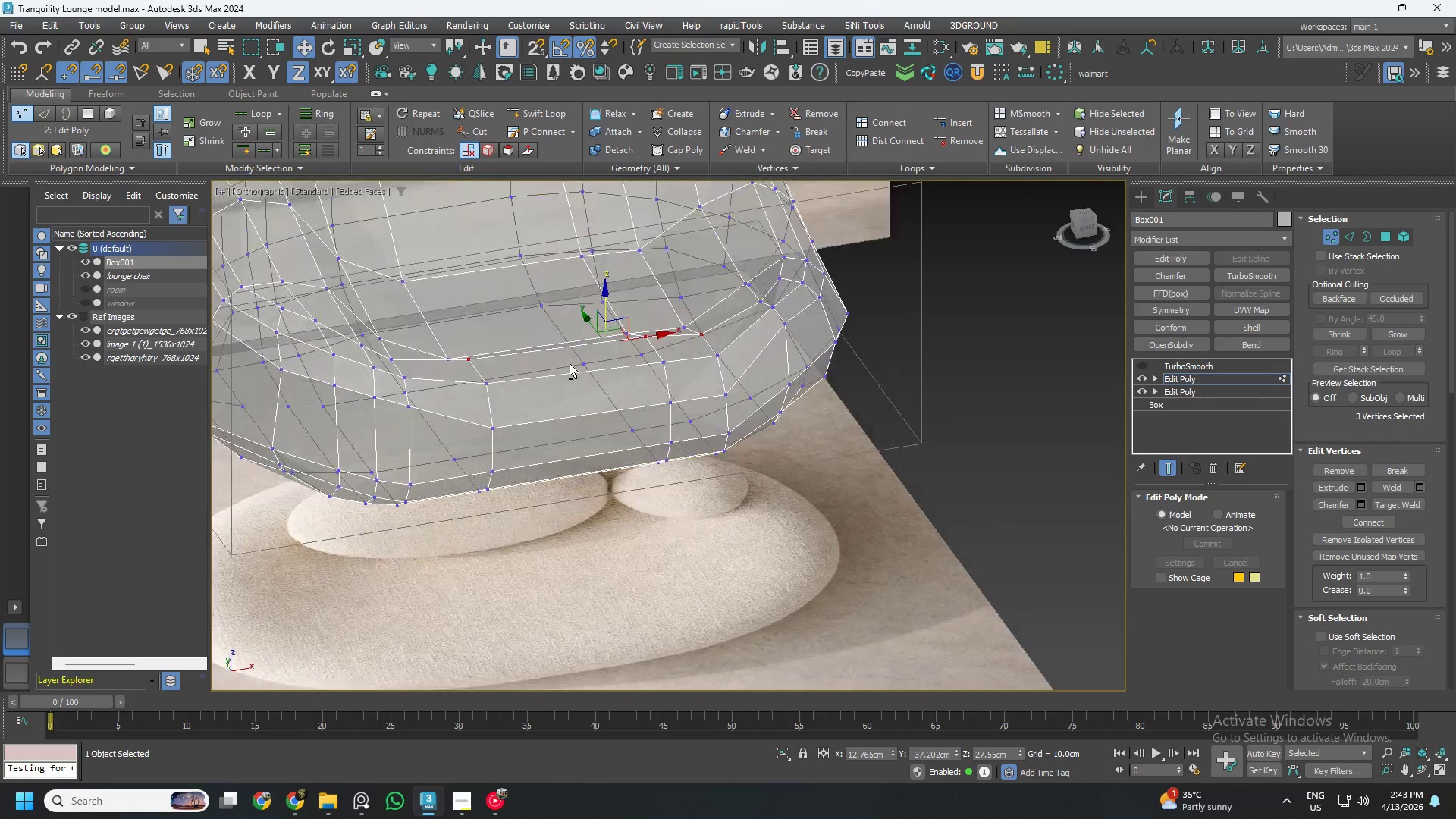 
hold_key(key=AltLeft, duration=0.73)
 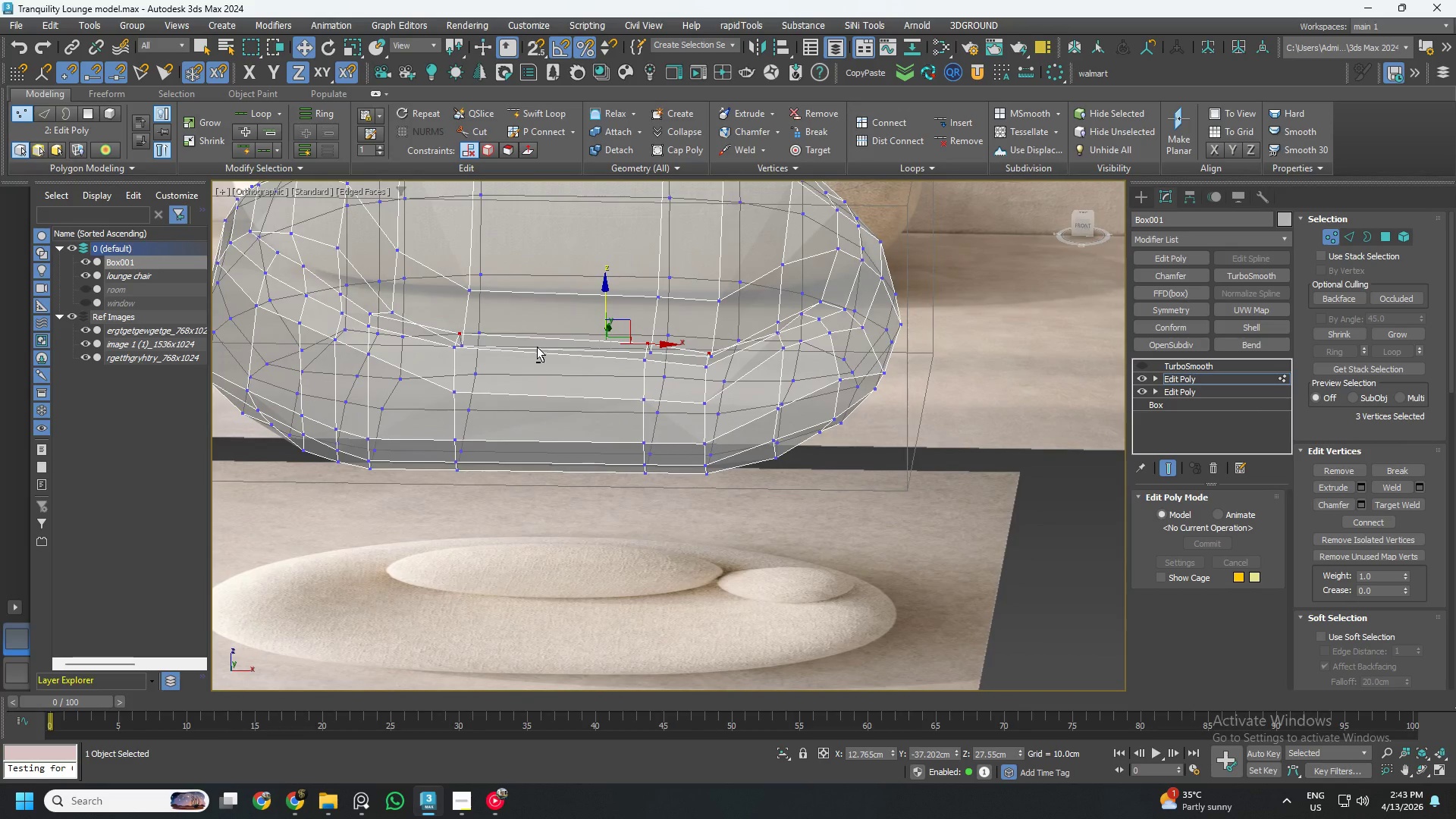 
key(Control+ControlLeft)
 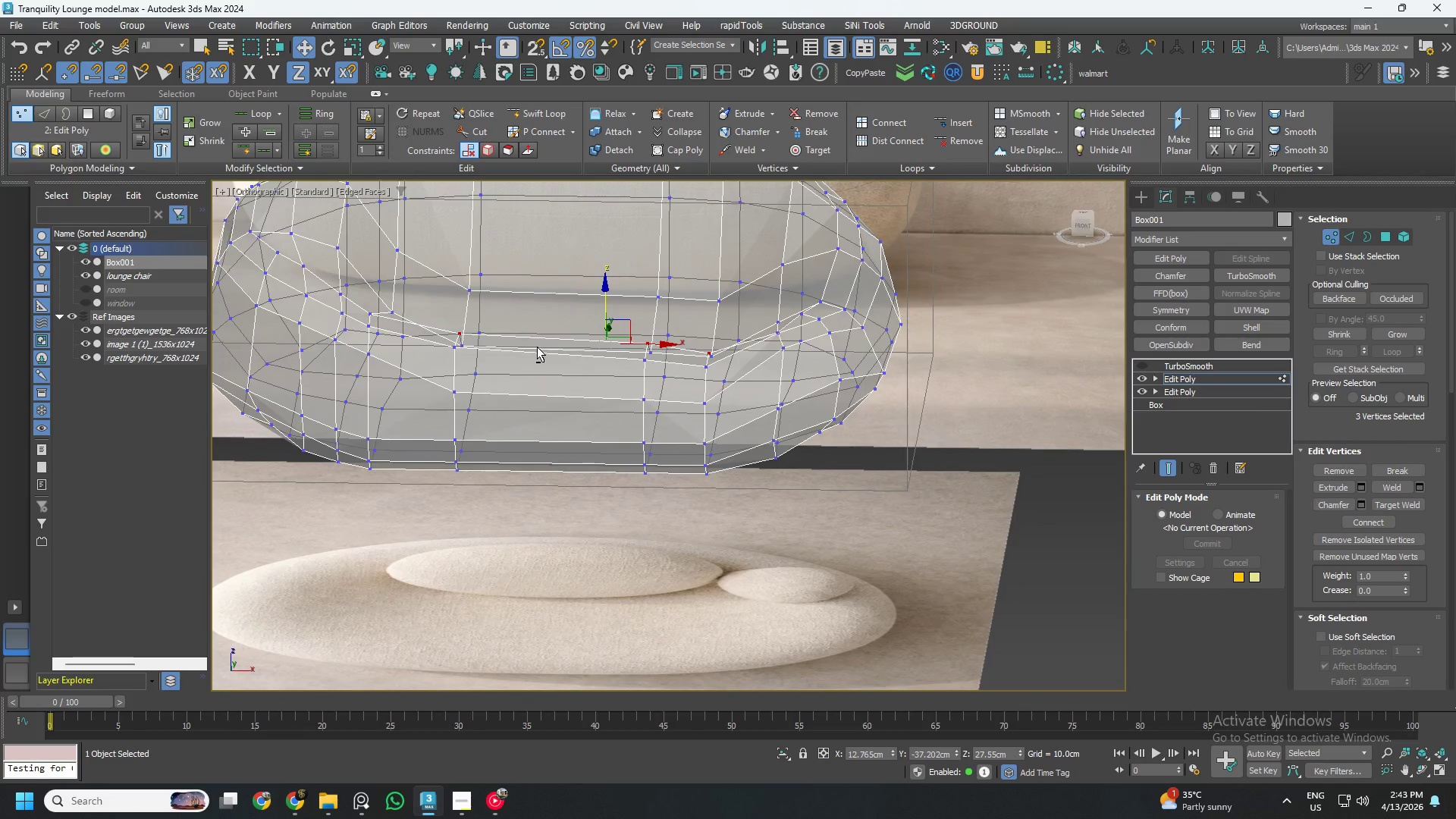 
key(Control+S)
 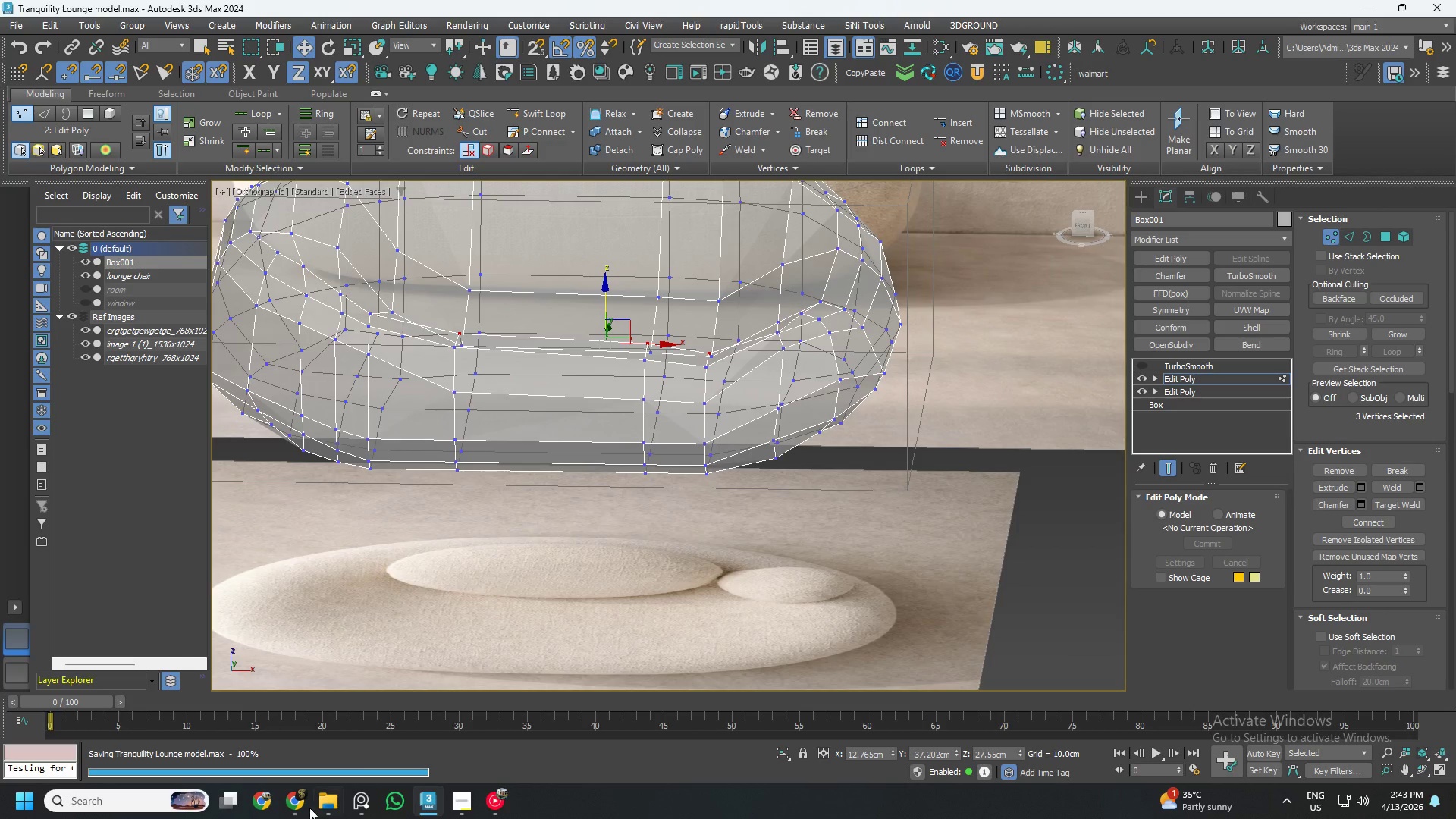 
left_click([293, 817])
 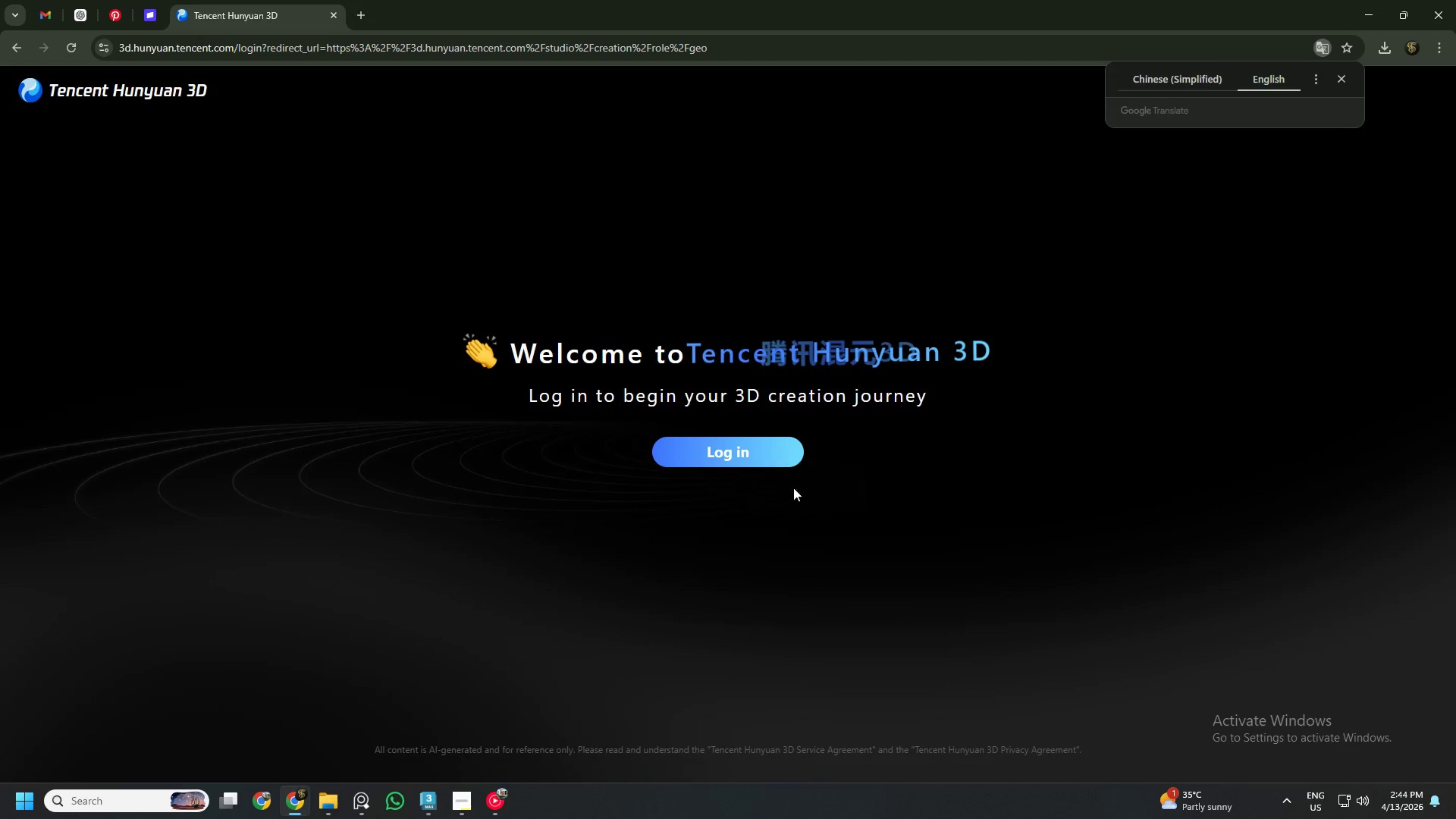 
left_click([739, 453])
 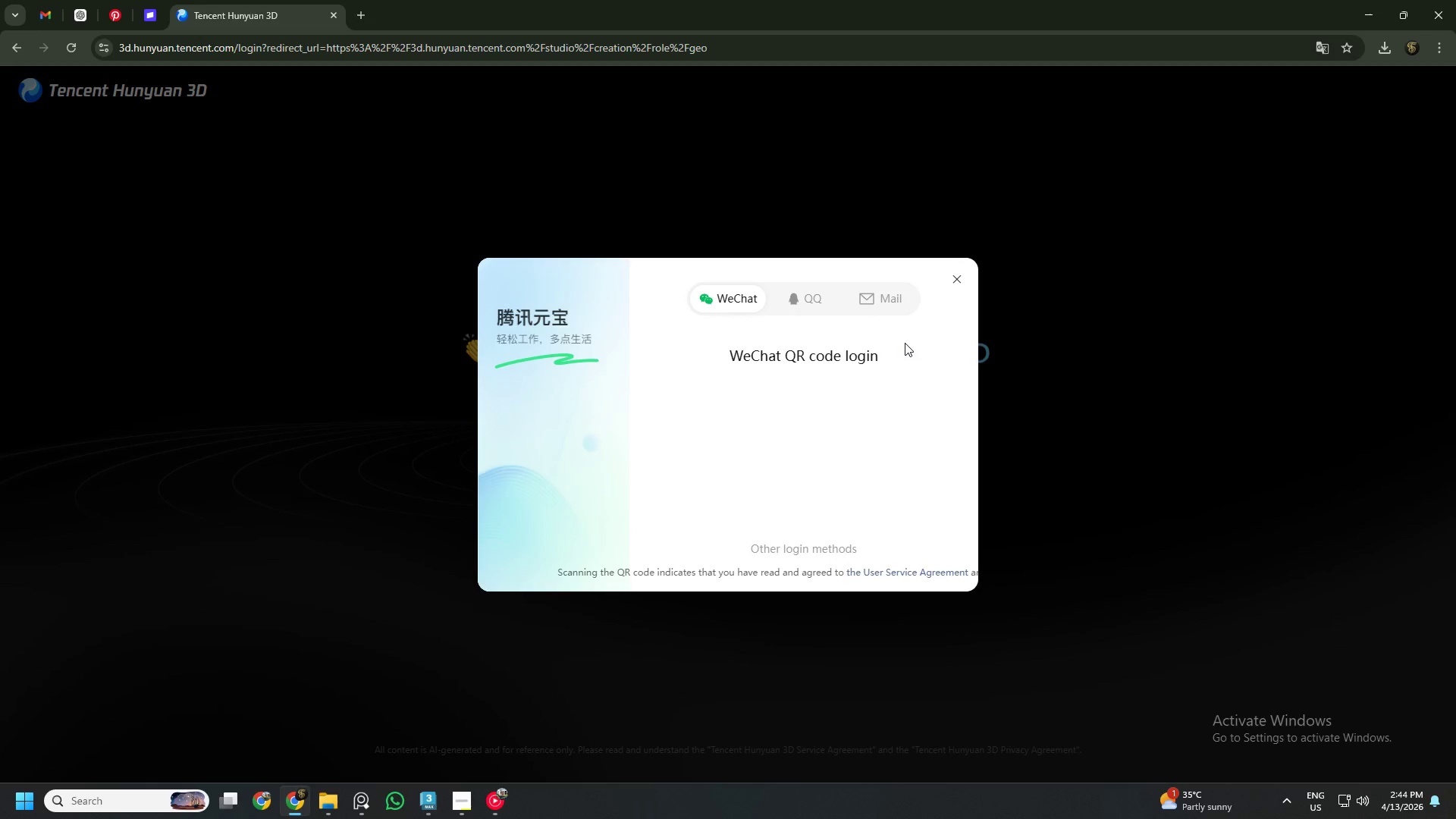 
left_click([881, 305])
 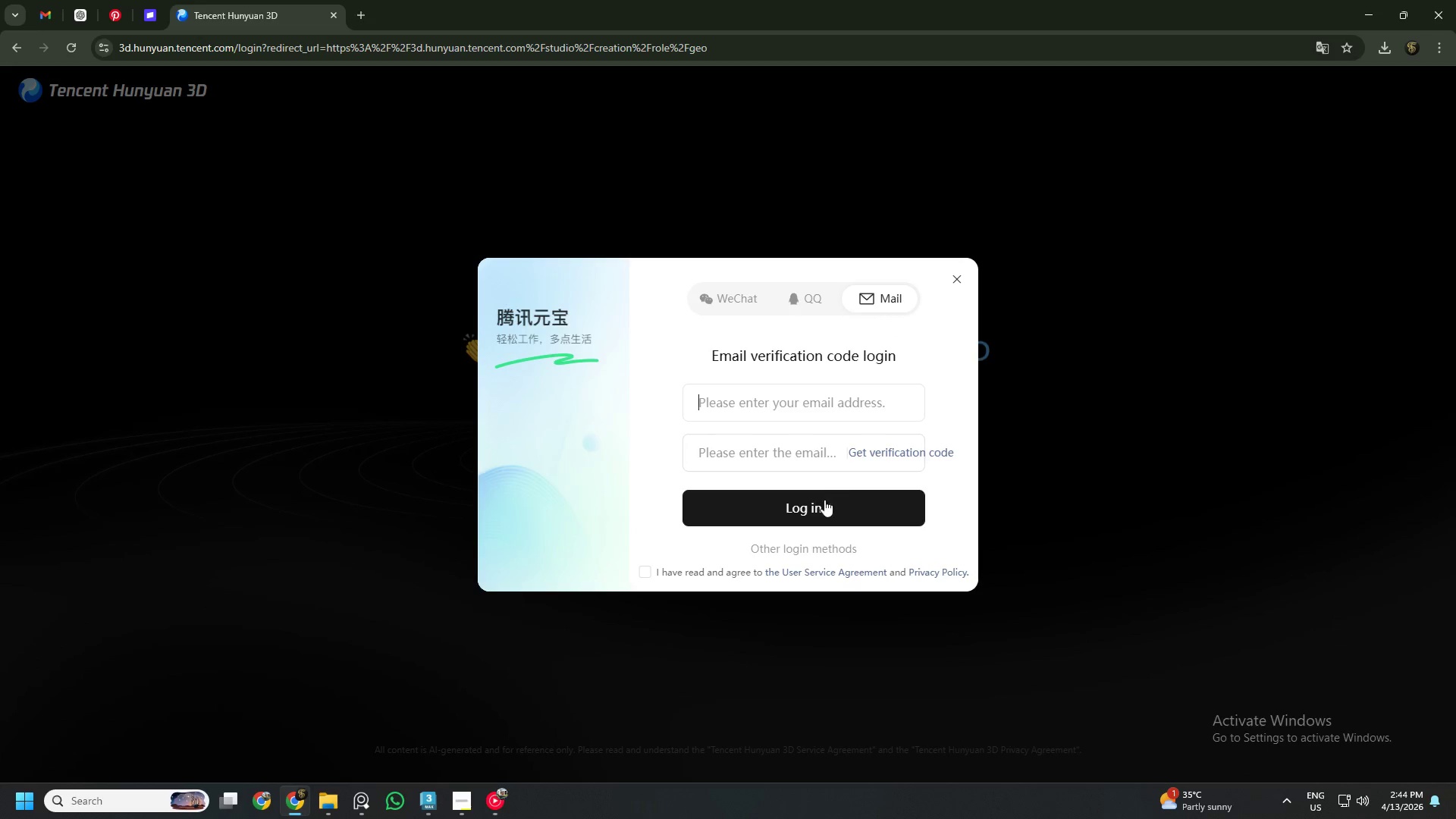 
left_click([960, 281])
 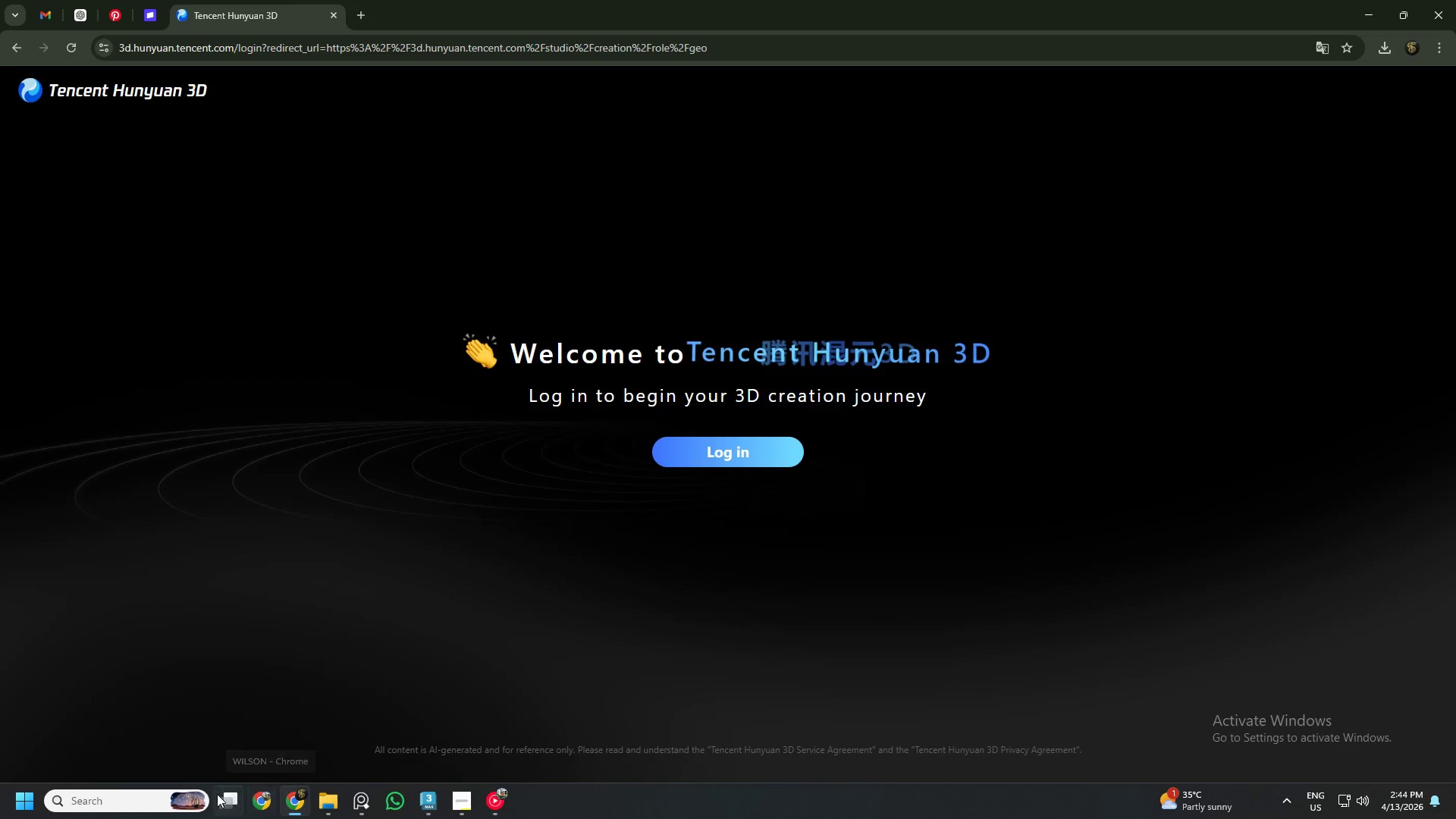 
left_click([134, 717])
 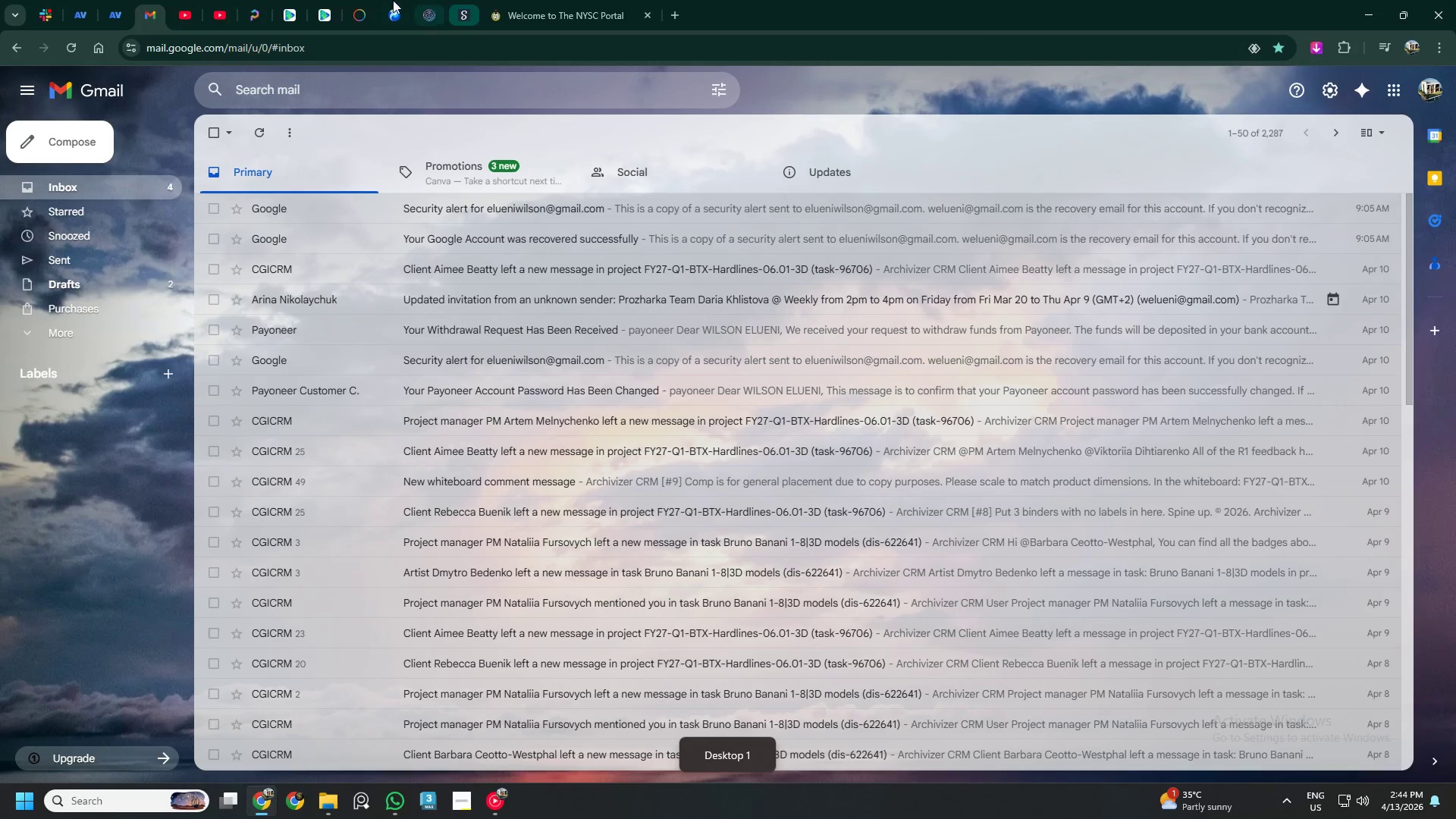 
left_click([384, 0])
 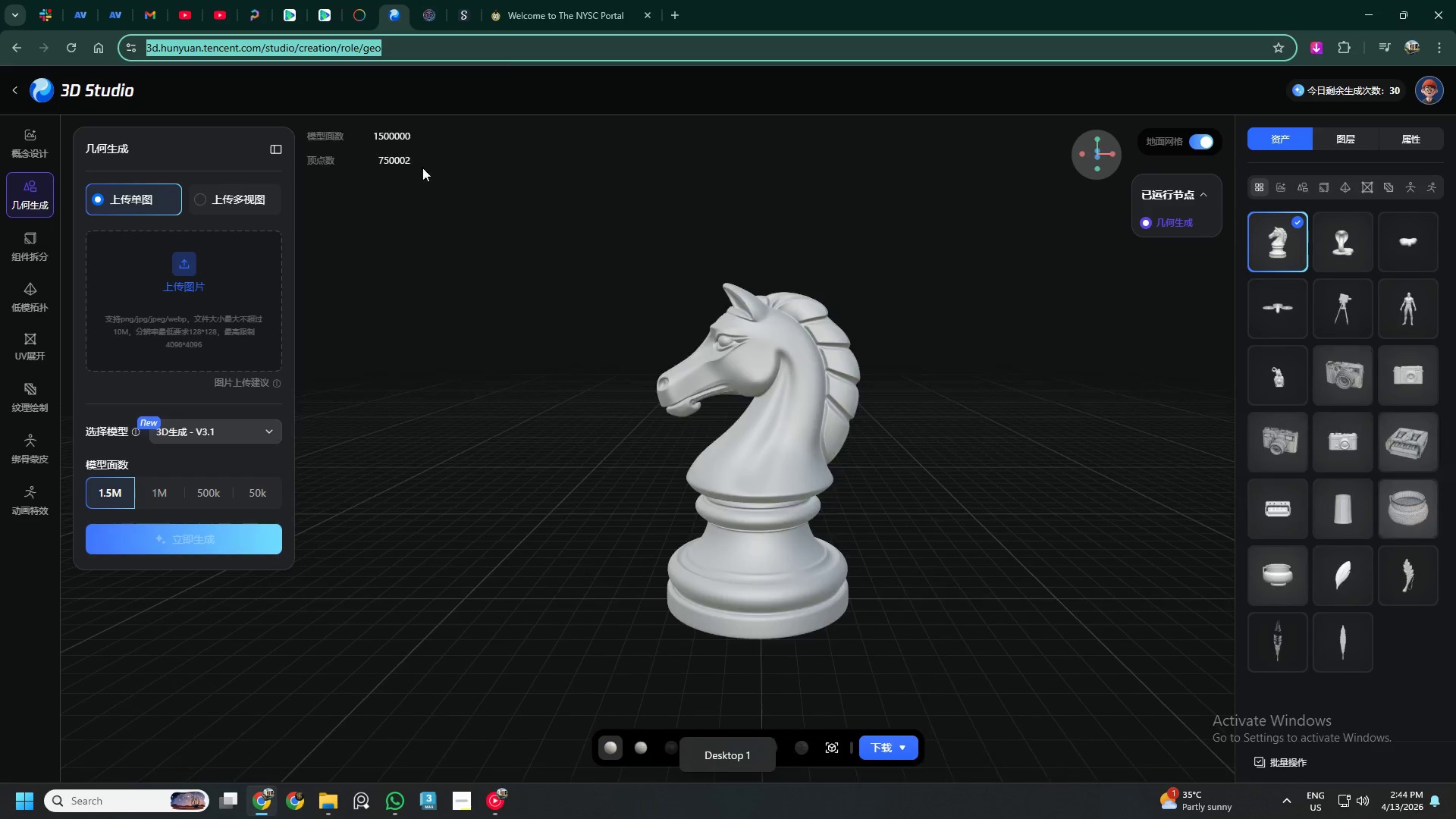 
left_click([472, 228])
 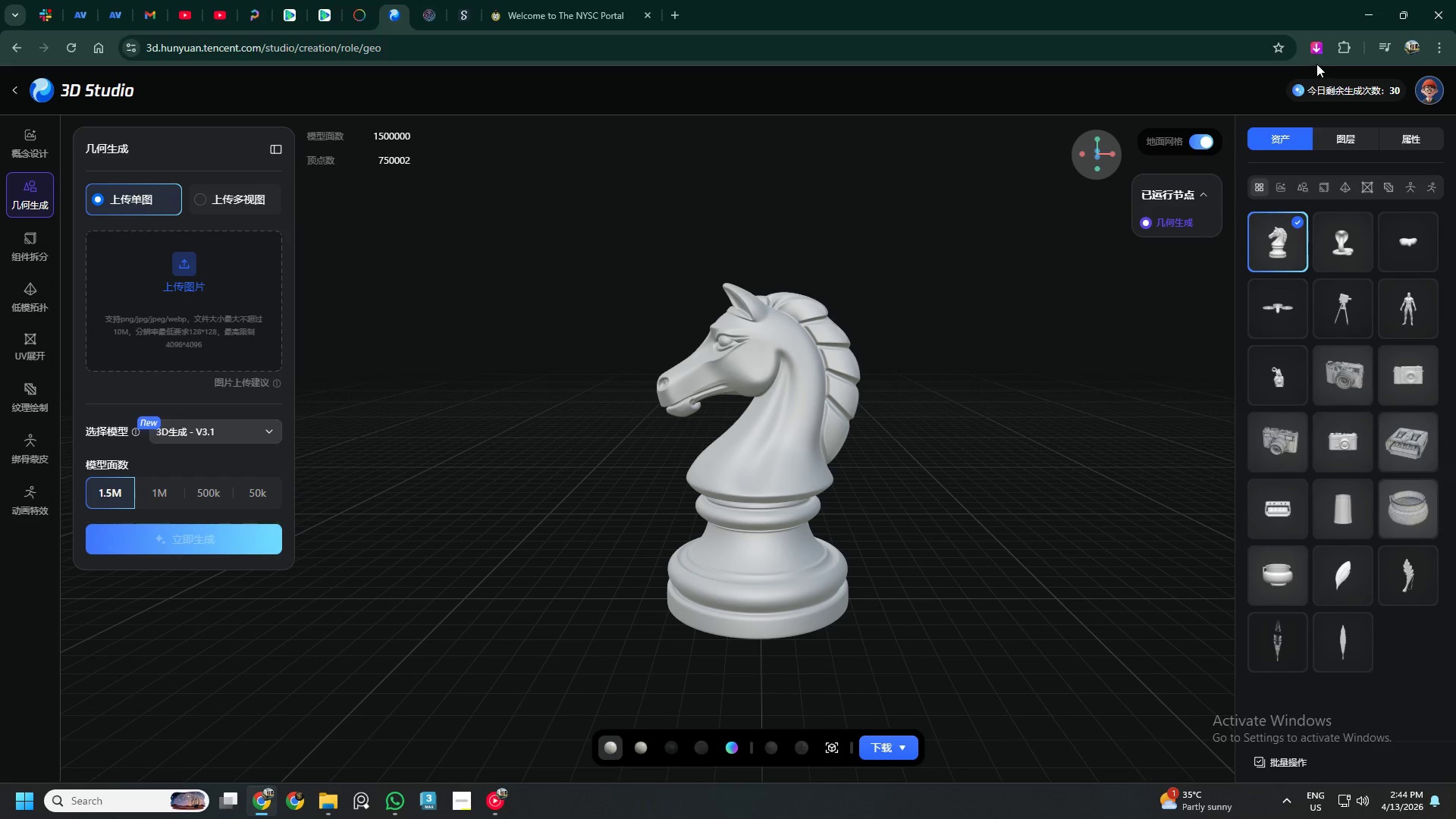 
left_click([1442, 43])
 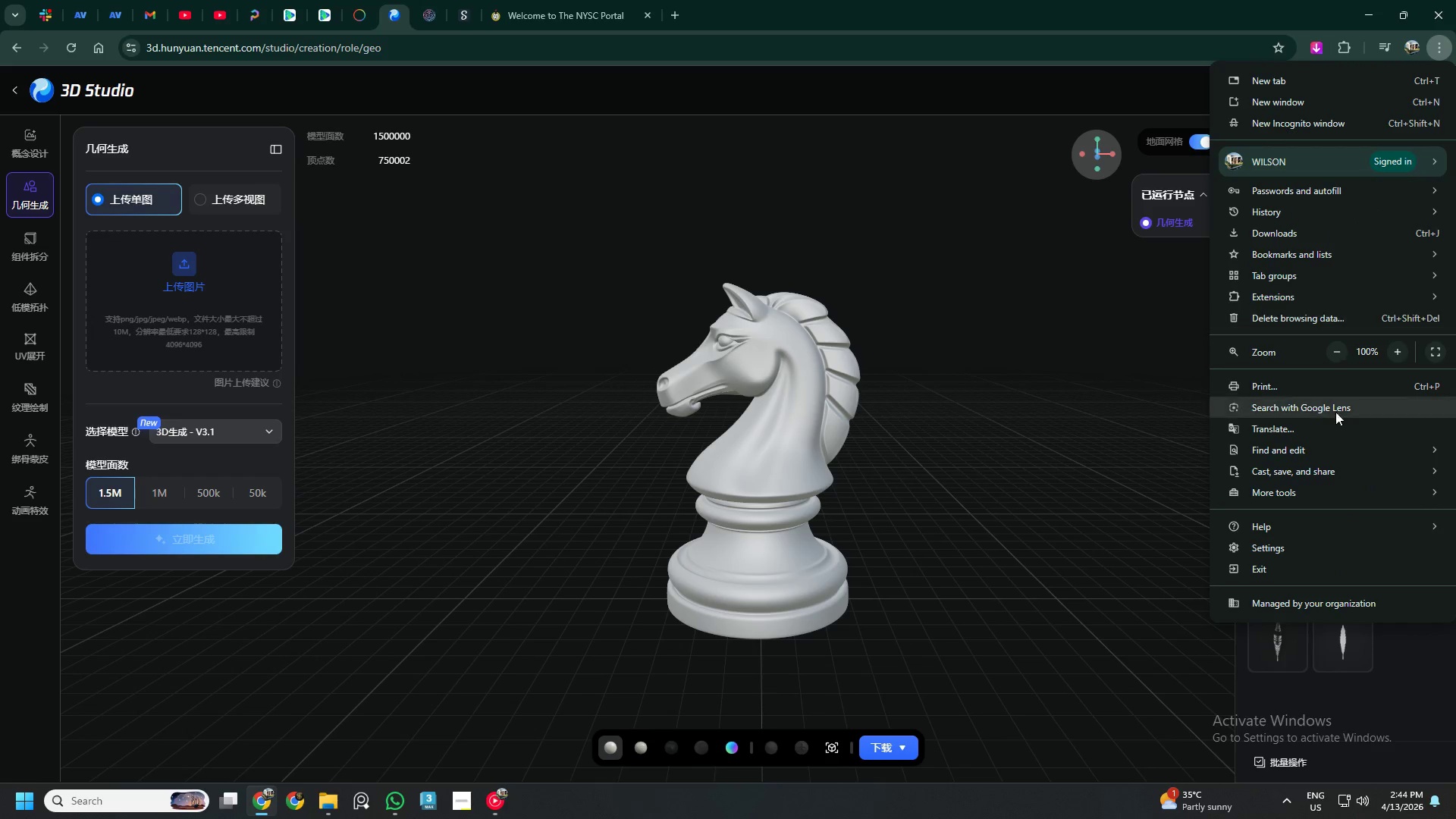 
left_click([1327, 440])
 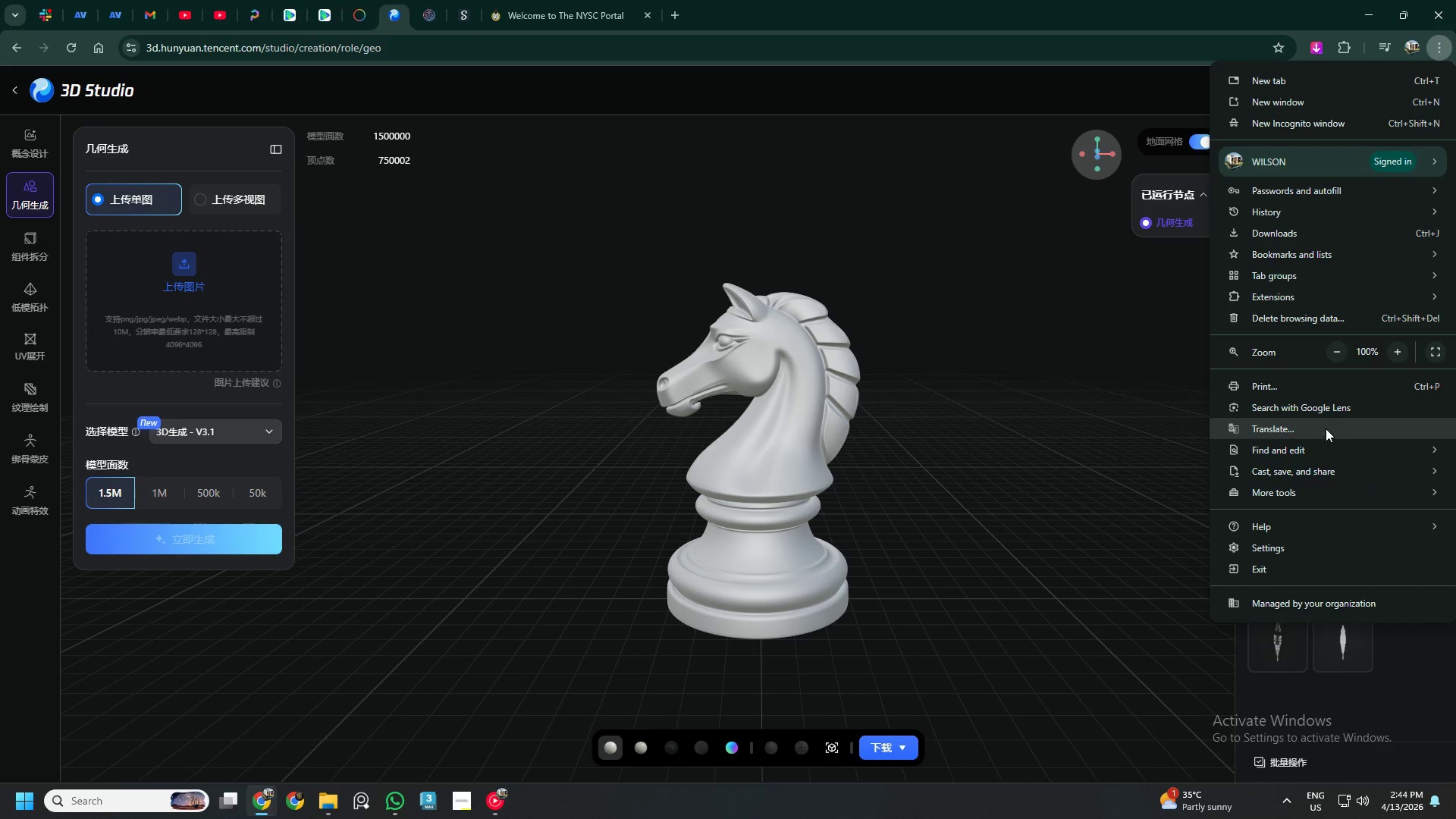 
left_click([1326, 428])
 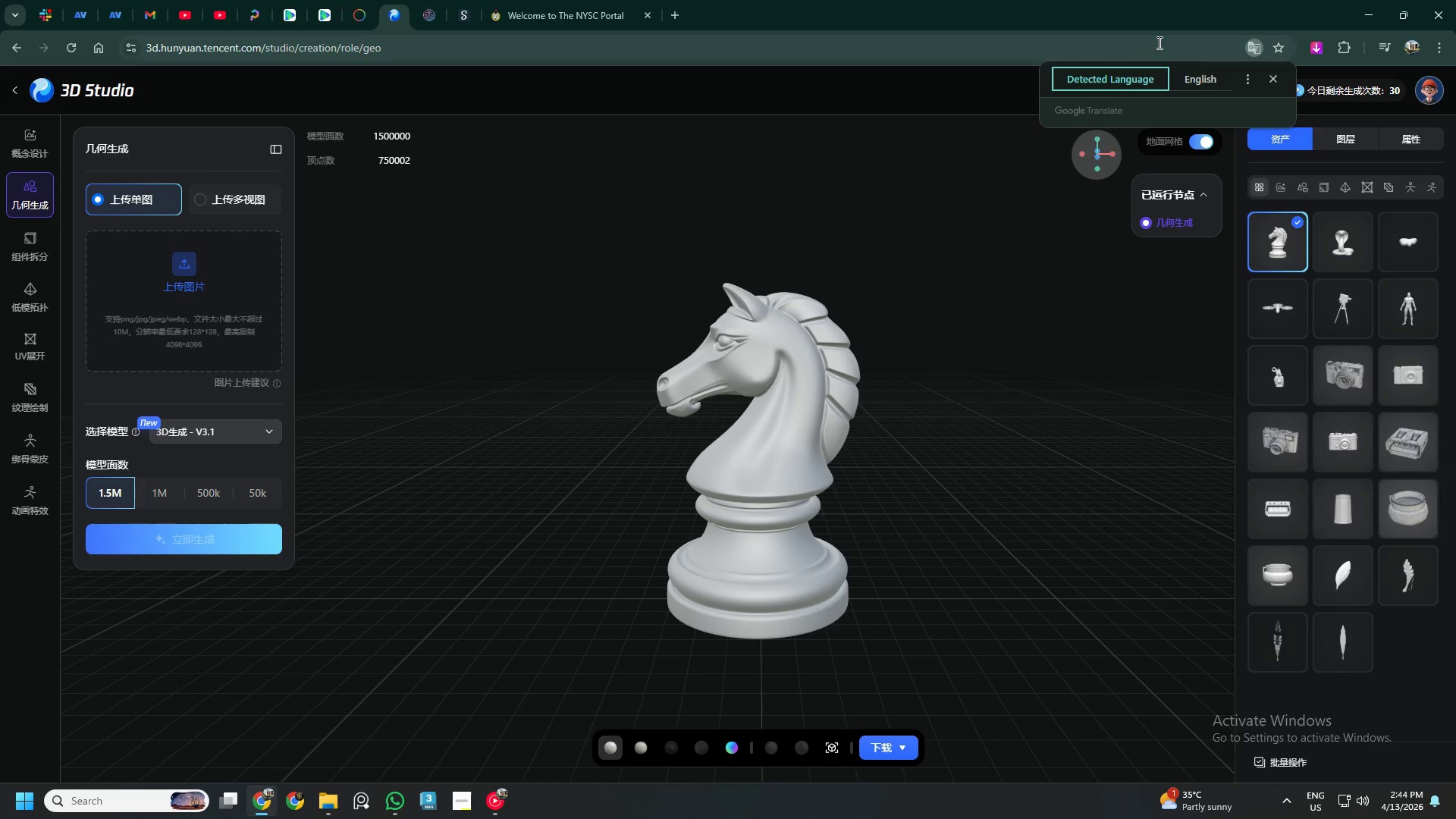 
left_click([1192, 93])
 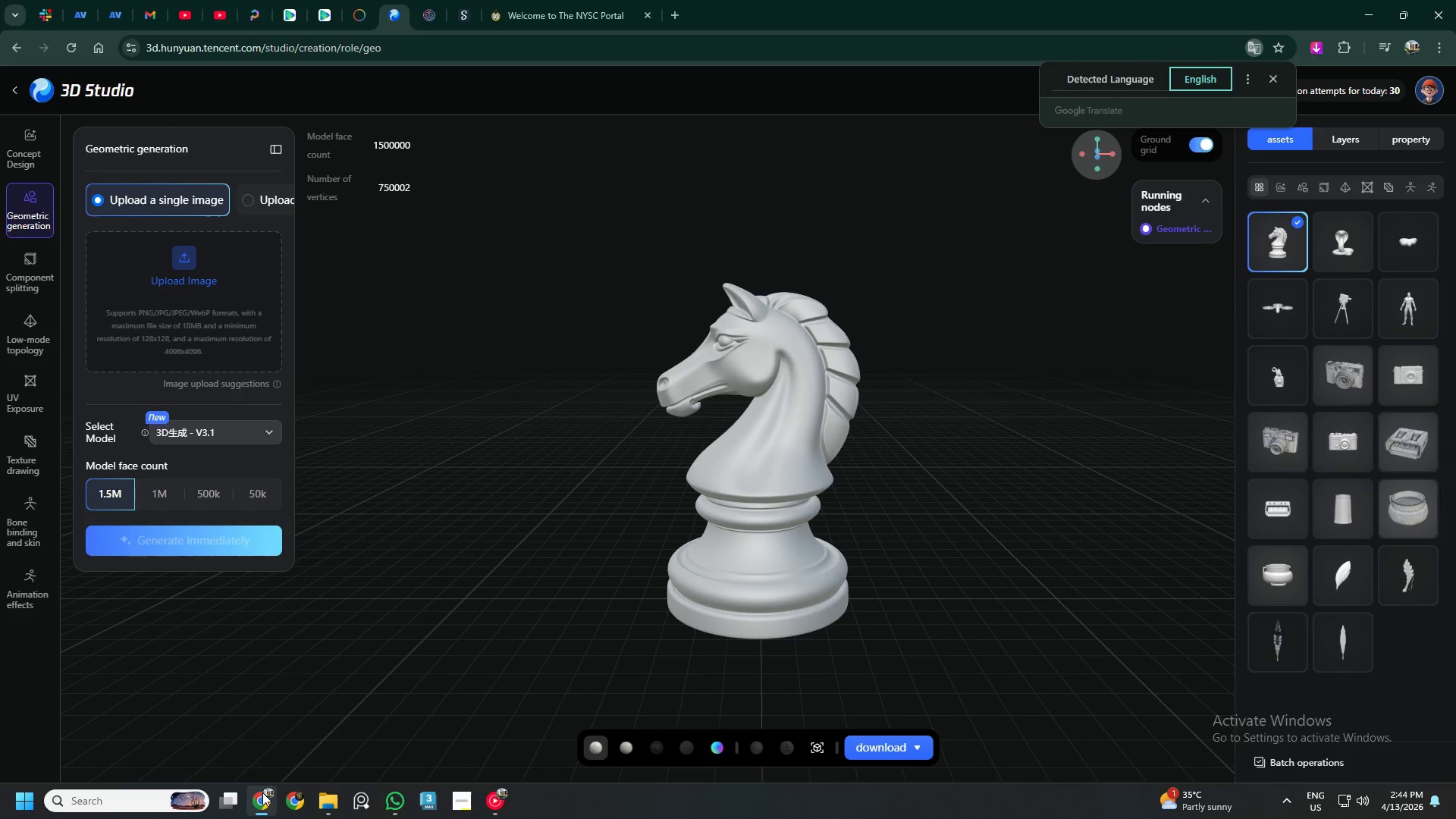 
wait(8.33)
 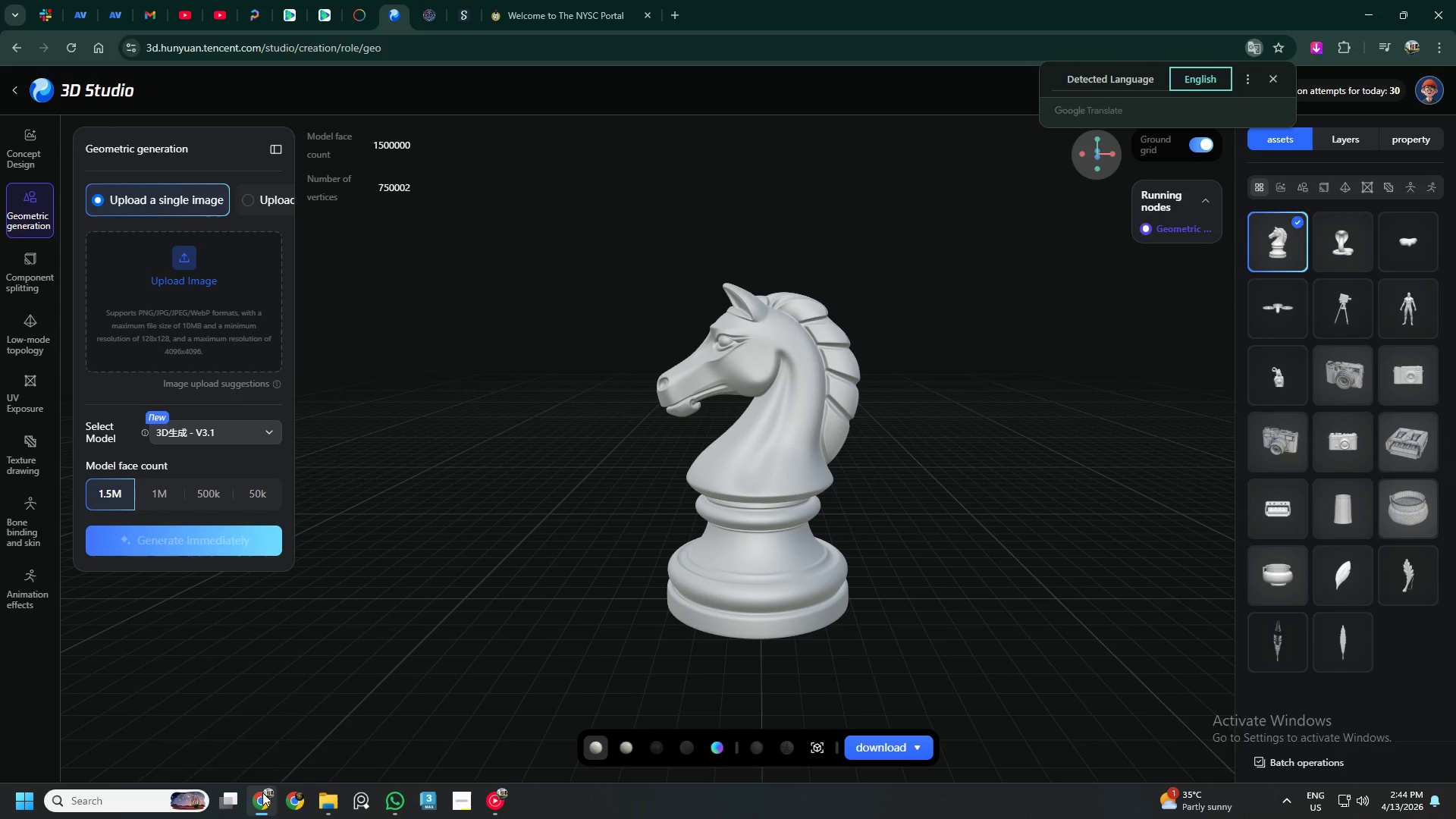 
left_click([67, 309])
 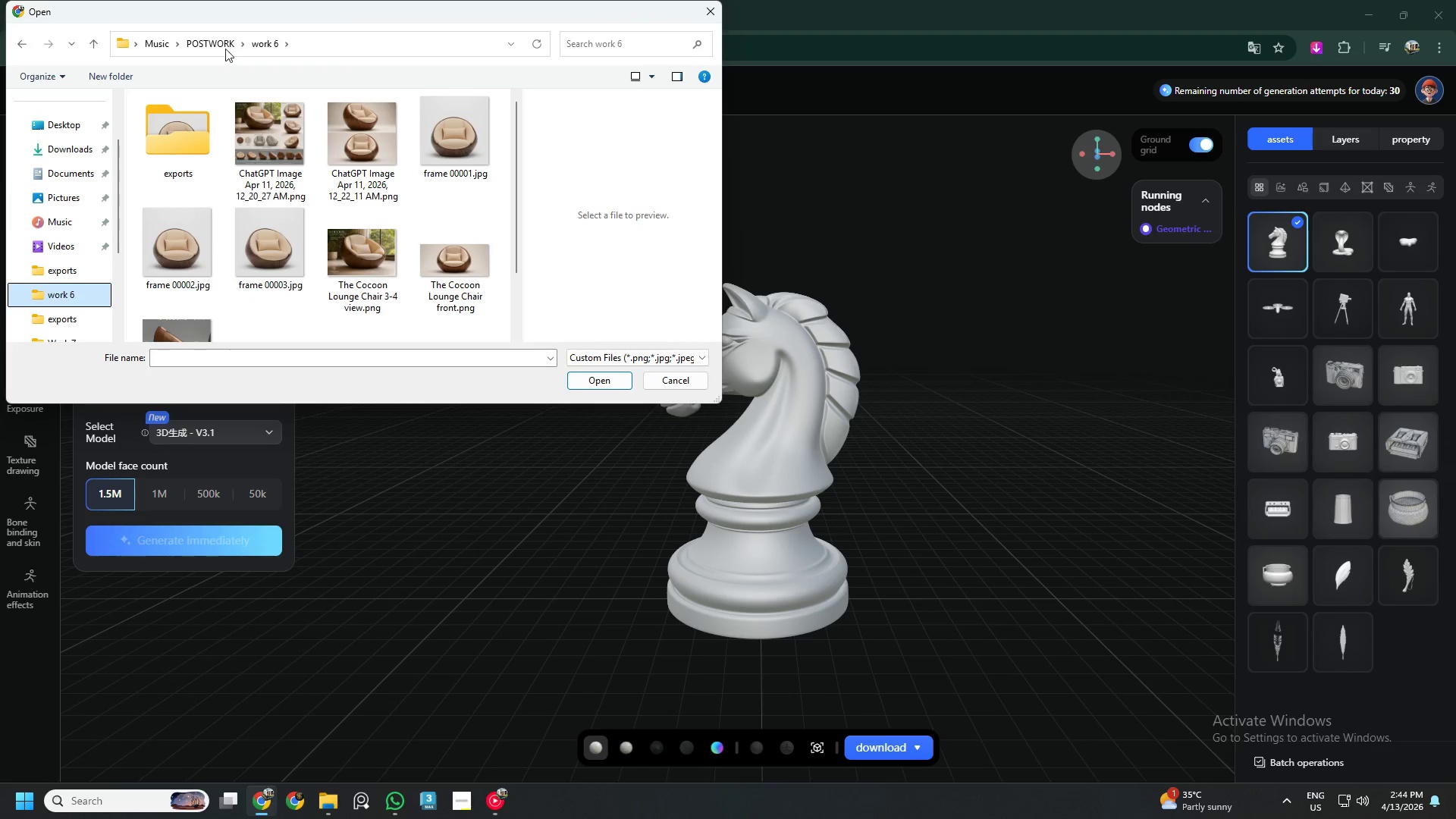 
left_click([211, 40])
 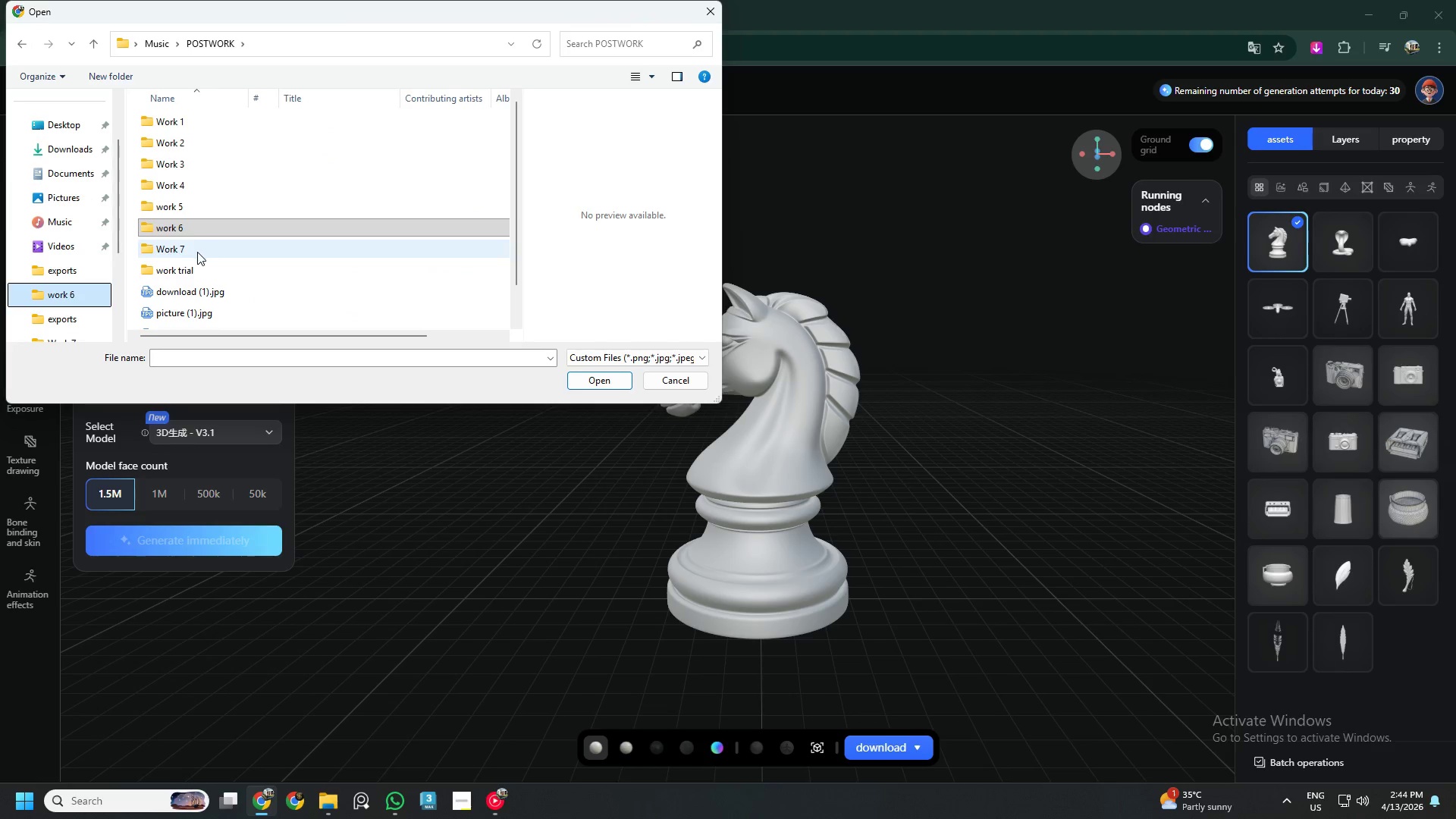 
double_click([191, 253])
 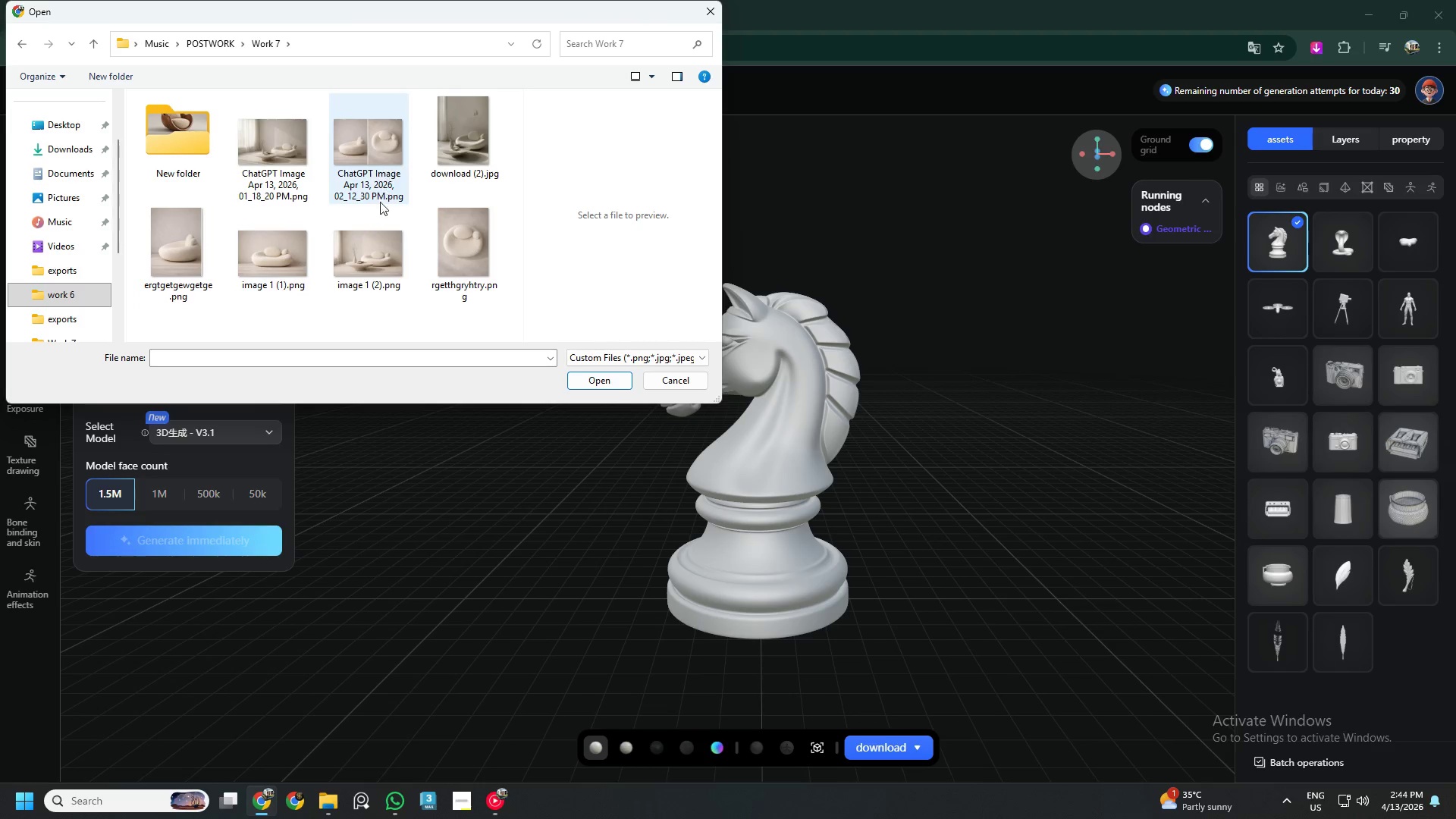 
left_click([379, 269])
 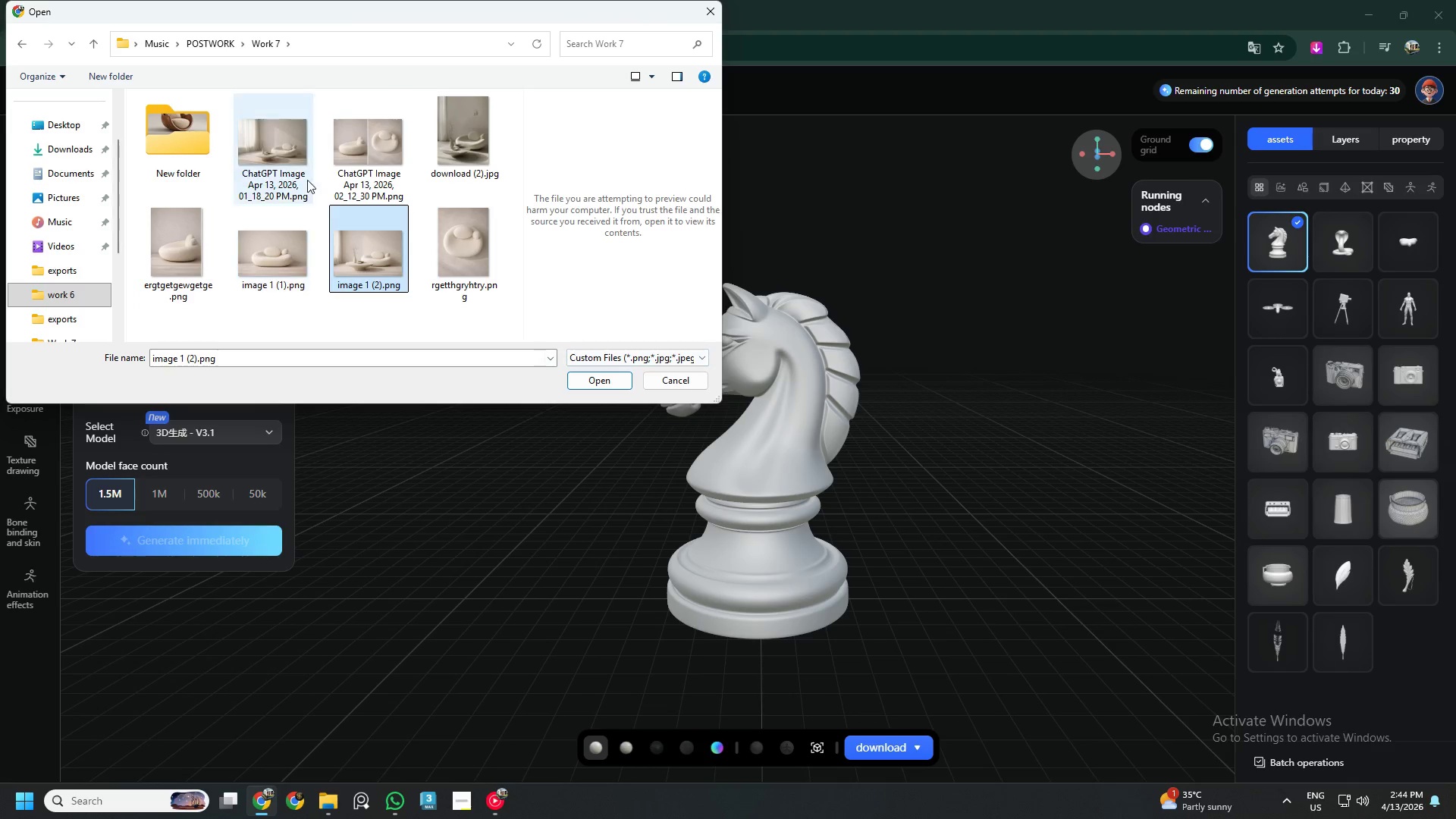 
wait(8.33)
 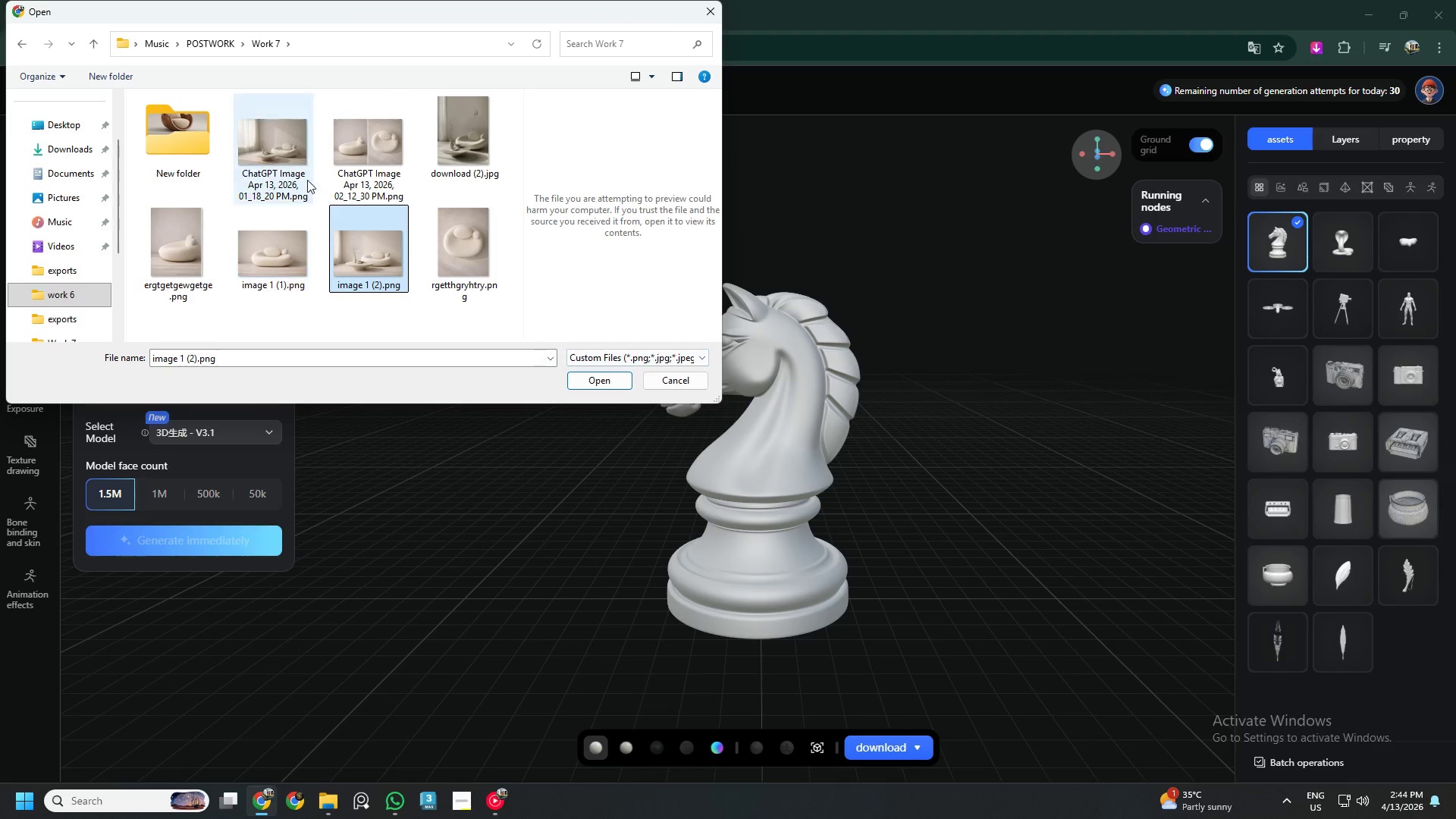 
left_click([278, 251])
 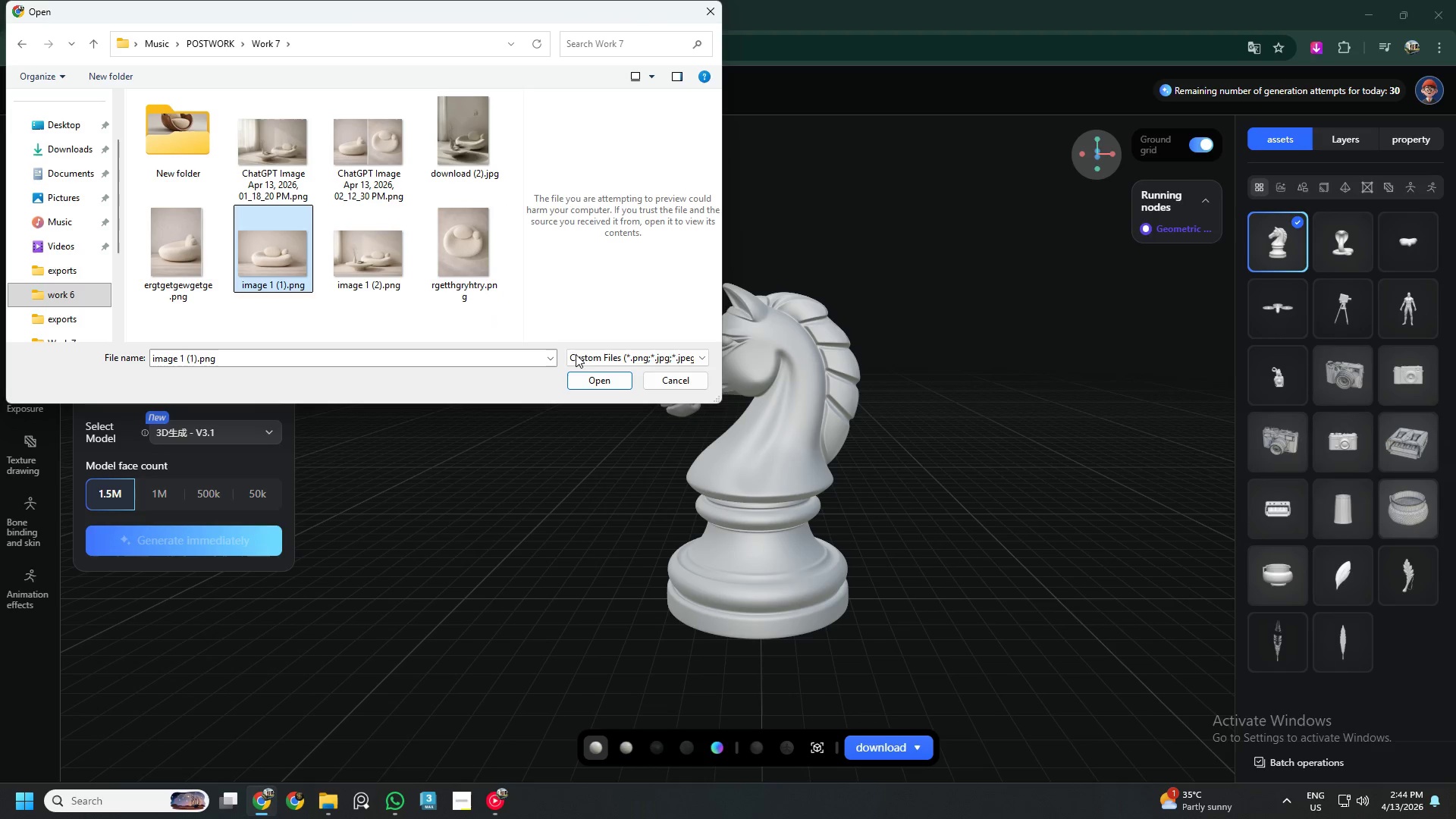 
left_click([604, 382])
 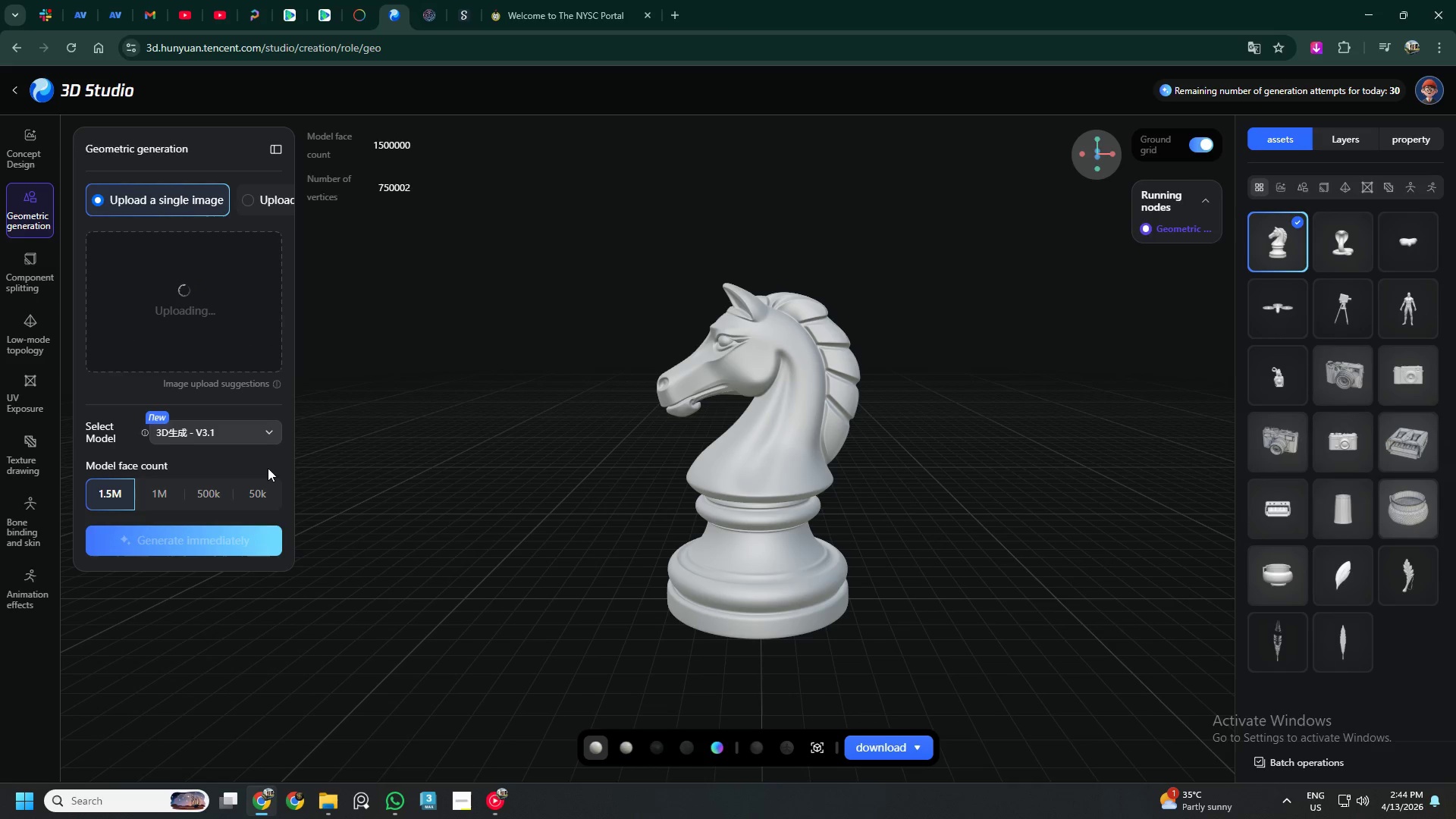 
wait(6.86)
 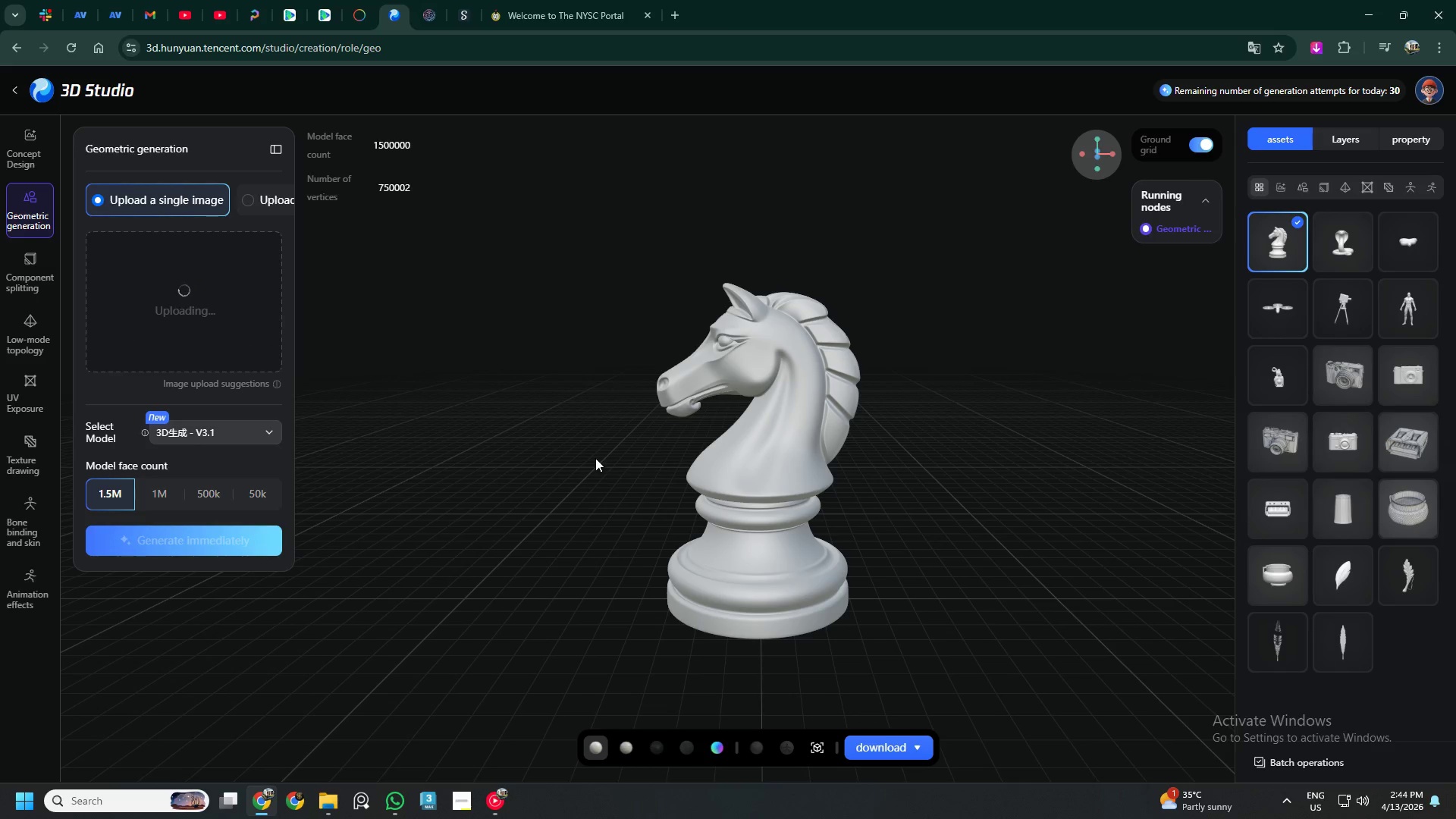 
left_click_drag(start_coordinate=[635, 451], to_coordinate=[769, 497])
 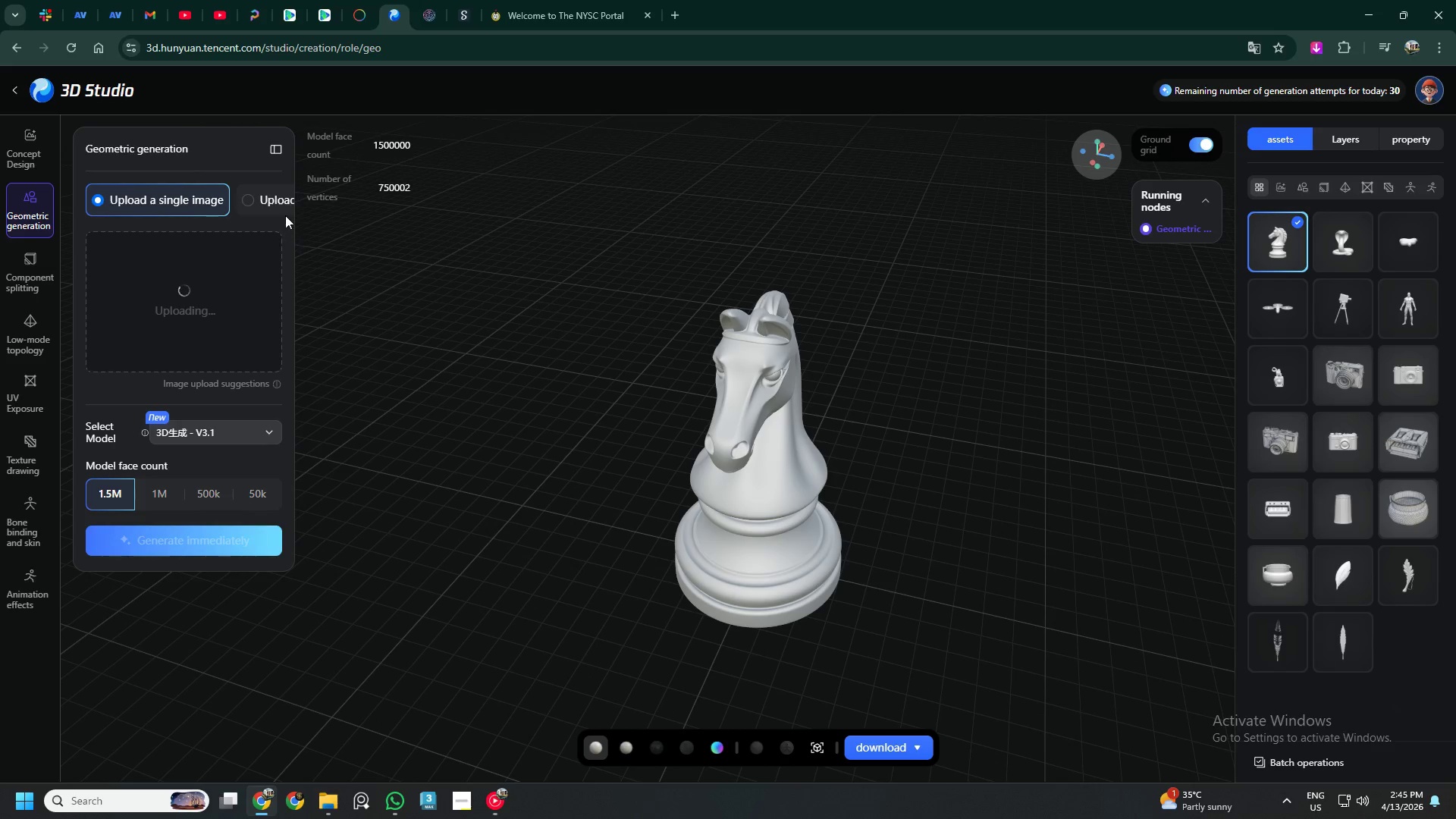 
wait(5.3)
 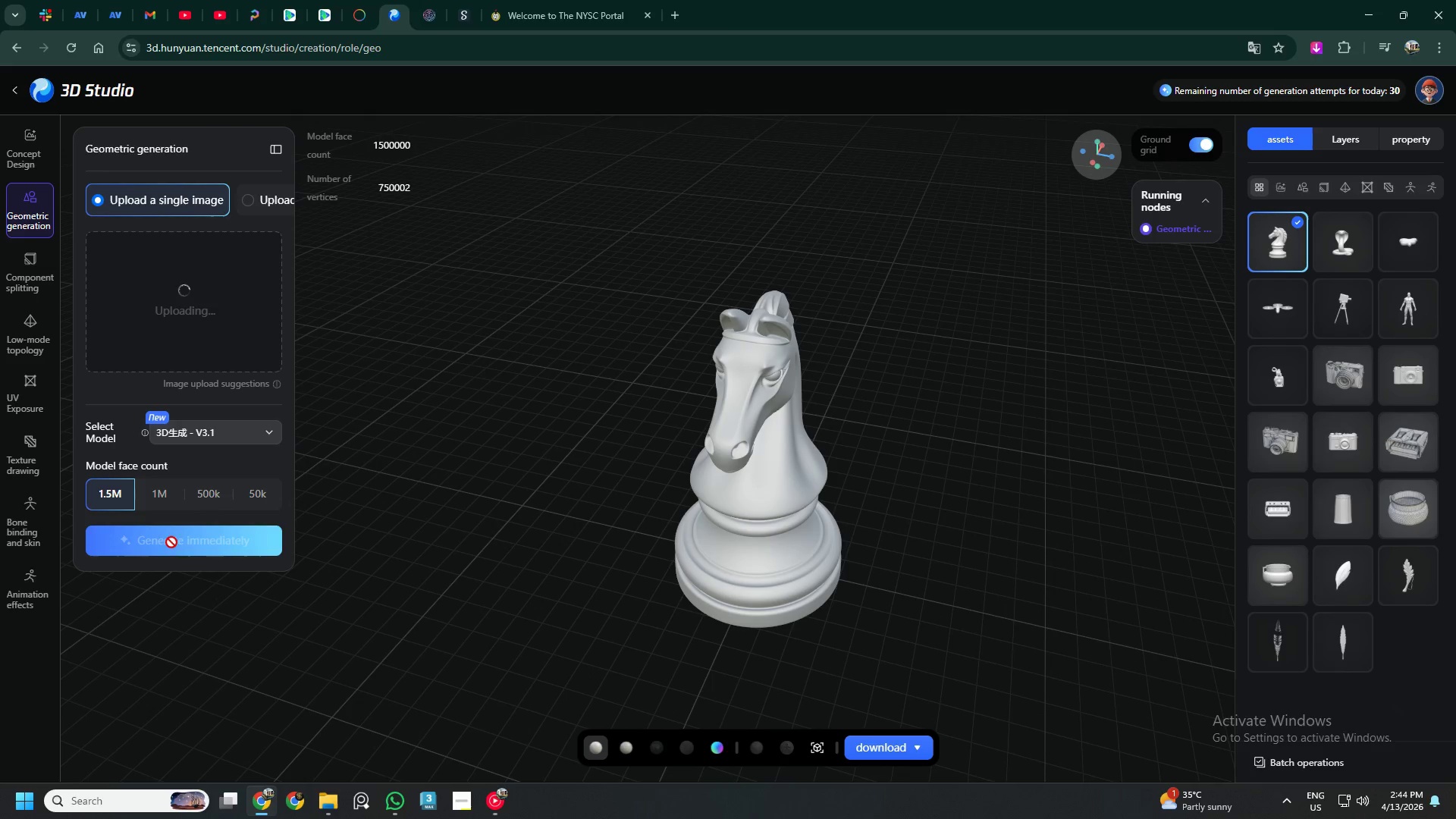 
left_click_drag(start_coordinate=[272, 202], to_coordinate=[268, 195])
 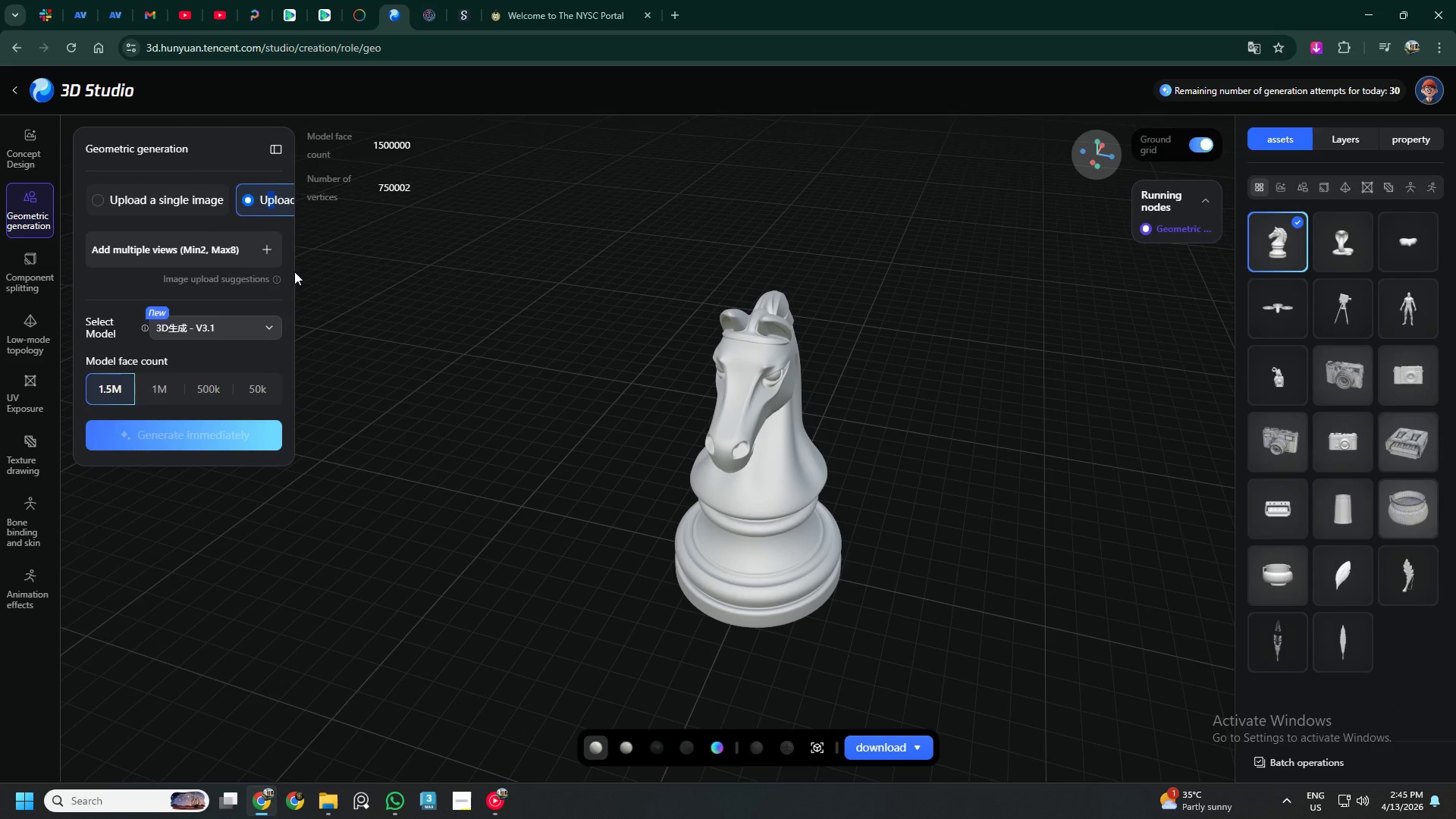 
left_click([156, 202])
 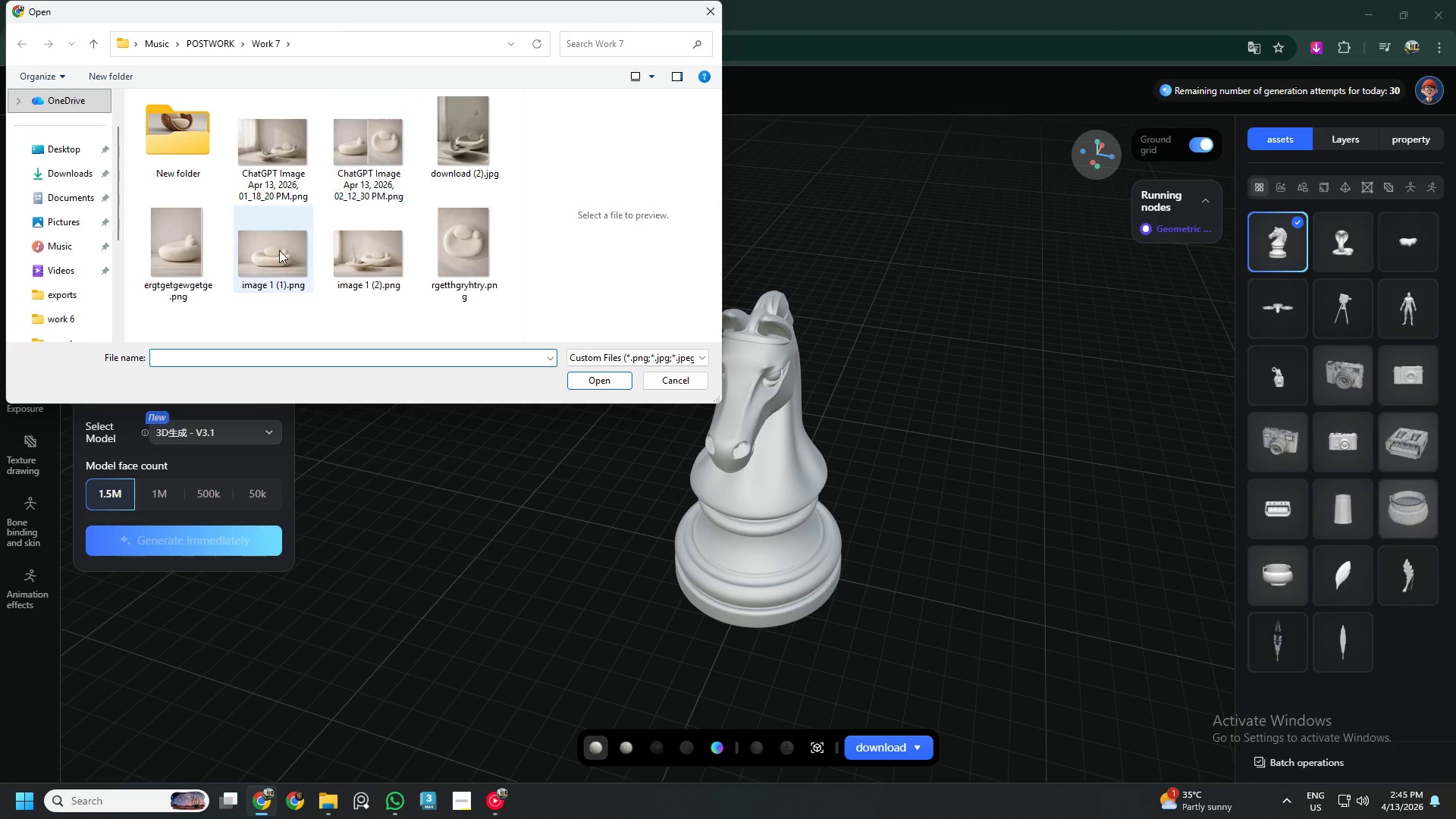 
double_click([281, 259])
 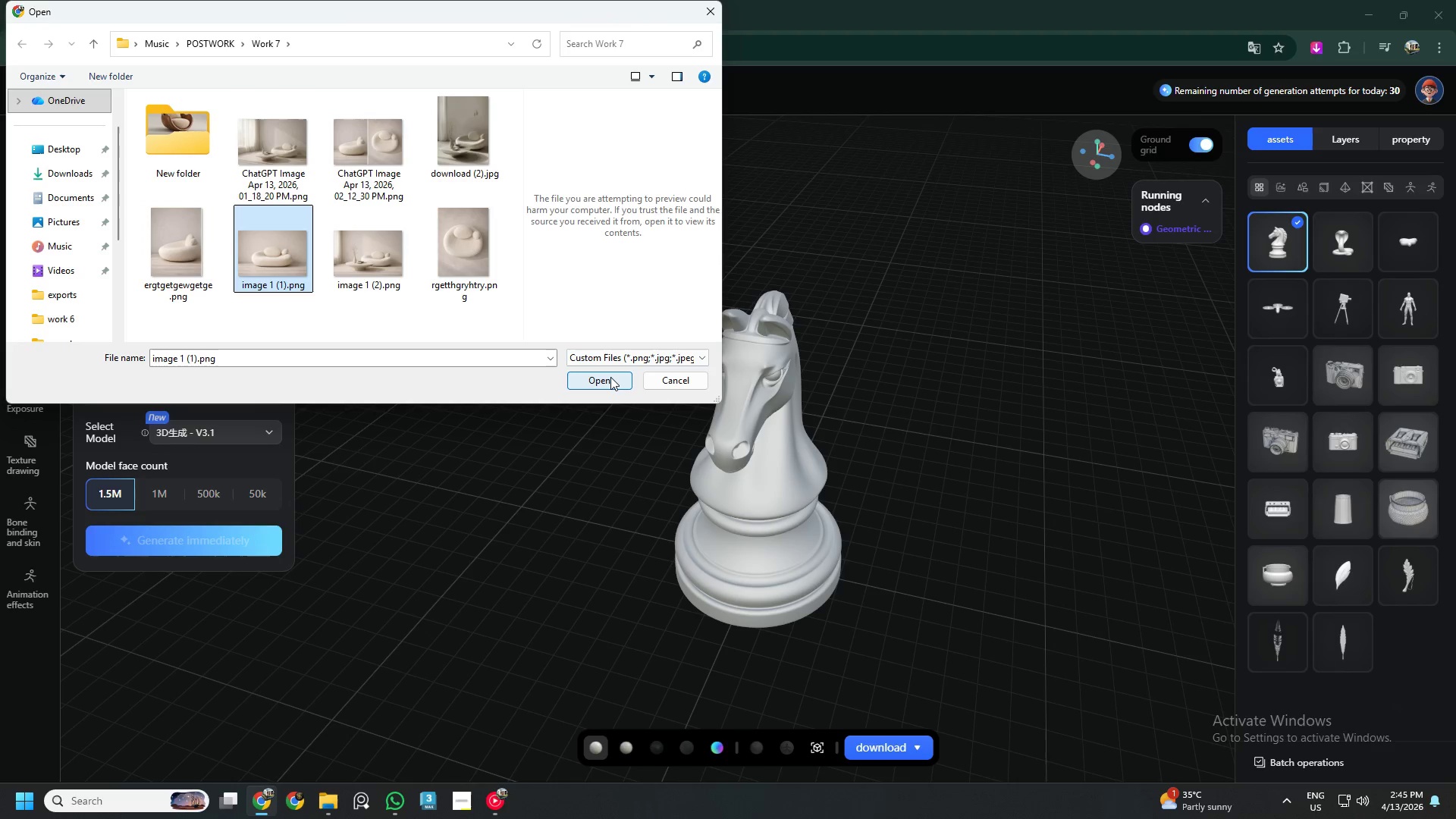 
left_click([610, 377])
 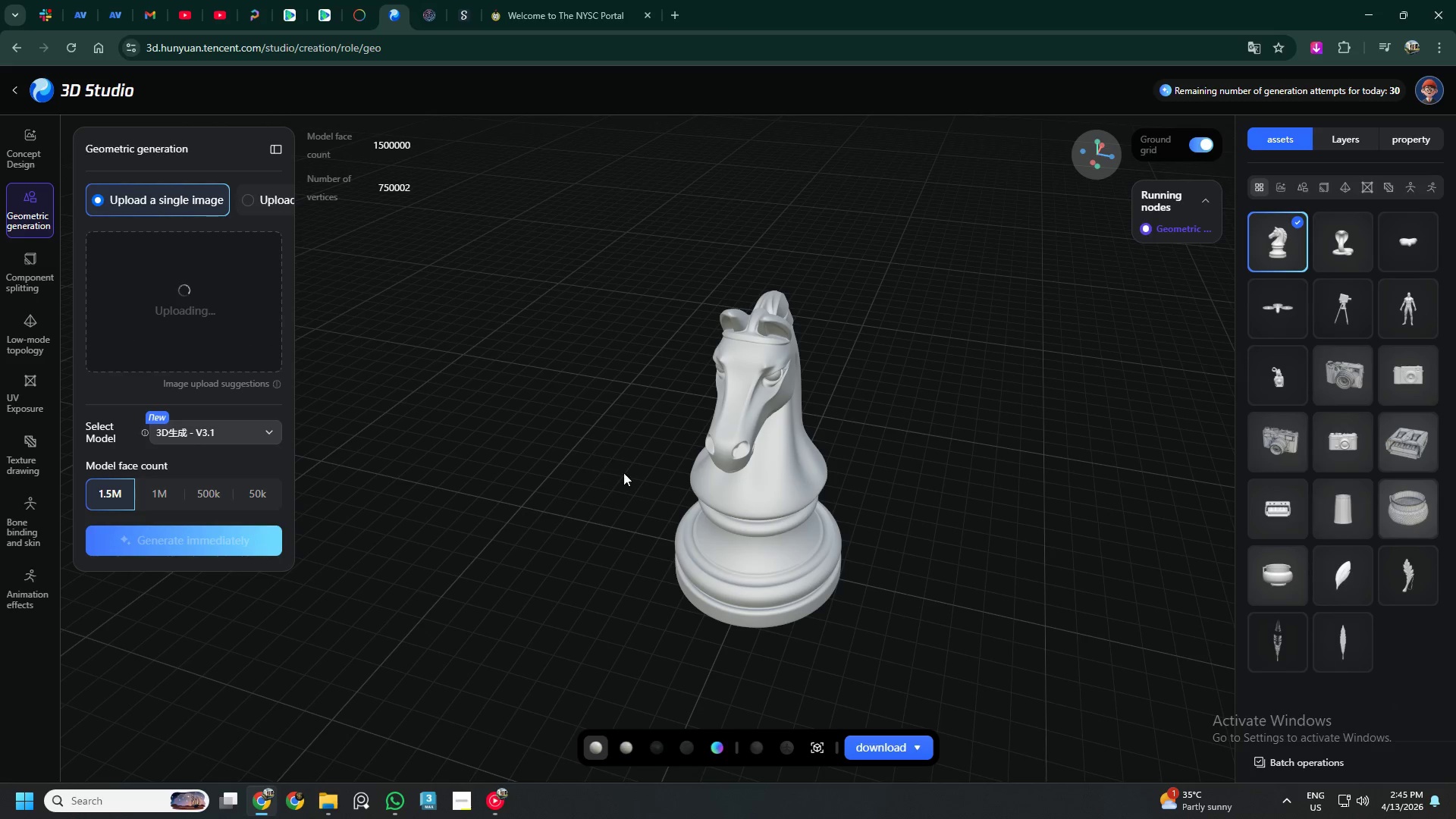 
left_click_drag(start_coordinate=[848, 535], to_coordinate=[841, 499])
 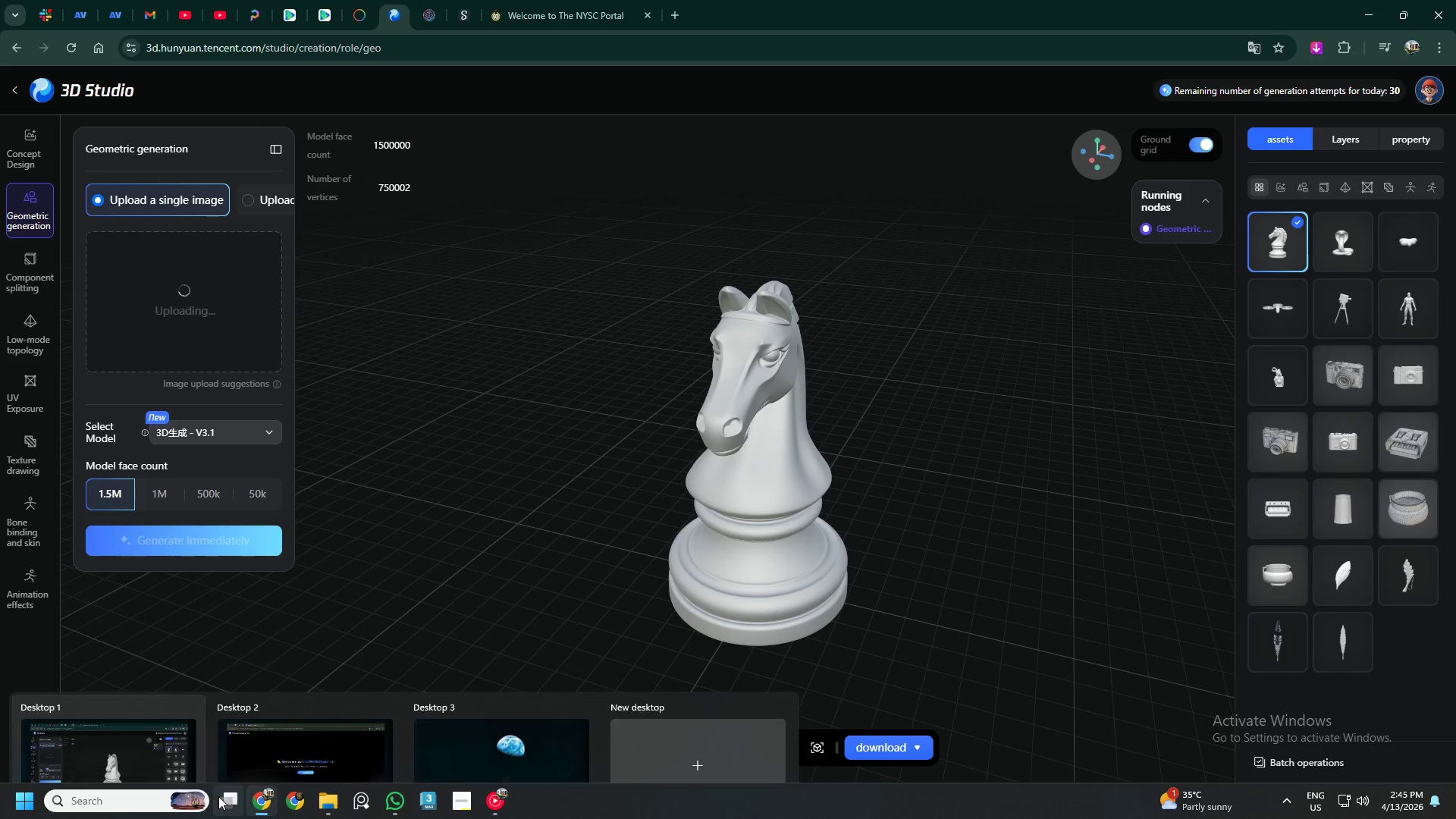 
scroll: coordinate [858, 522], scroll_direction: up, amount: 1.0
 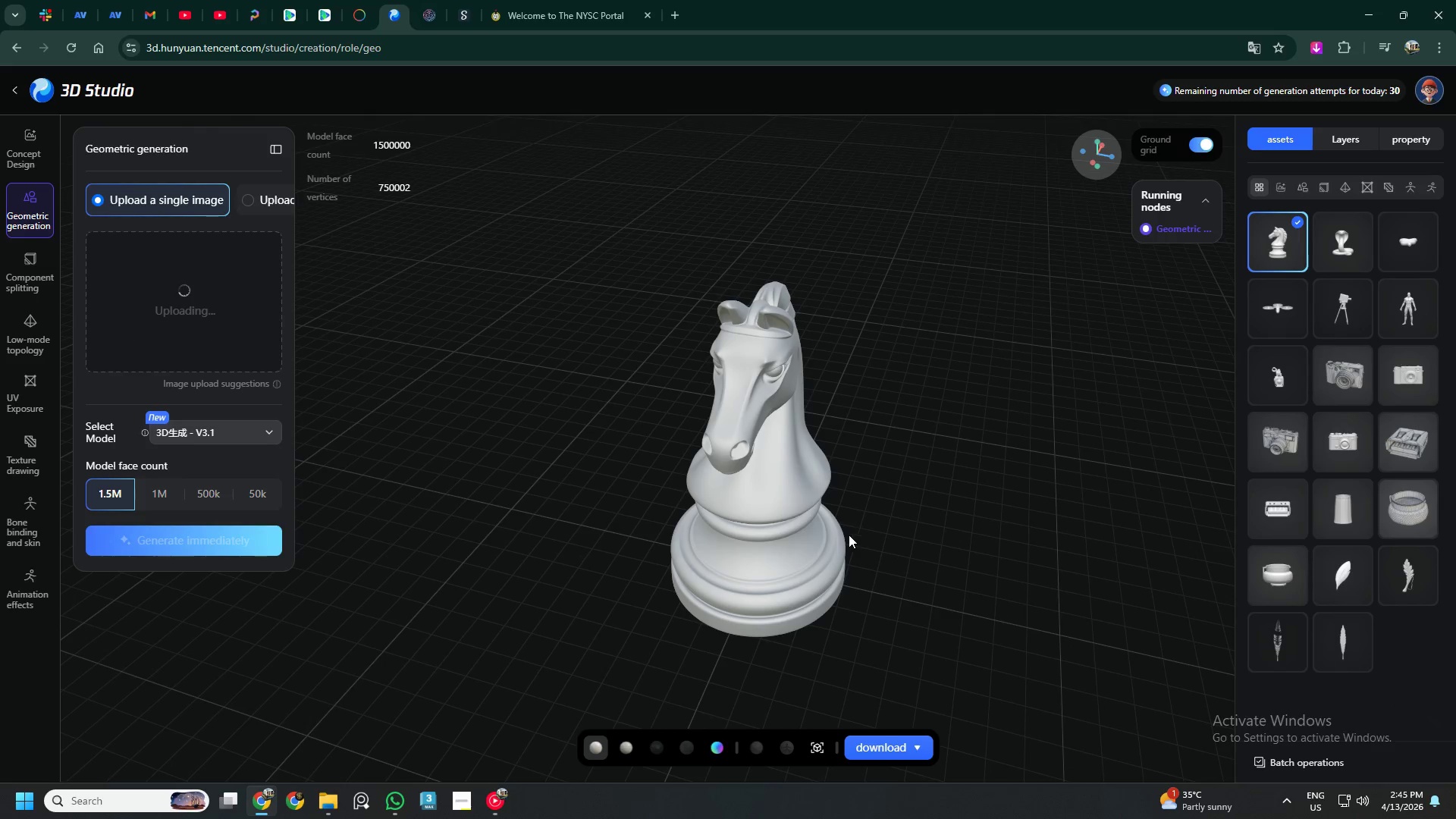 
left_click([312, 746])
 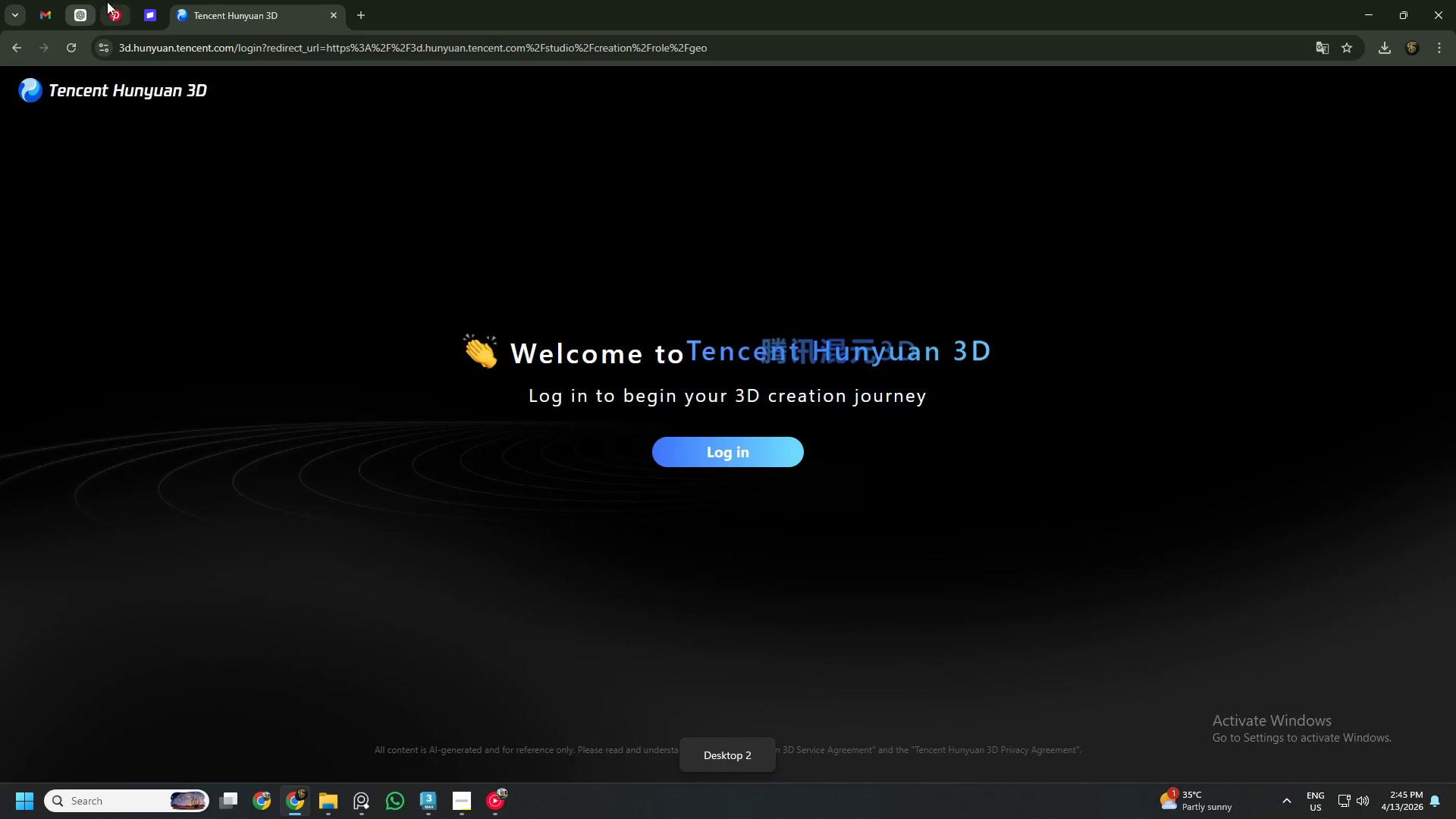 
double_click([79, 11])
 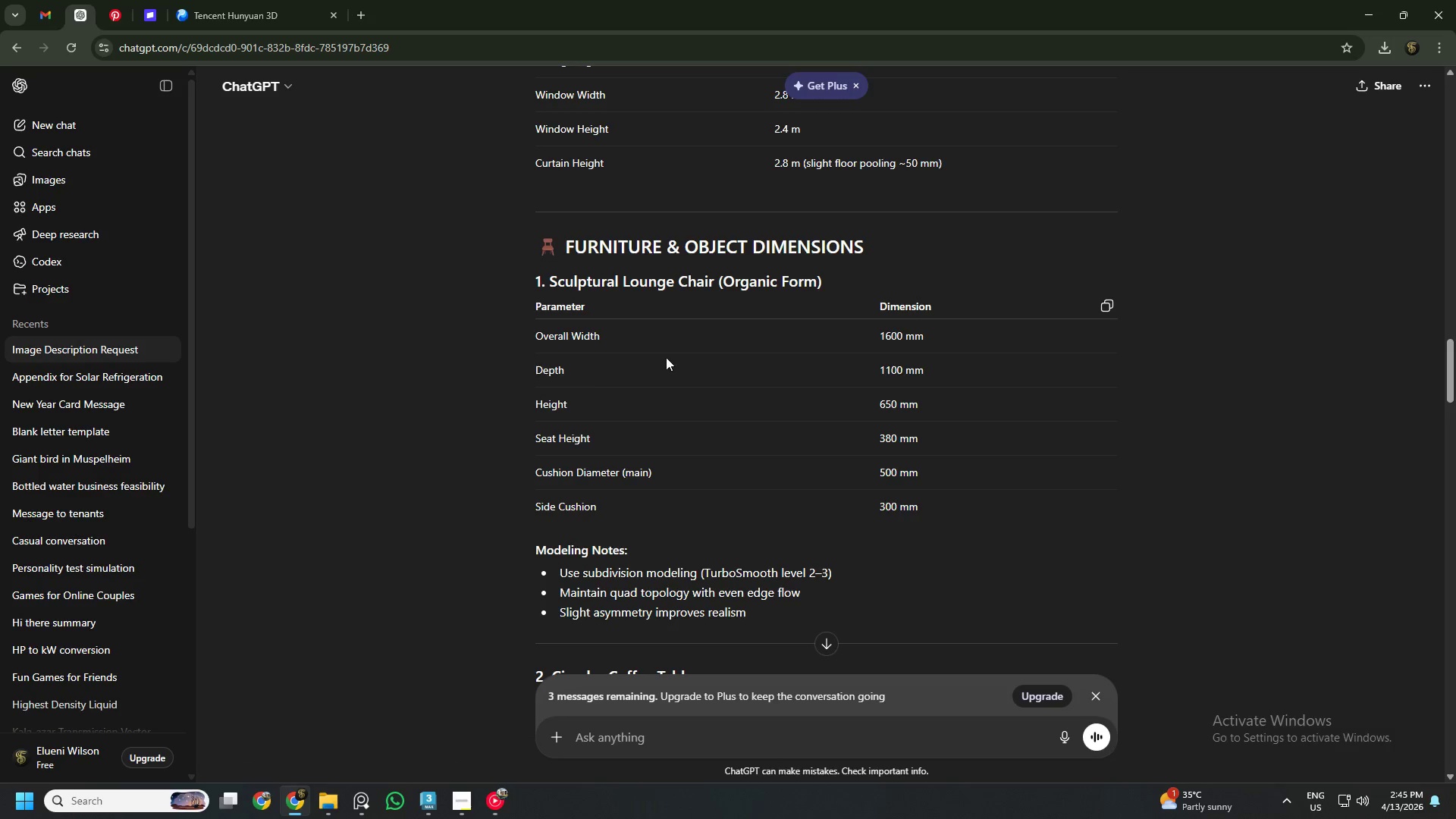 
scroll: coordinate [687, 365], scroll_direction: down, amount: 1.0
 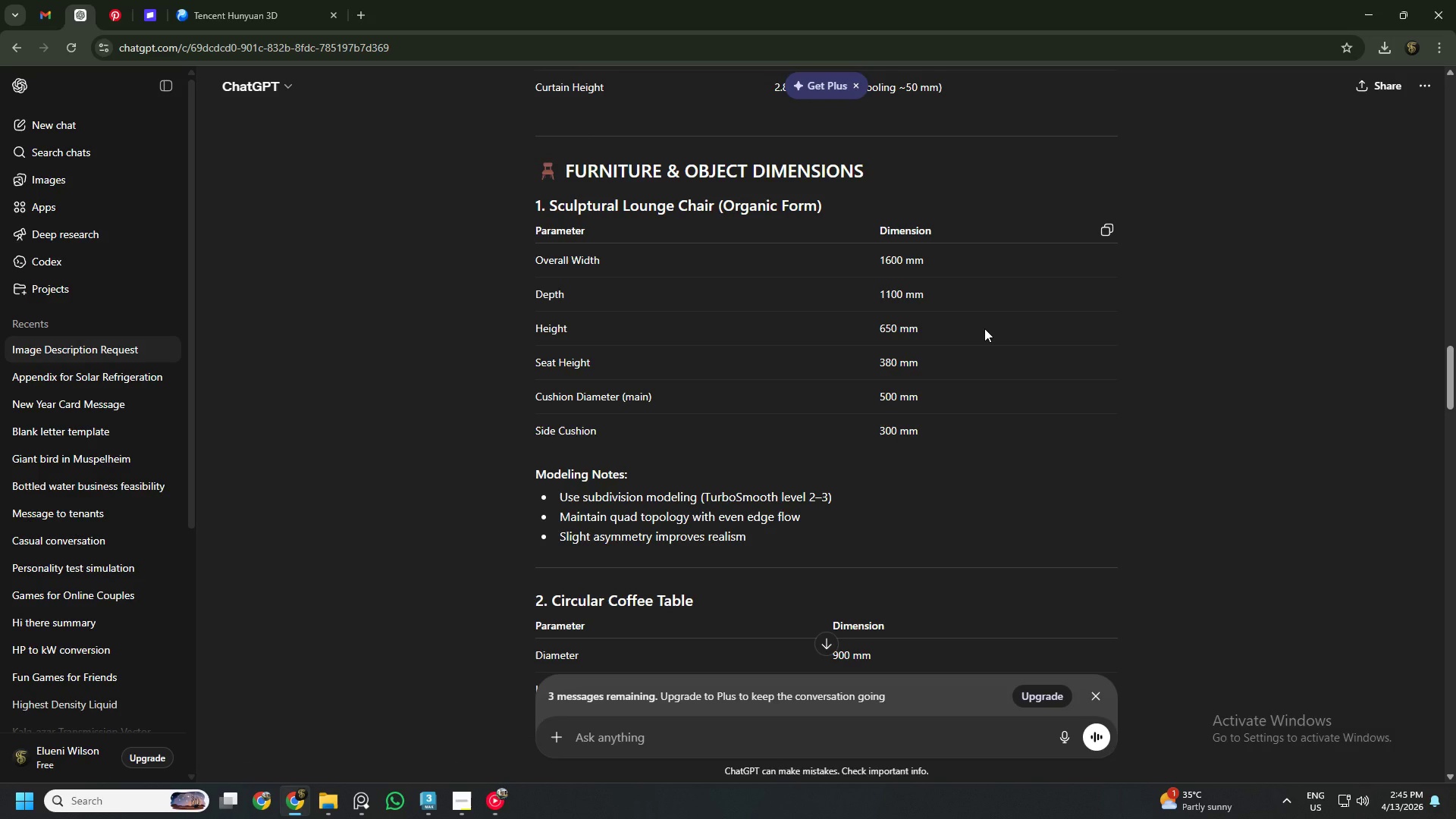 
wait(9.75)
 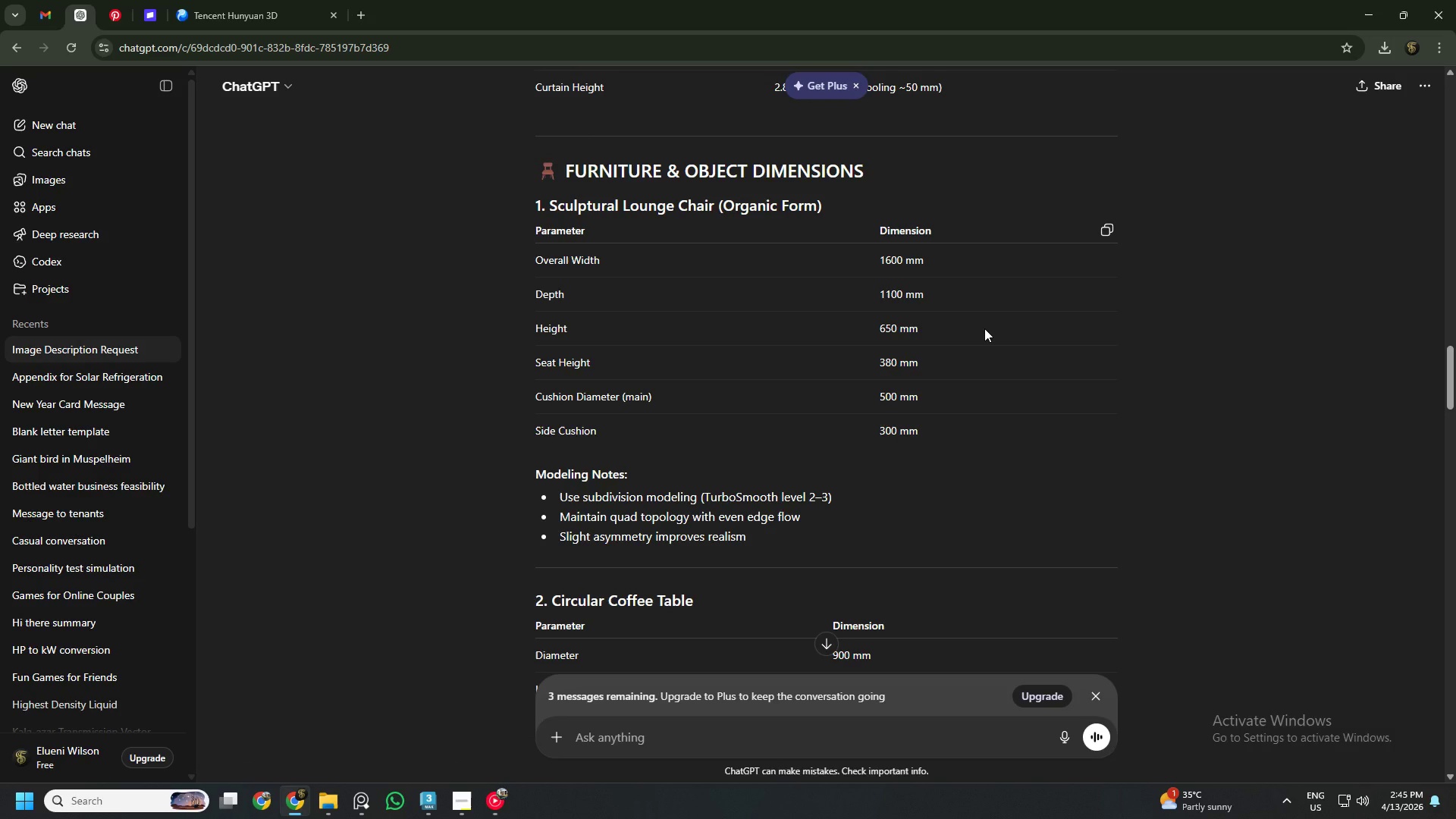 
scroll: coordinate [871, 530], scroll_direction: down, amount: 2.0
 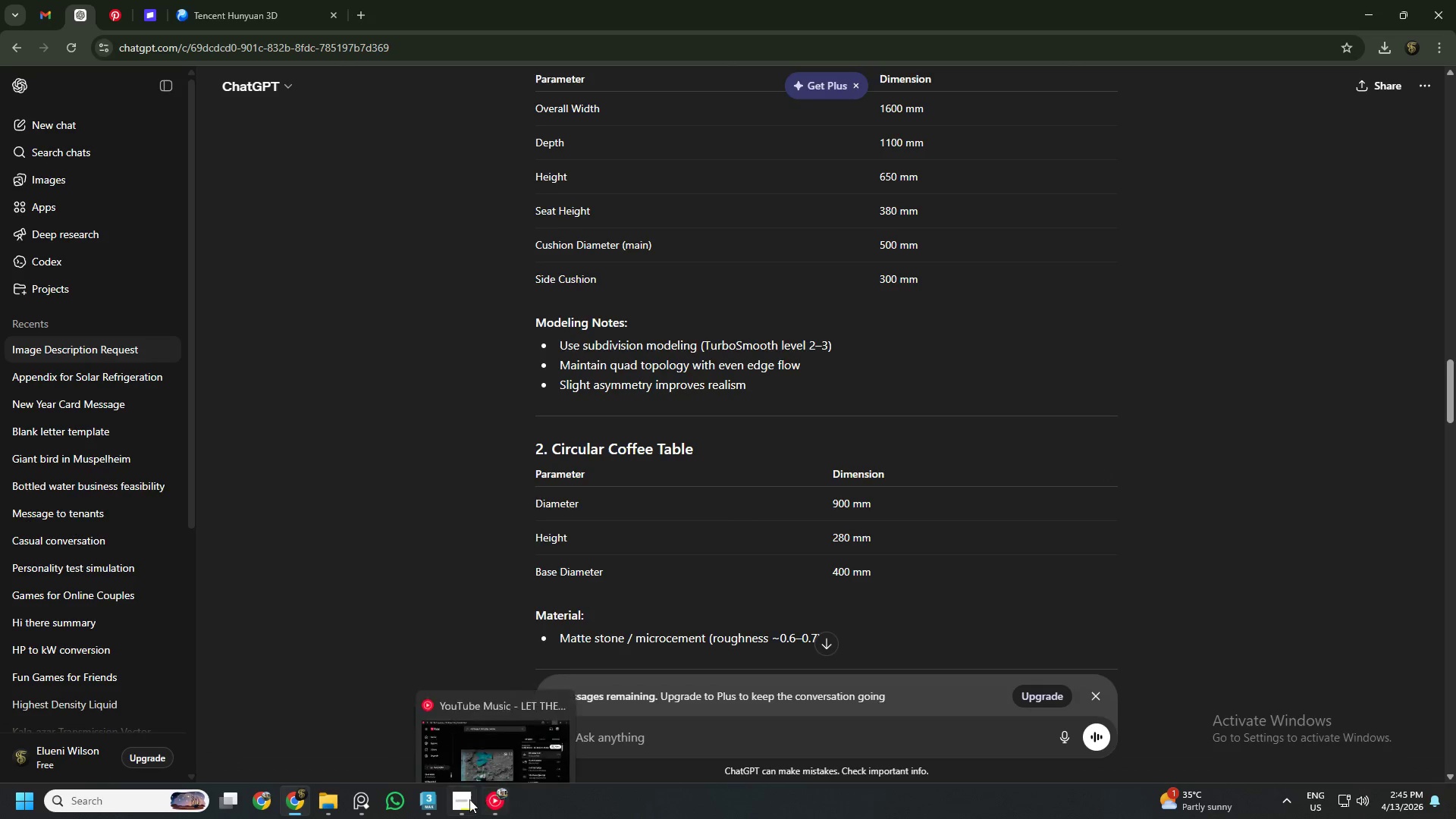 
left_click([430, 806])
 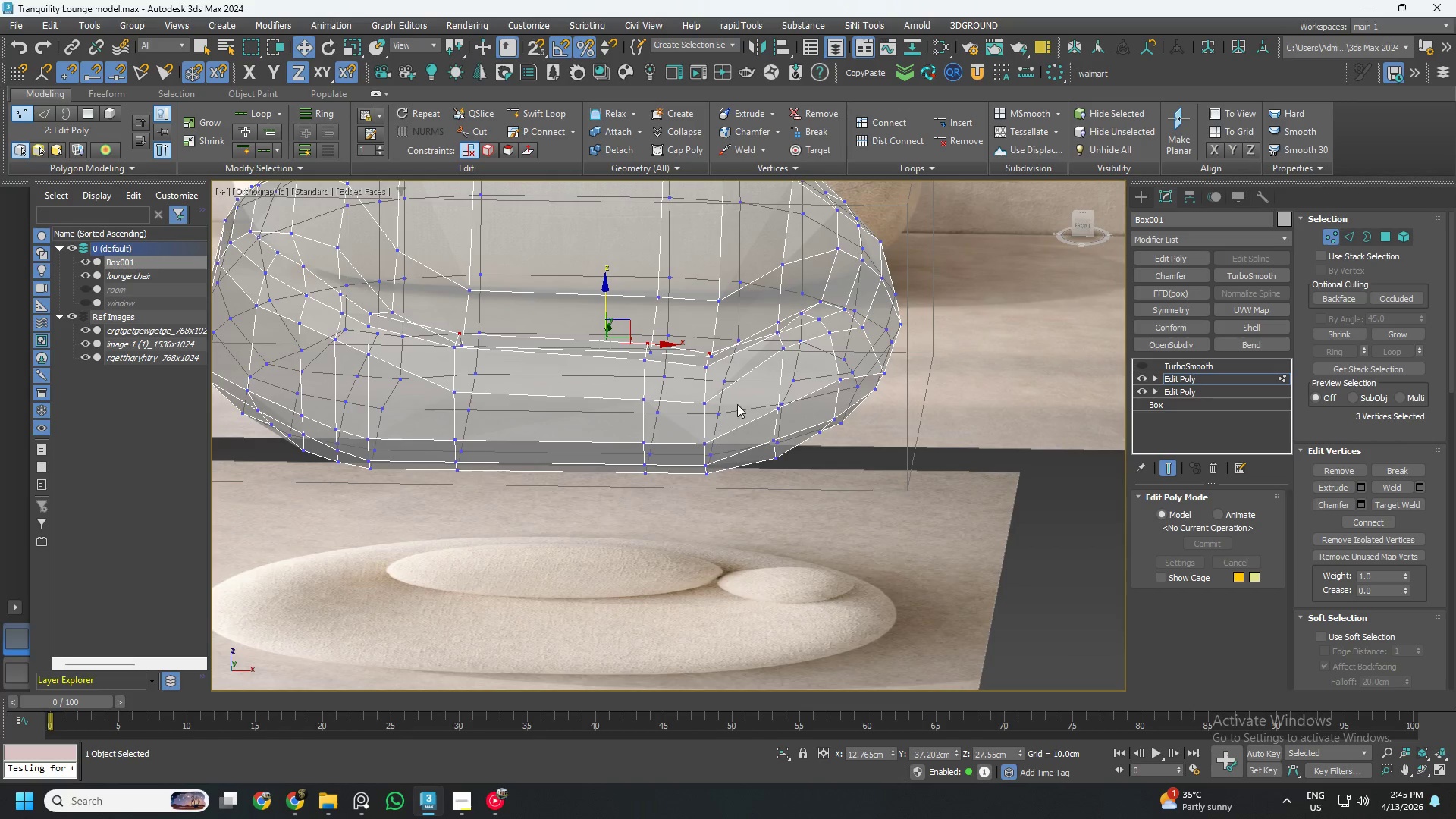 
scroll: coordinate [755, 385], scroll_direction: down, amount: 1.0
 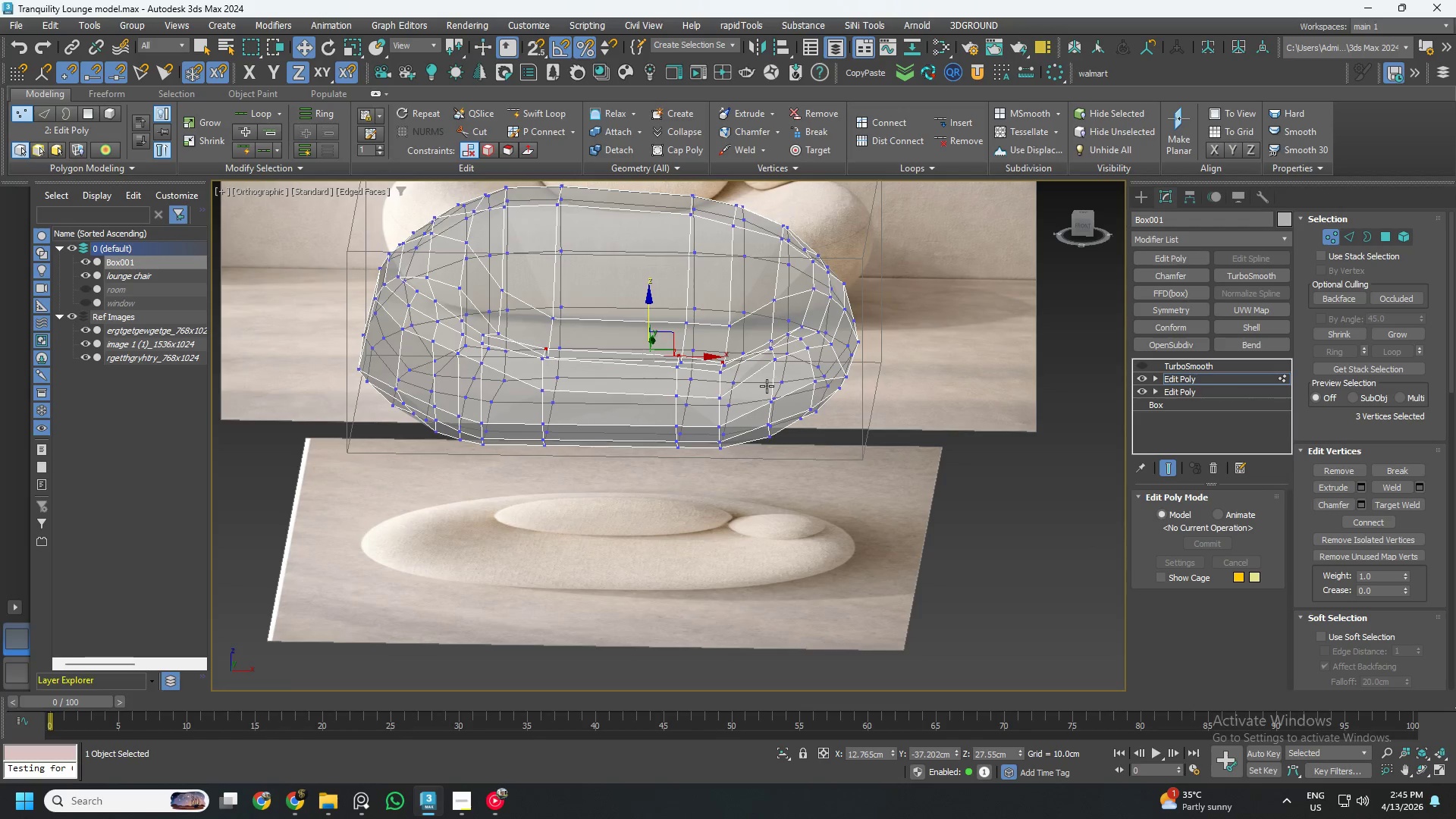 
hold_key(key=AltLeft, duration=0.97)
 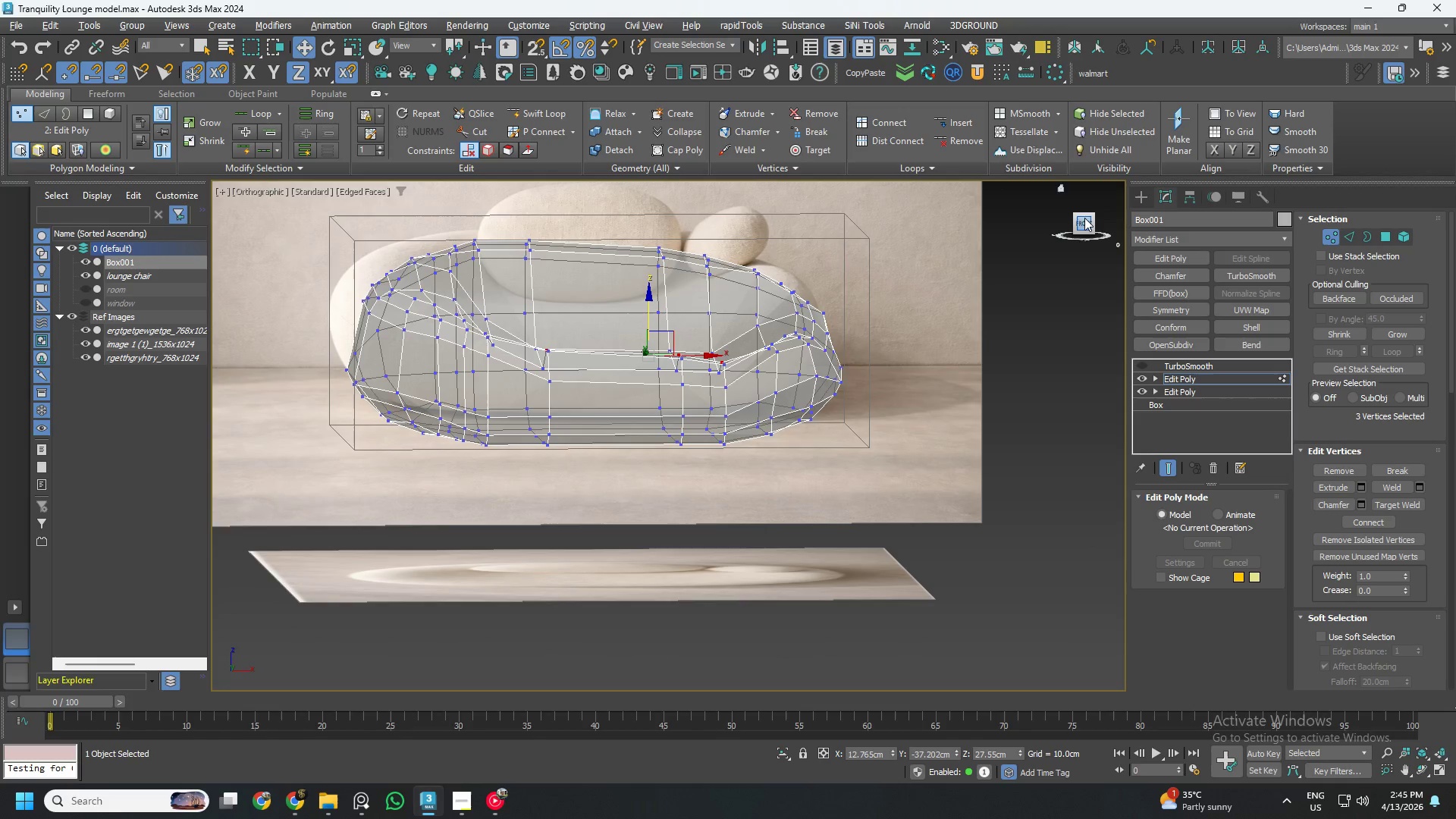 
left_click([1087, 222])
 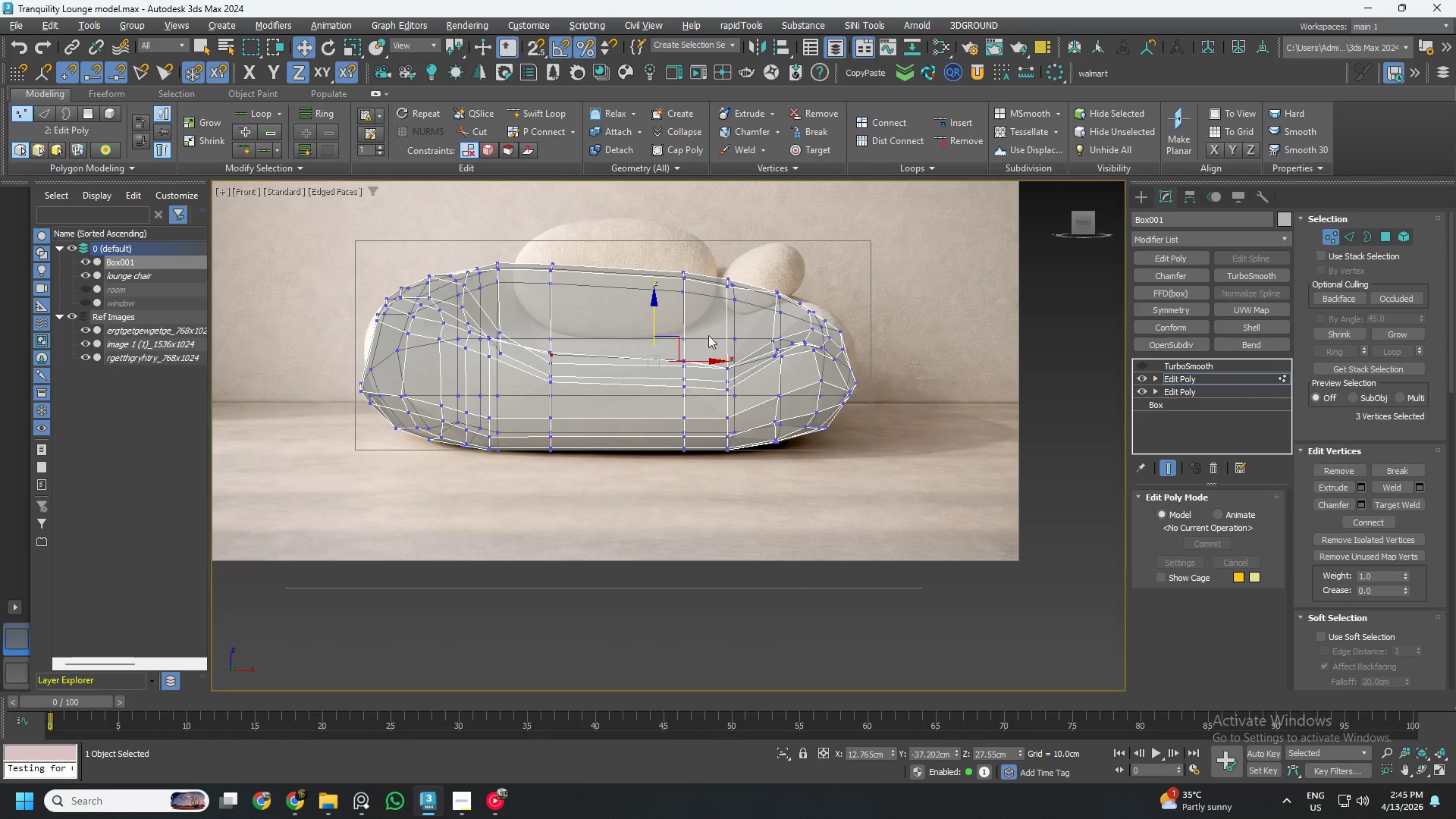 
scroll: coordinate [650, 246], scroll_direction: up, amount: 2.0
 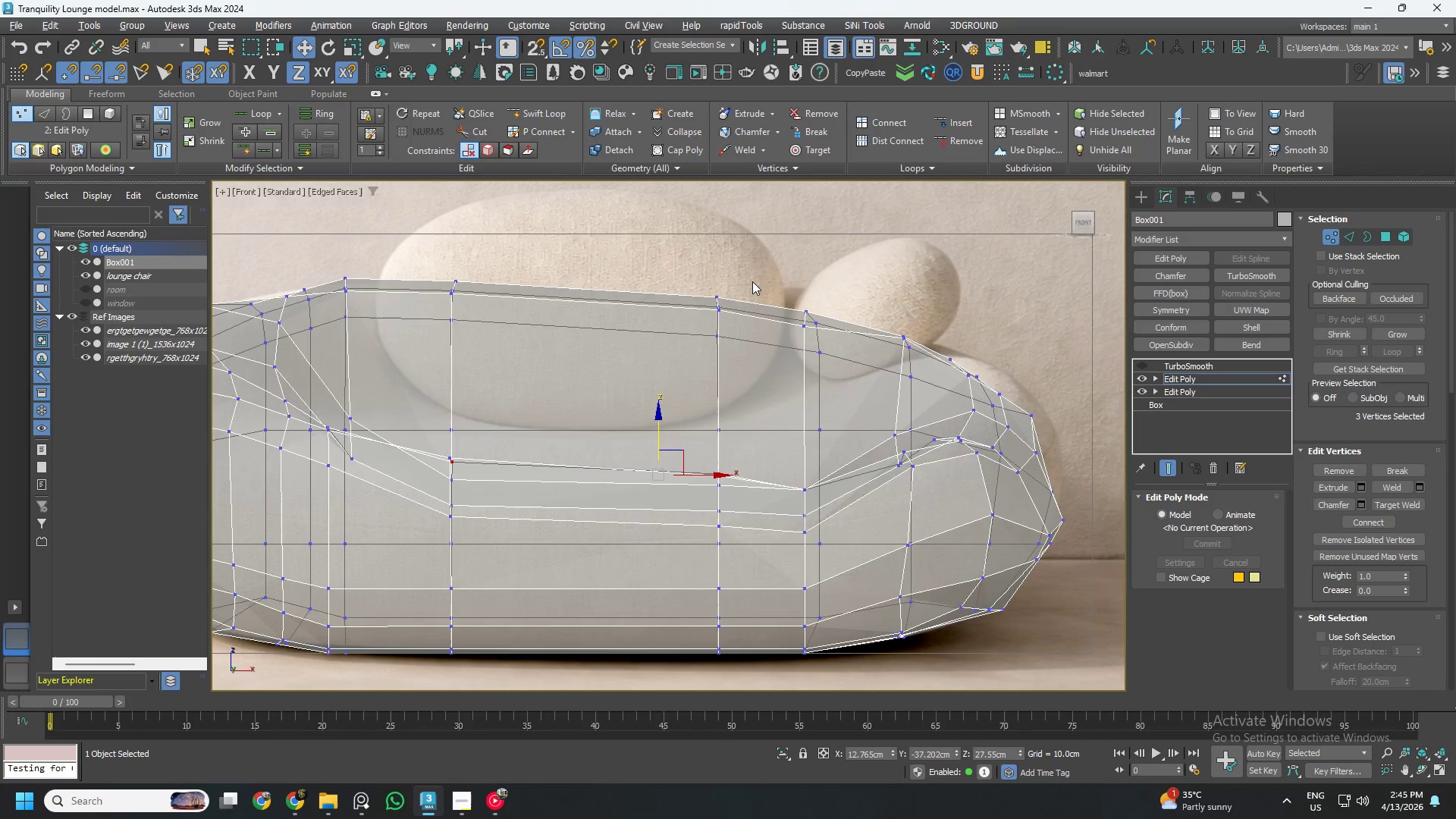 
scroll: coordinate [752, 284], scroll_direction: down, amount: 1.0
 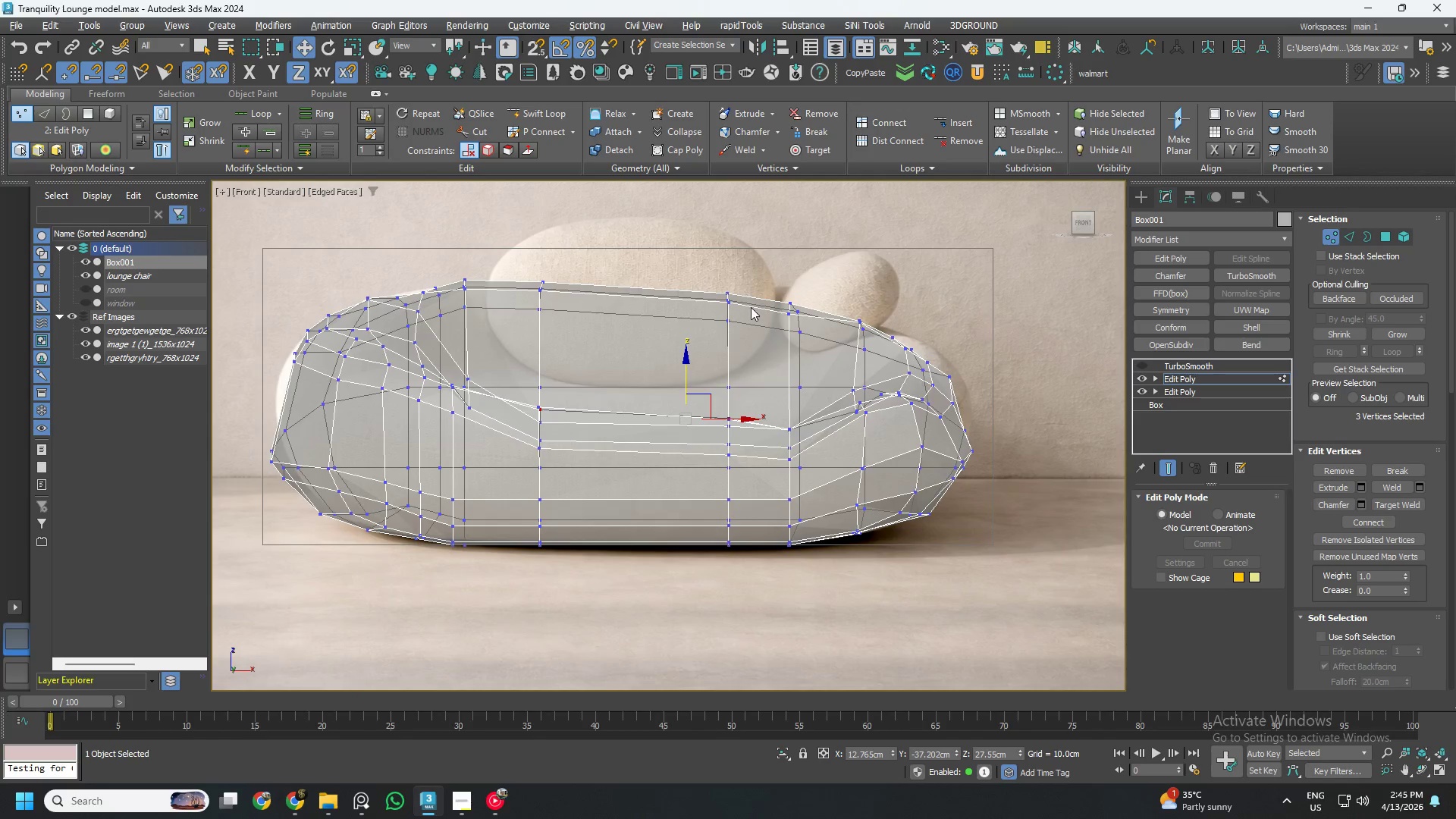 
hold_key(key=AltLeft, duration=1.3)
 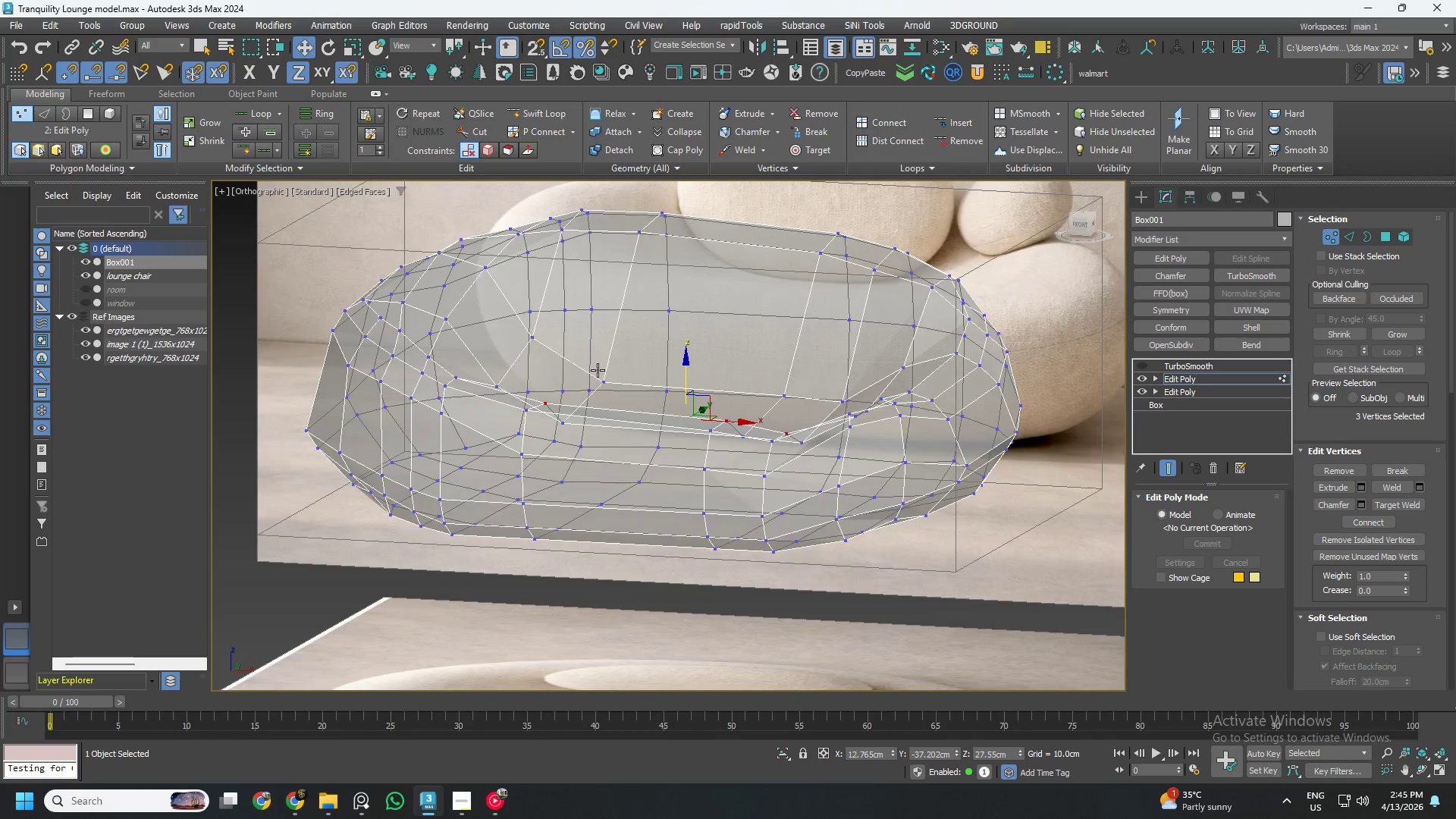 
hold_key(key=AltLeft, duration=0.41)
 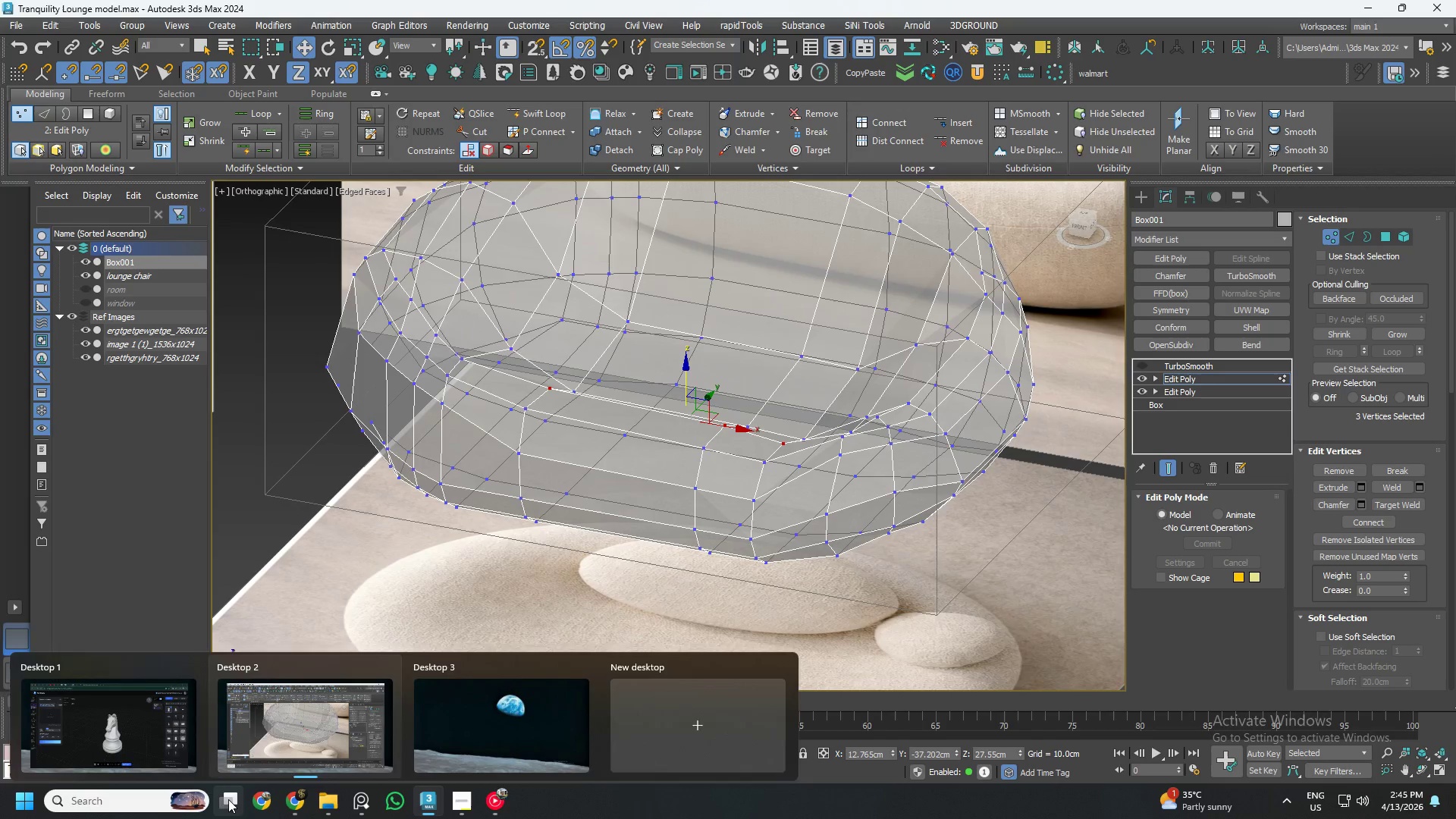 
left_click([164, 708])
 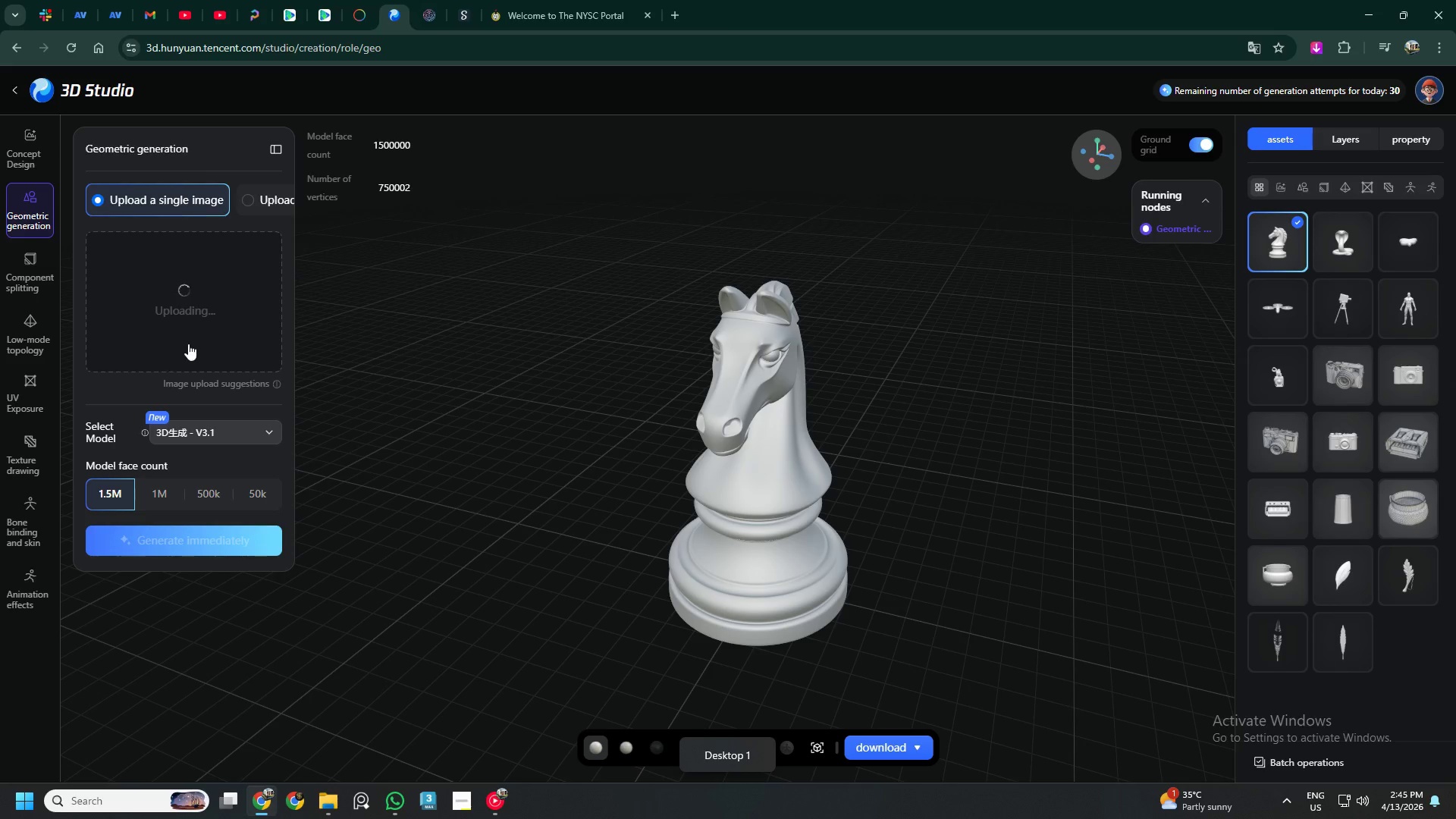 
left_click([264, 429])
 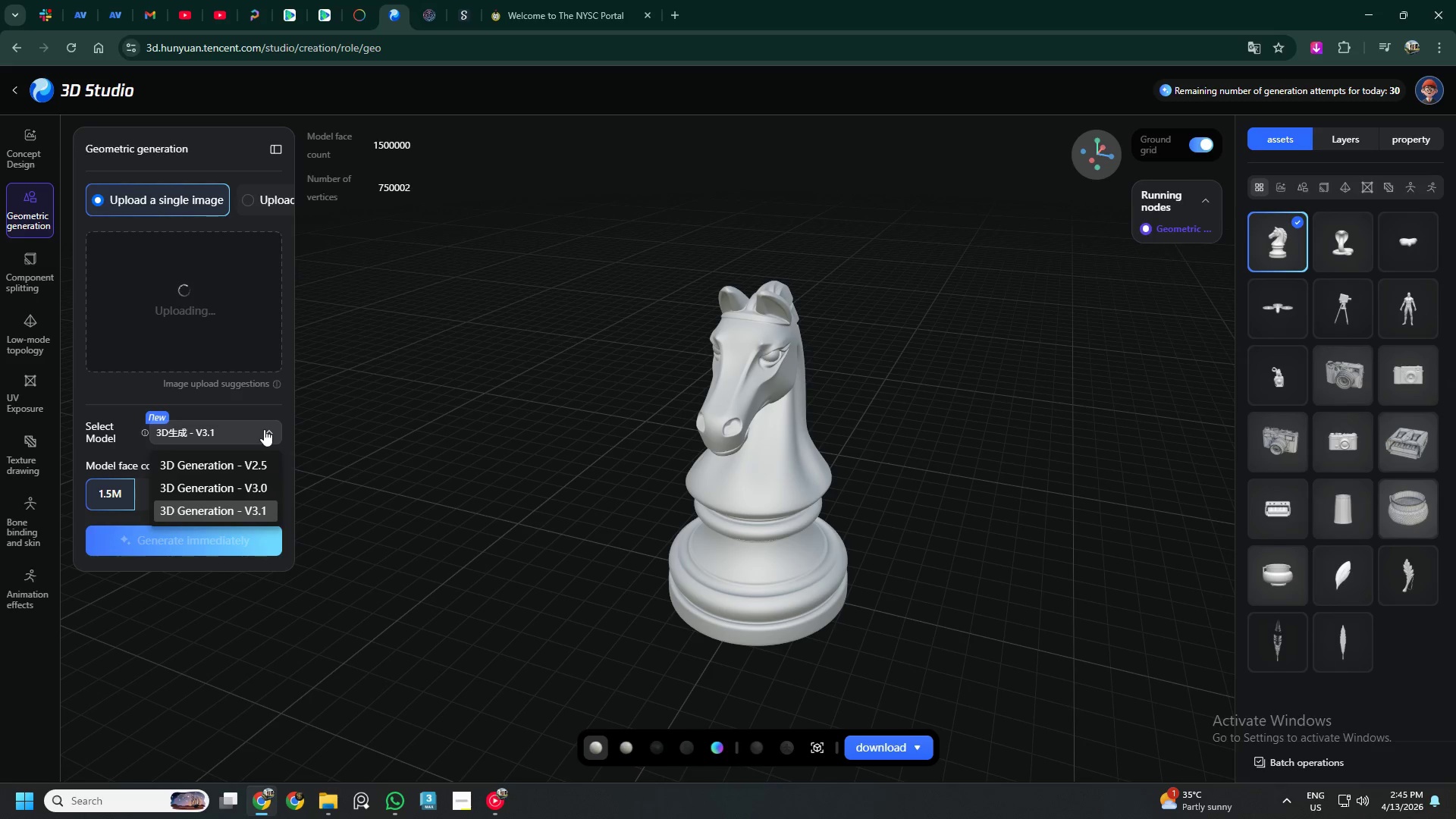 
left_click([264, 429])
 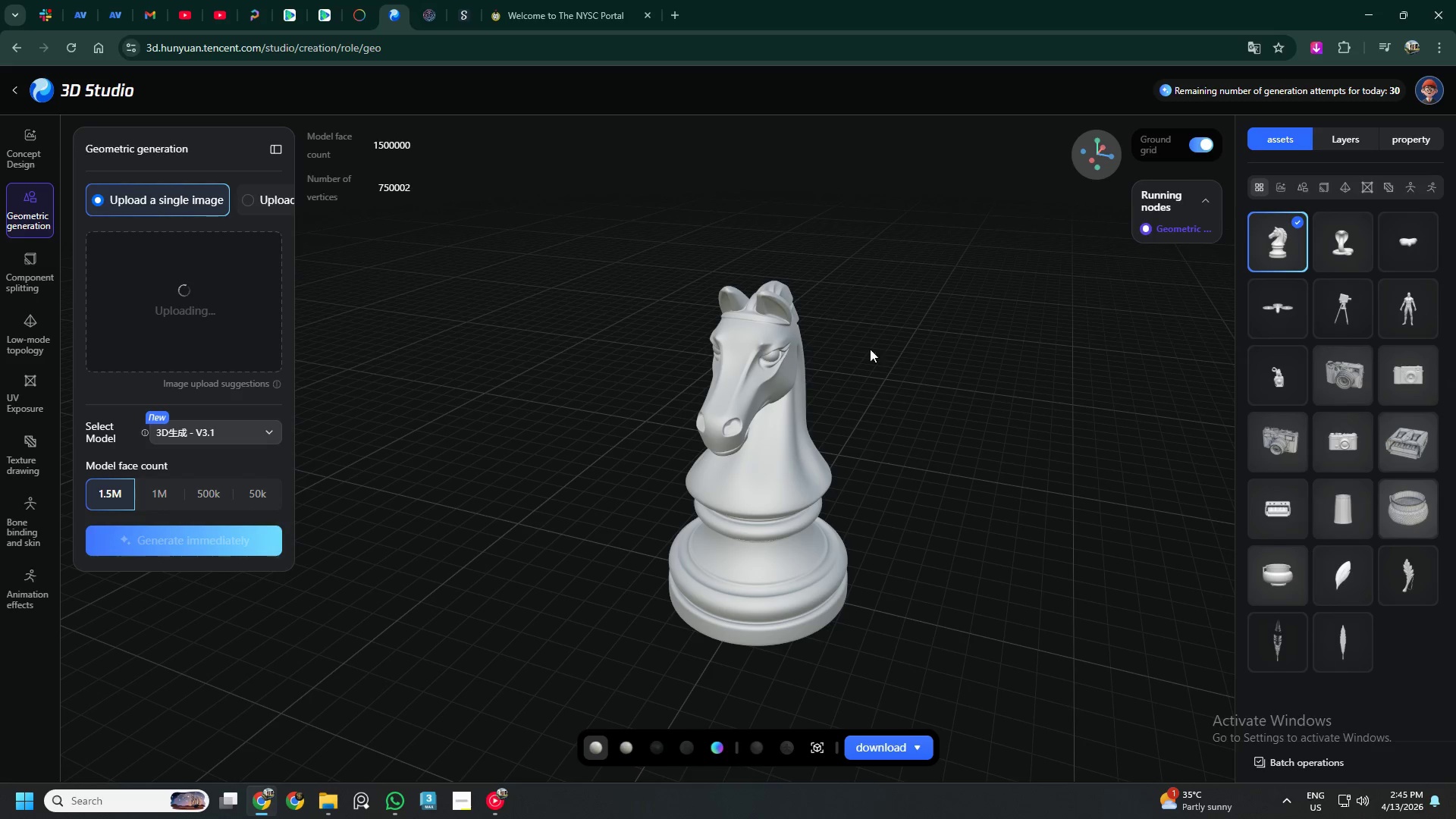 
left_click([915, 308])
 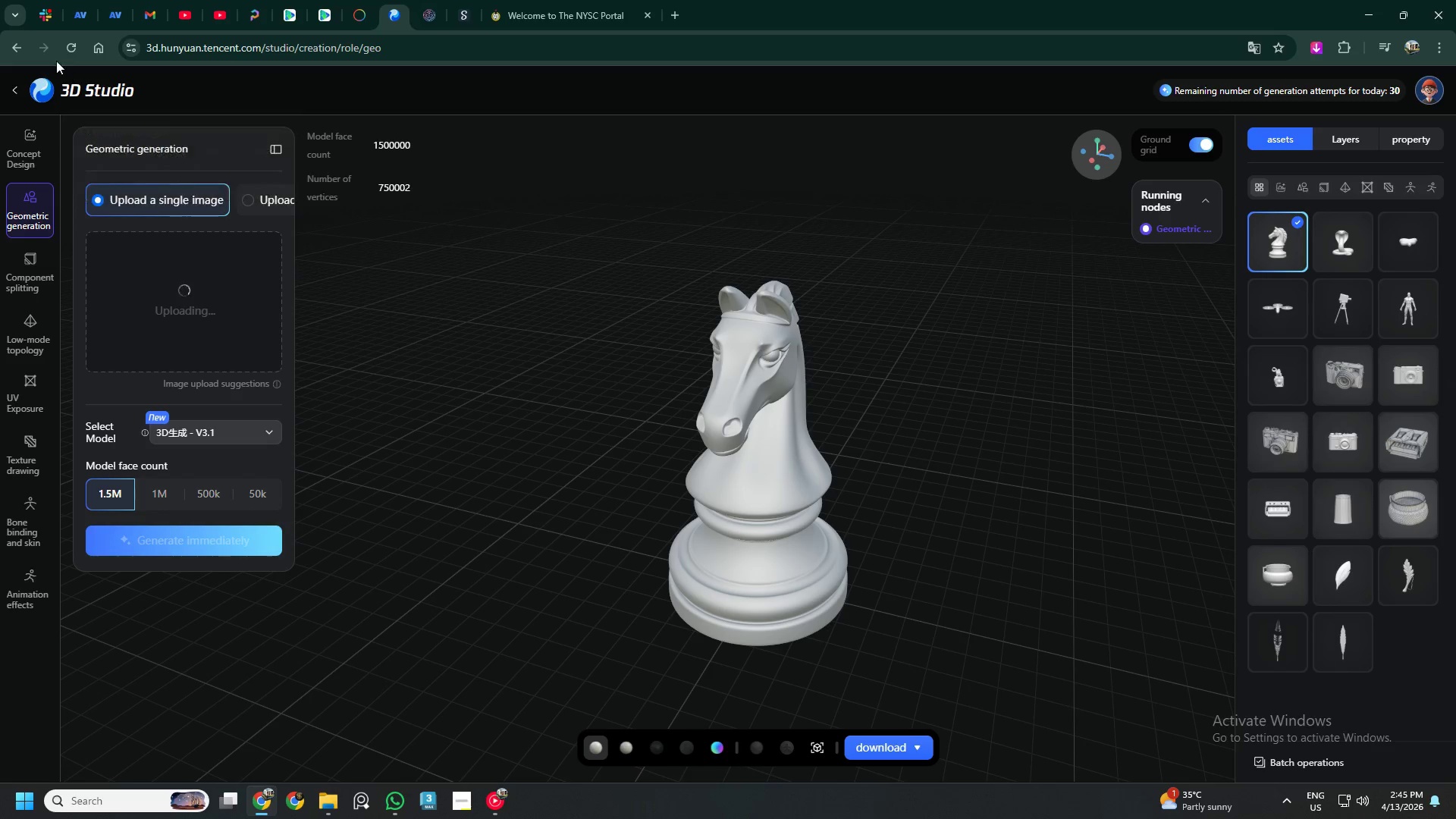 
left_click([73, 49])
 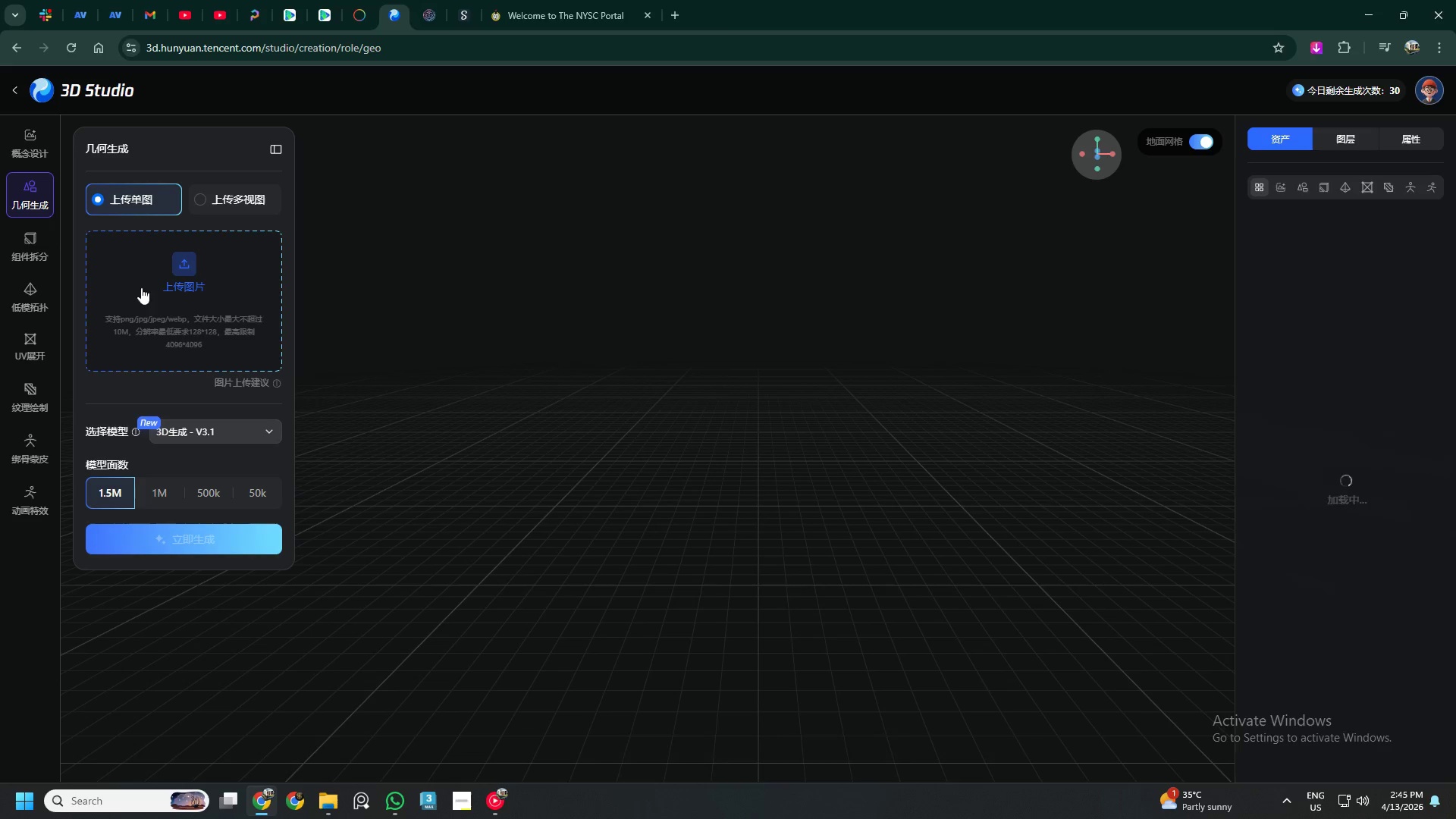 
left_click([199, 287])
 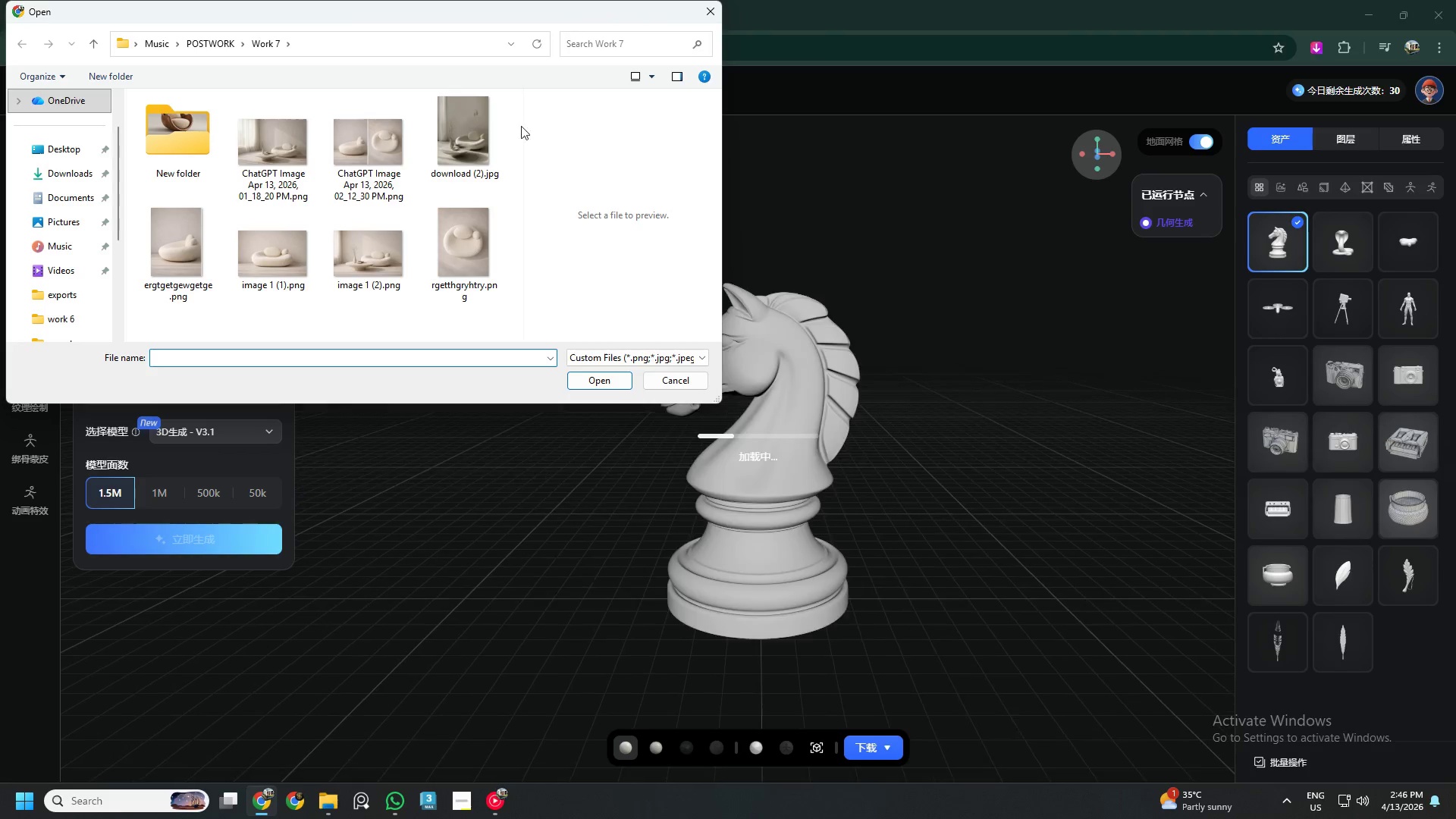 
wait(6.34)
 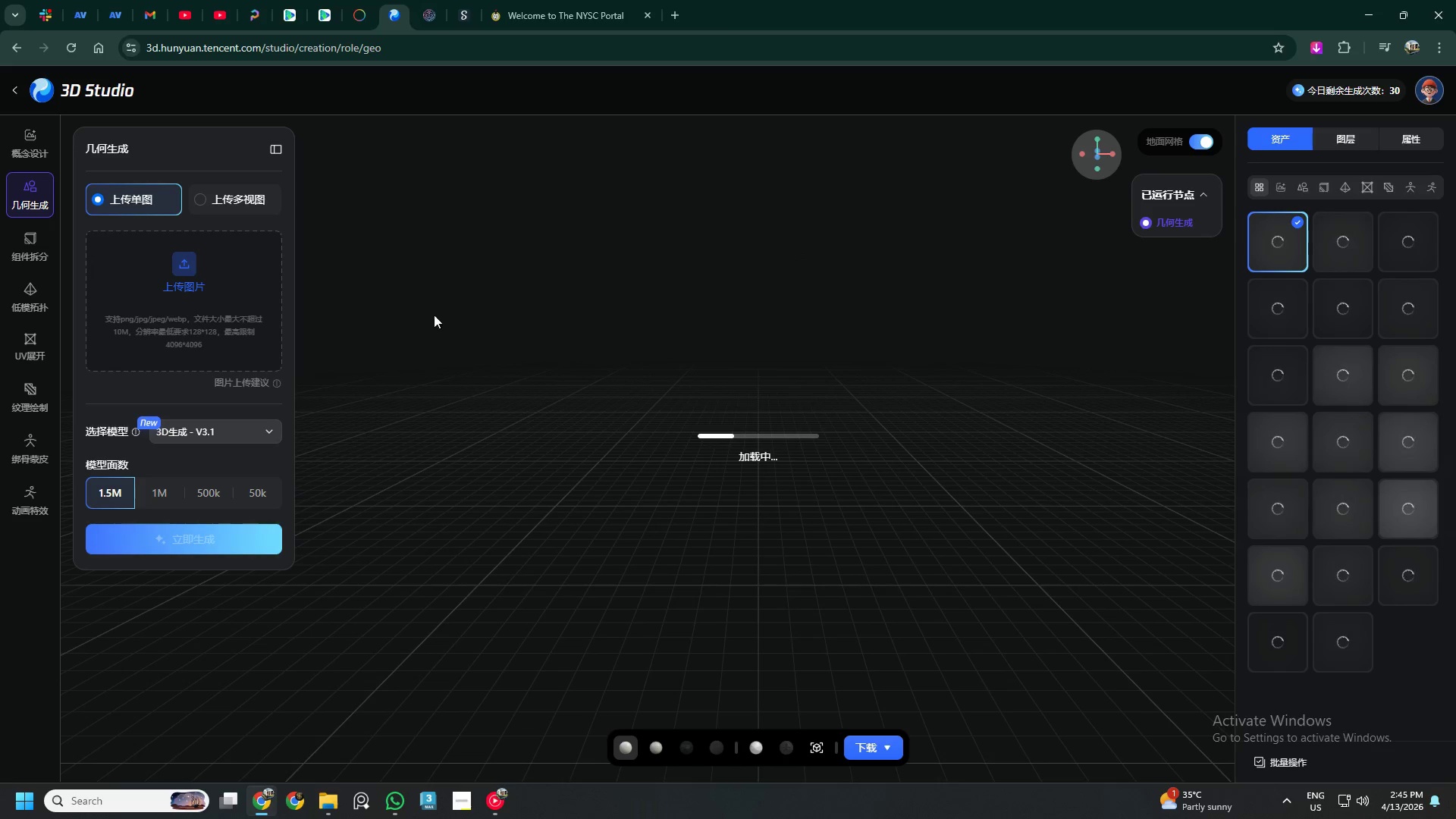 
left_click([262, 256])
 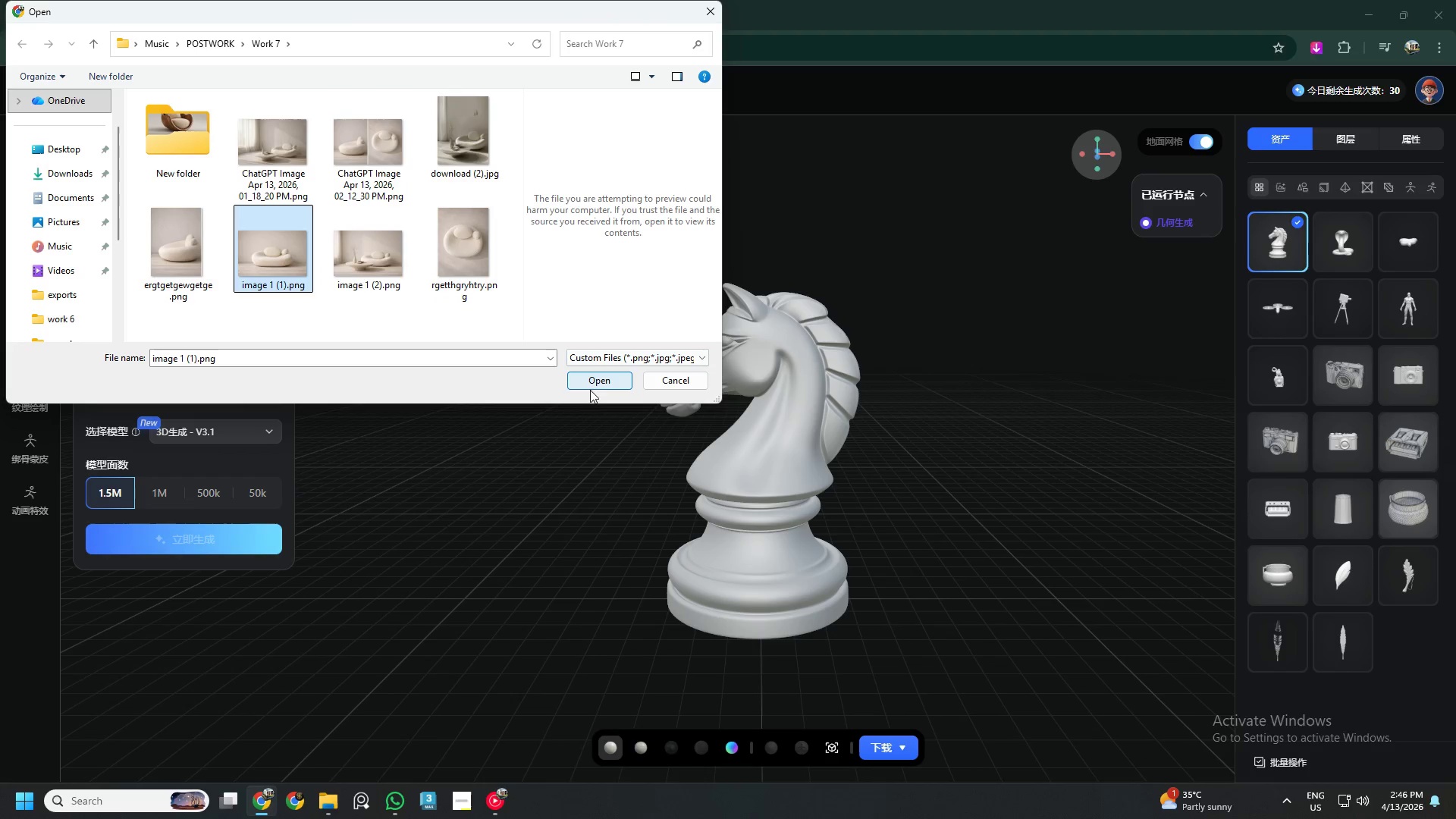 
left_click([621, 375])
 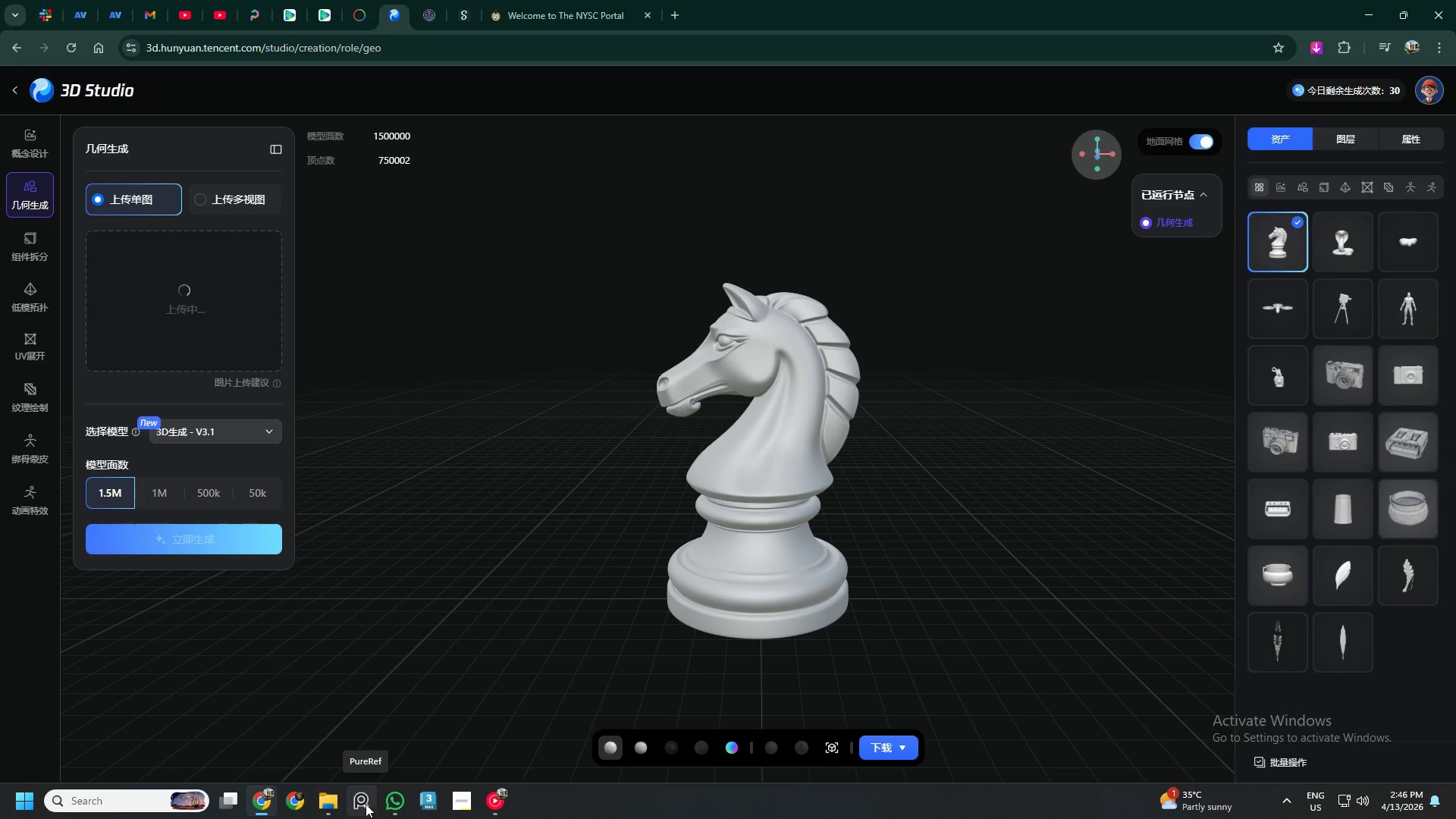 
wait(6.12)
 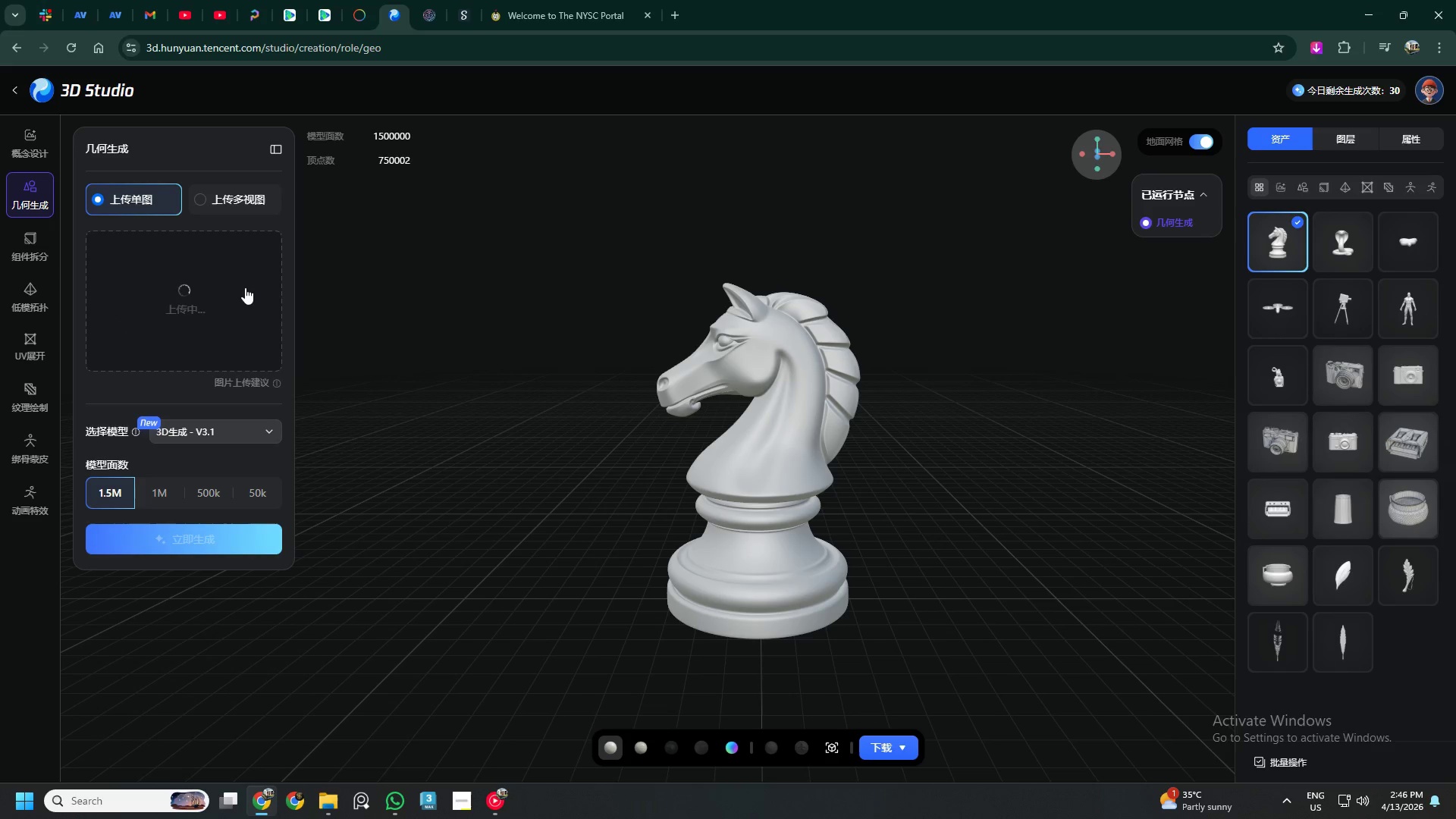 
left_click([300, 717])
 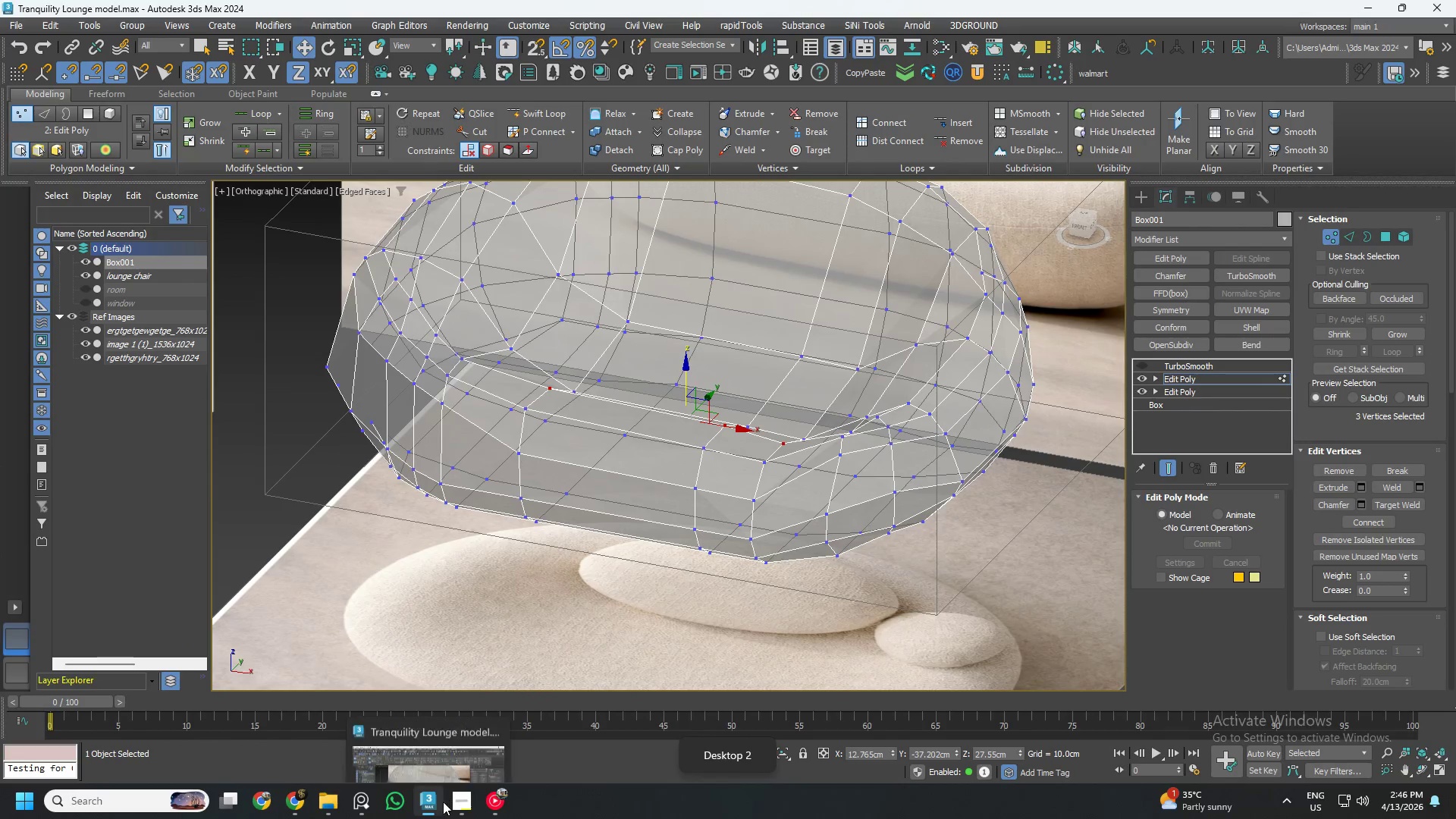 
left_click([457, 804])